 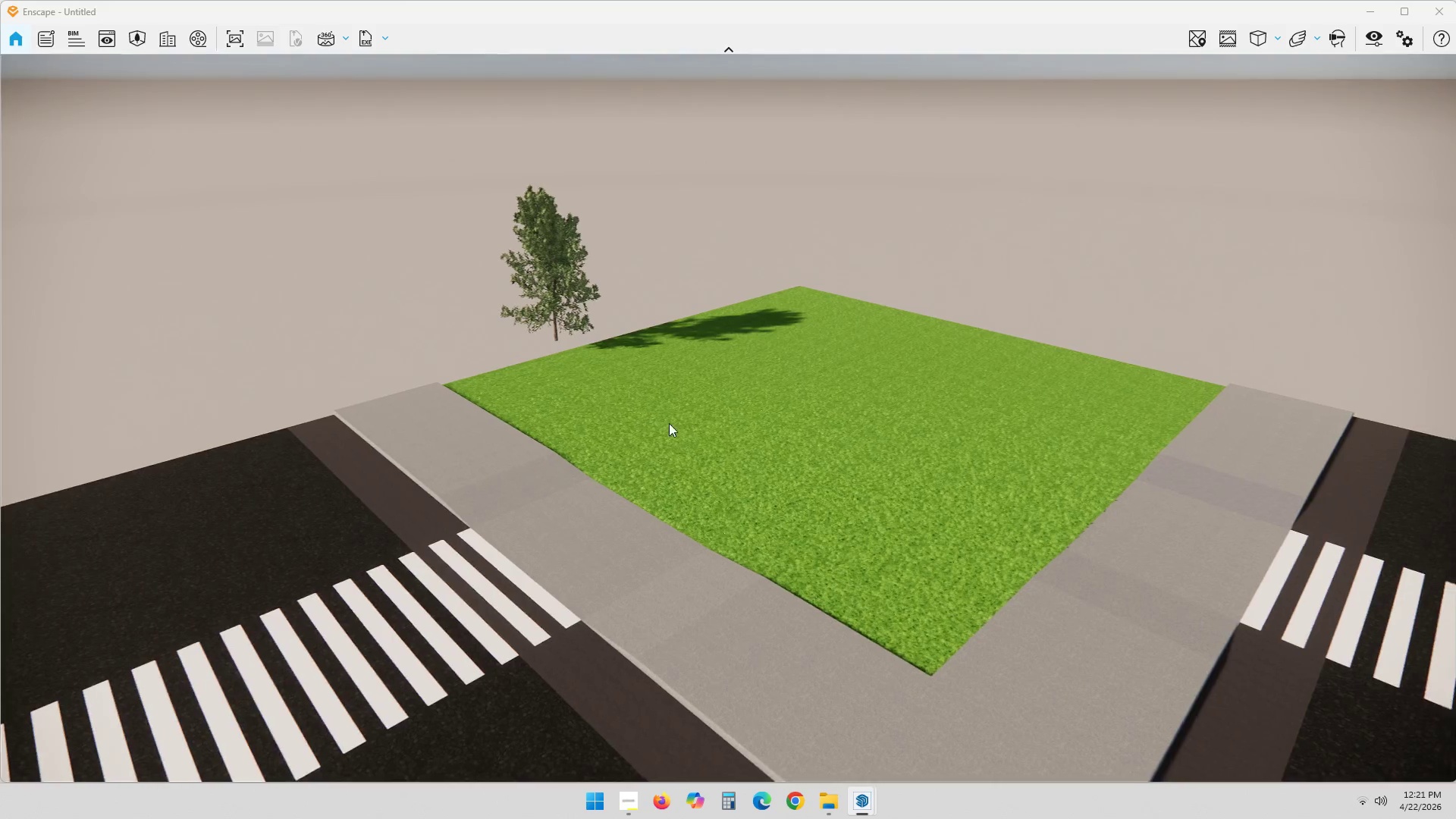 
left_click_drag(start_coordinate=[817, 643], to_coordinate=[665, 459])
 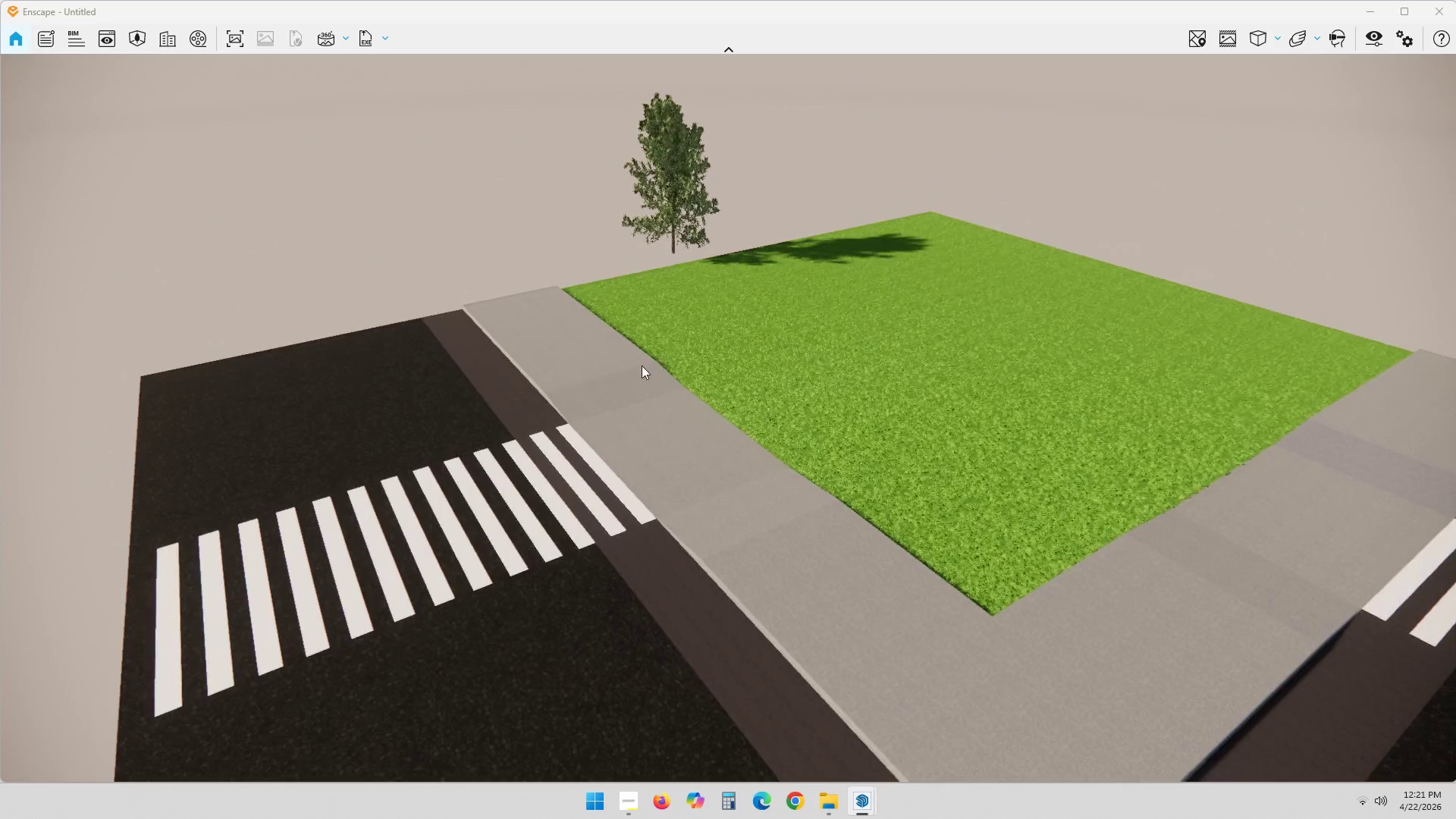 
left_click_drag(start_coordinate=[1338, 506], to_coordinate=[1100, 530])
 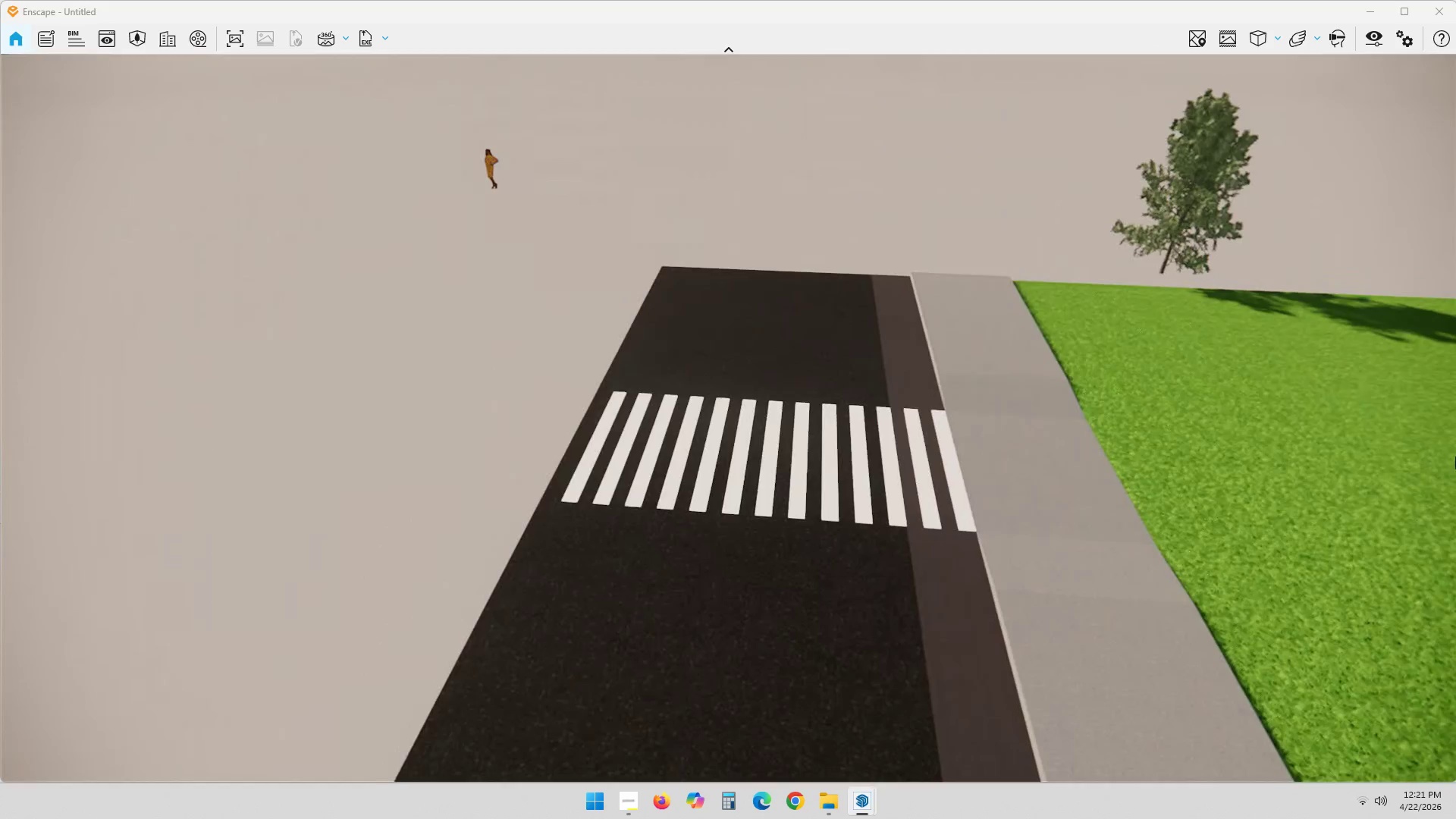 
scroll: coordinate [1368, 437], scroll_direction: up, amount: 3.0
 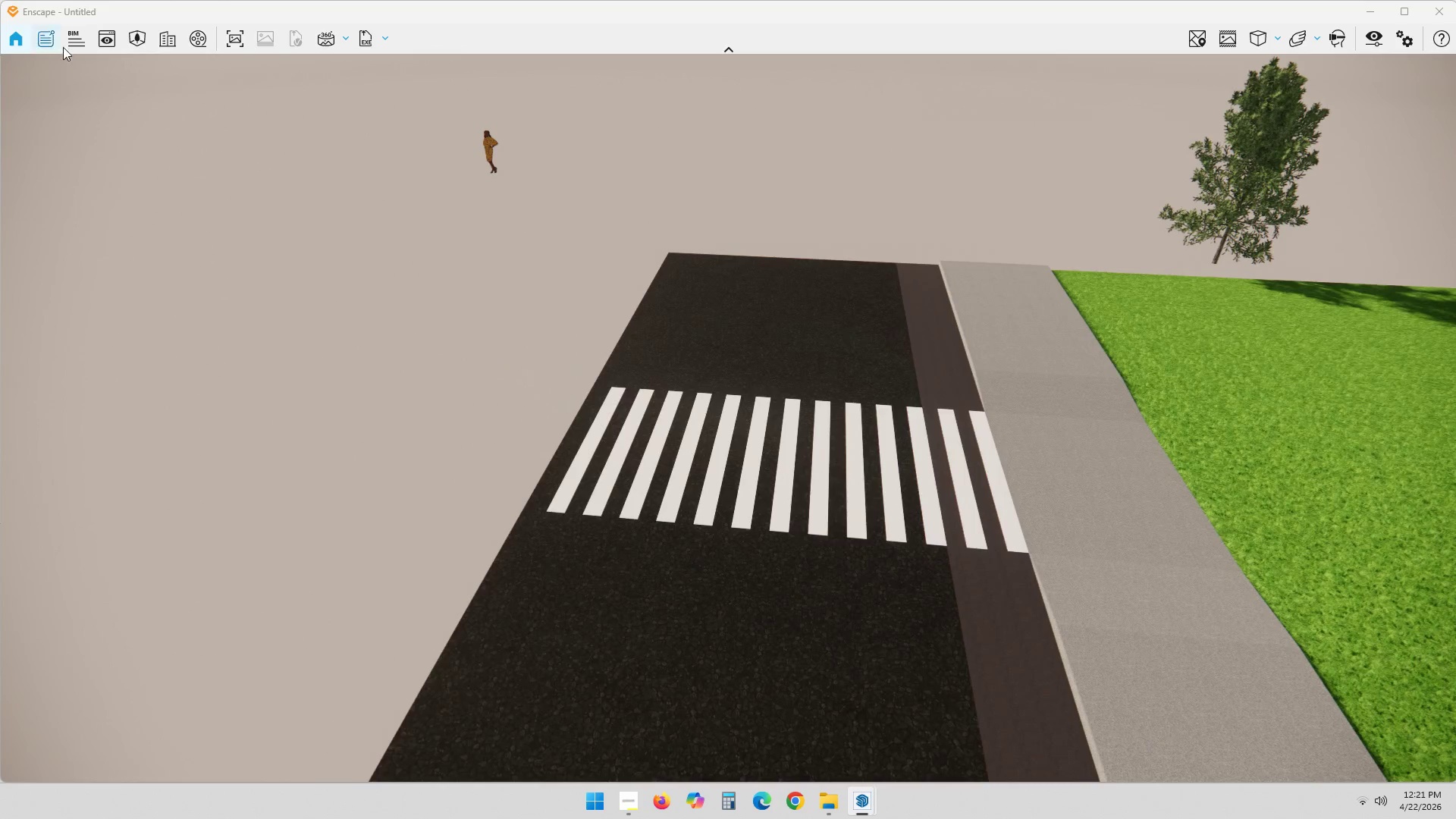 
mouse_move([179, 46])
 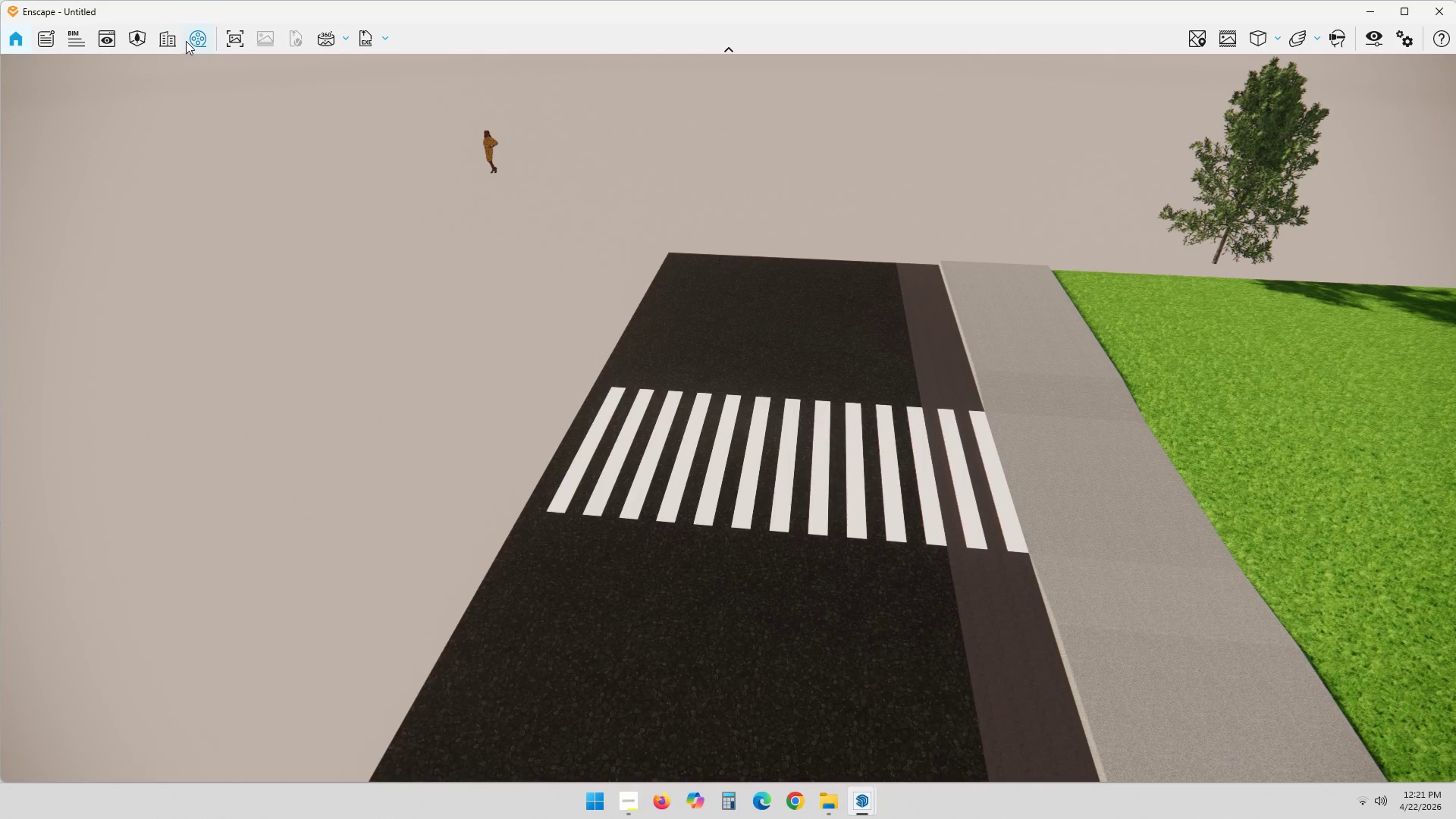 
mouse_move([109, 42])
 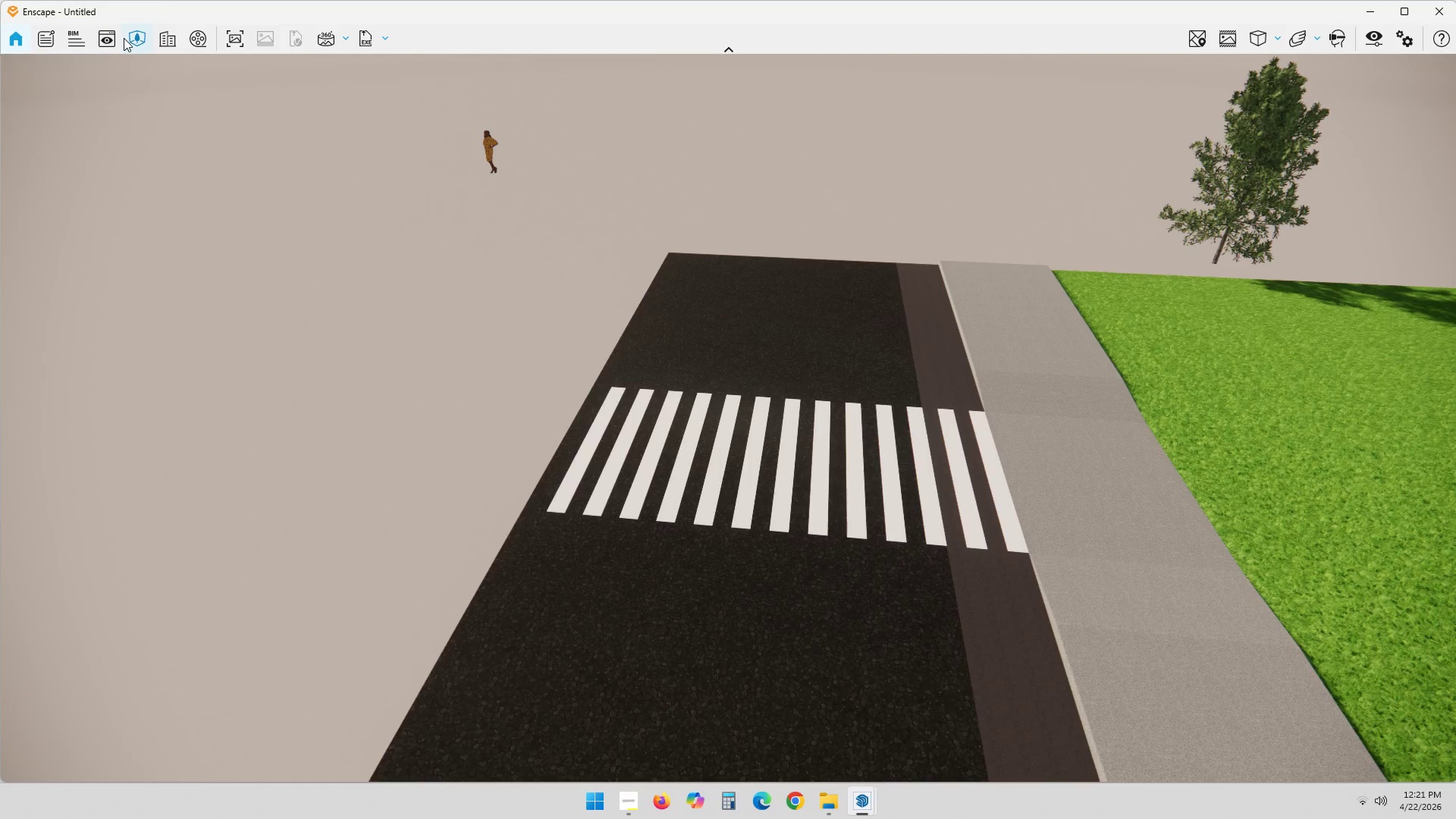 
left_click([124, 38])
 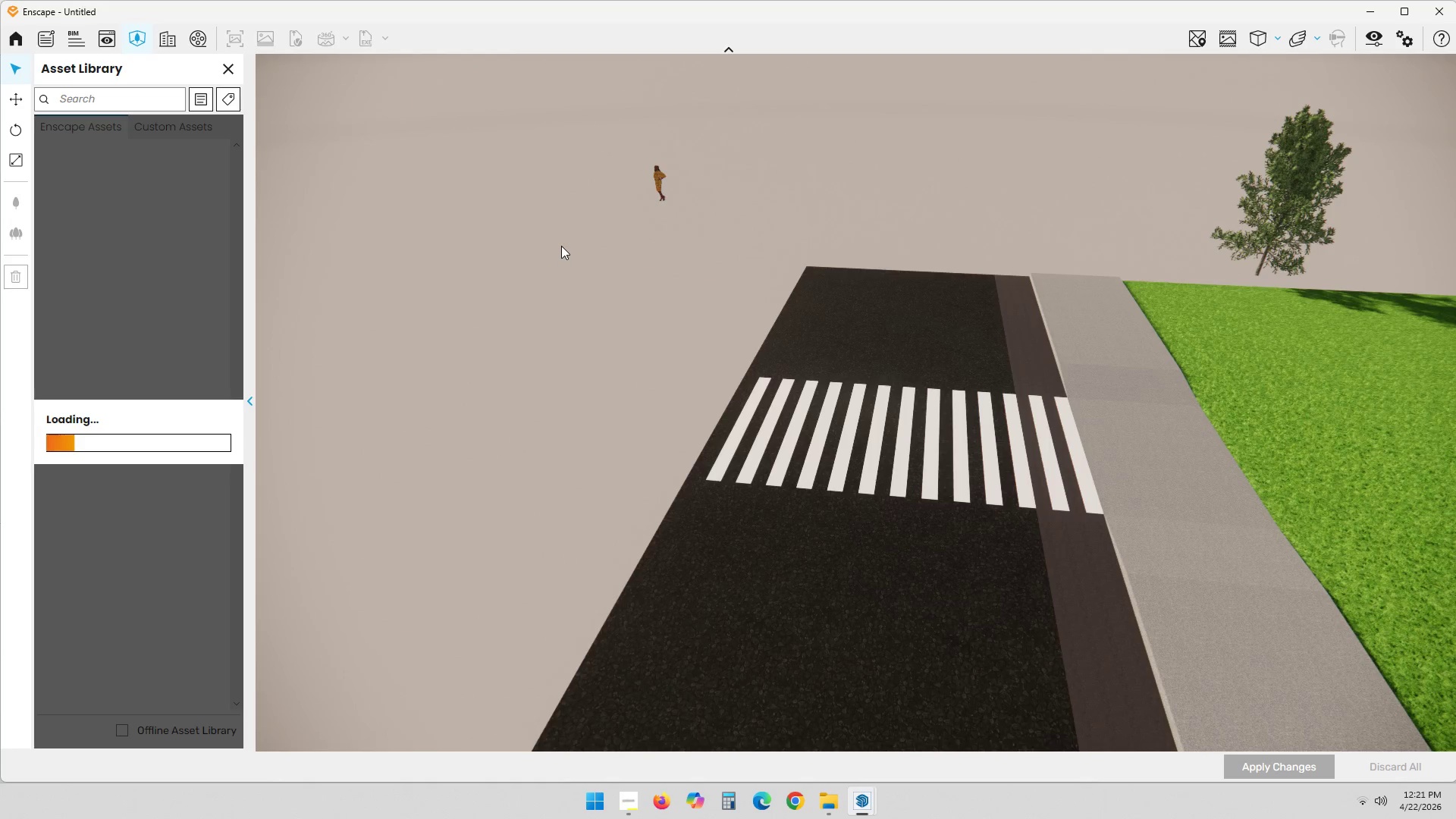 
wait(8.06)
 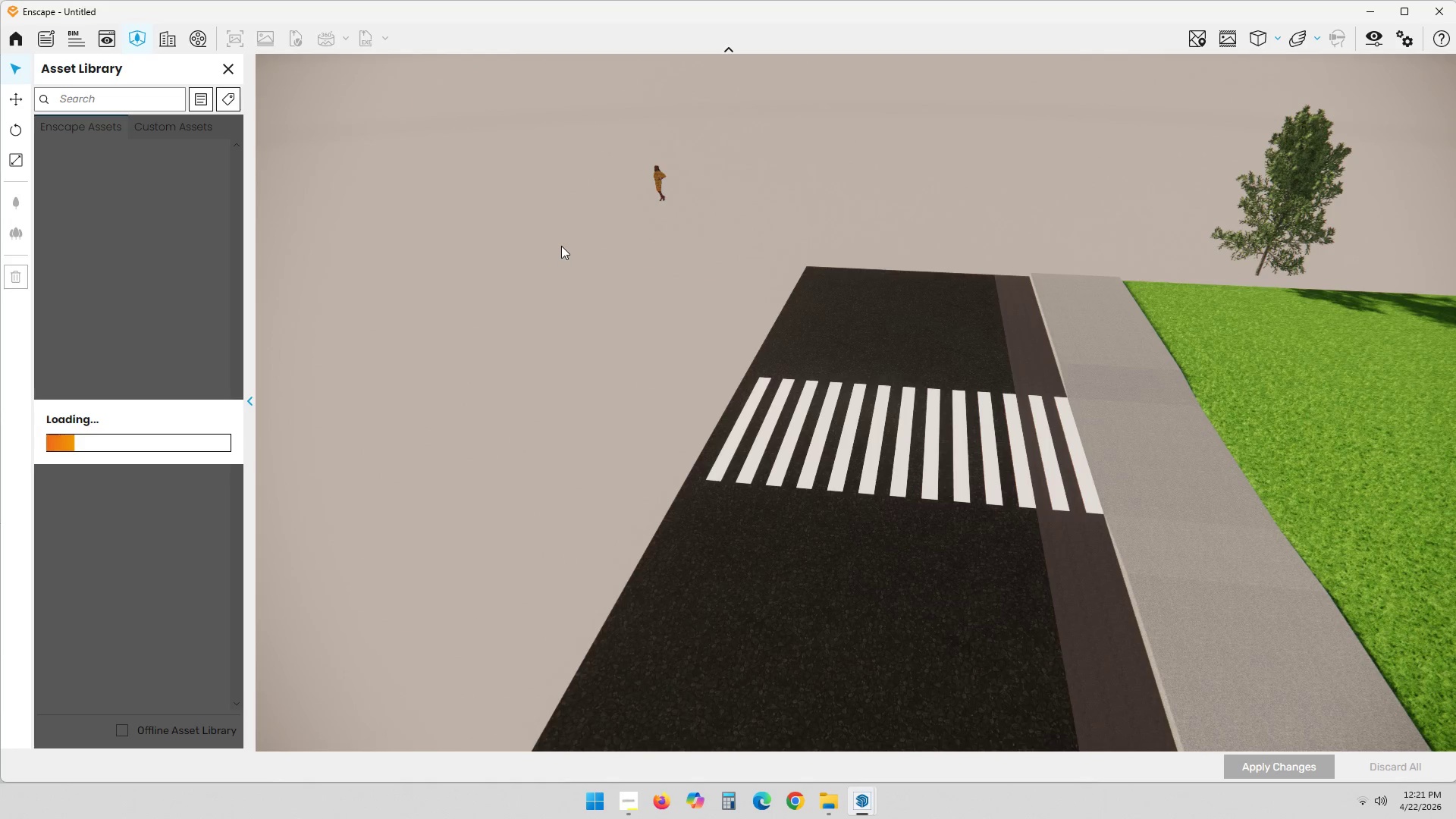 
left_click([207, 98])
 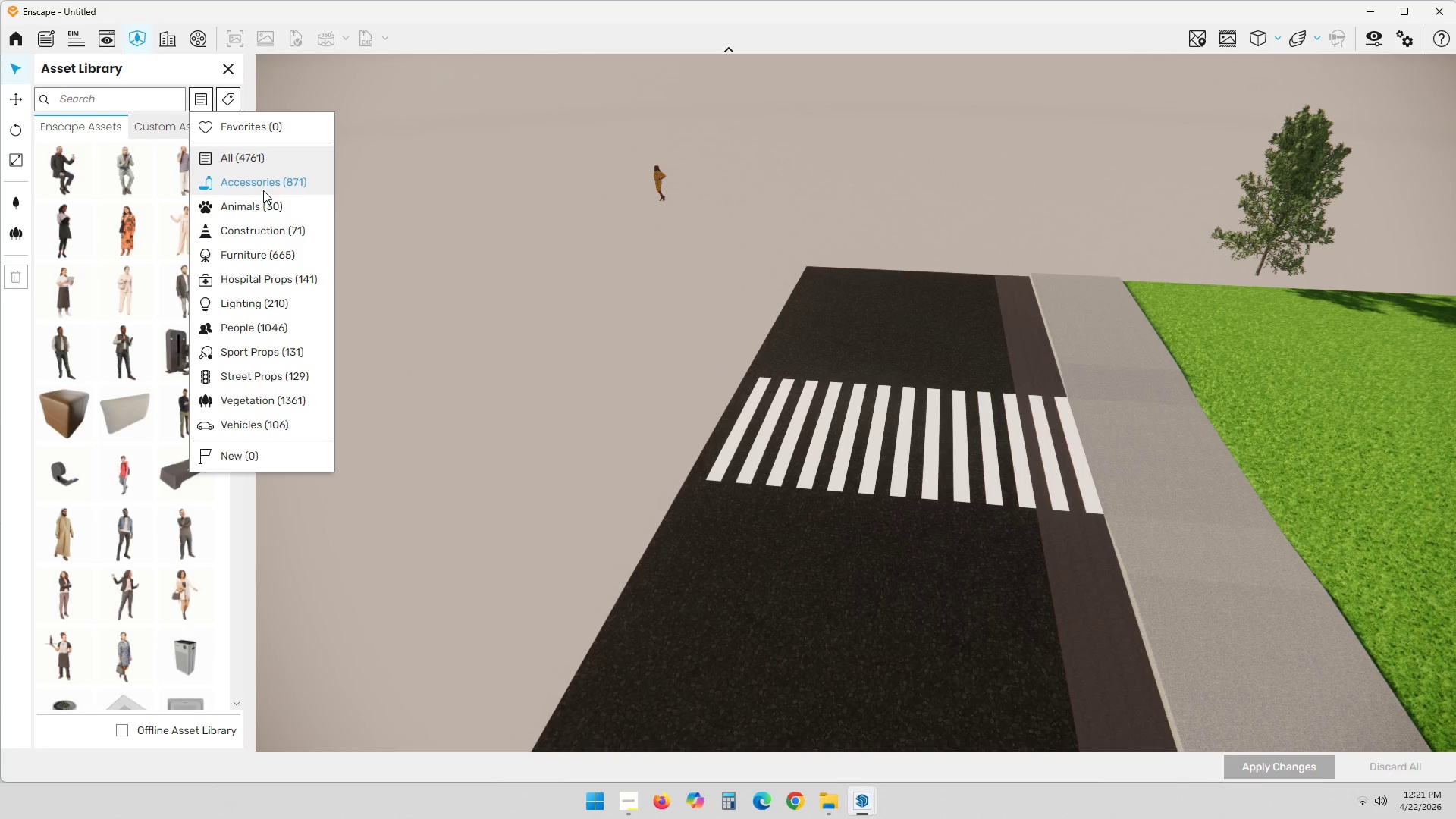 
wait(8.97)
 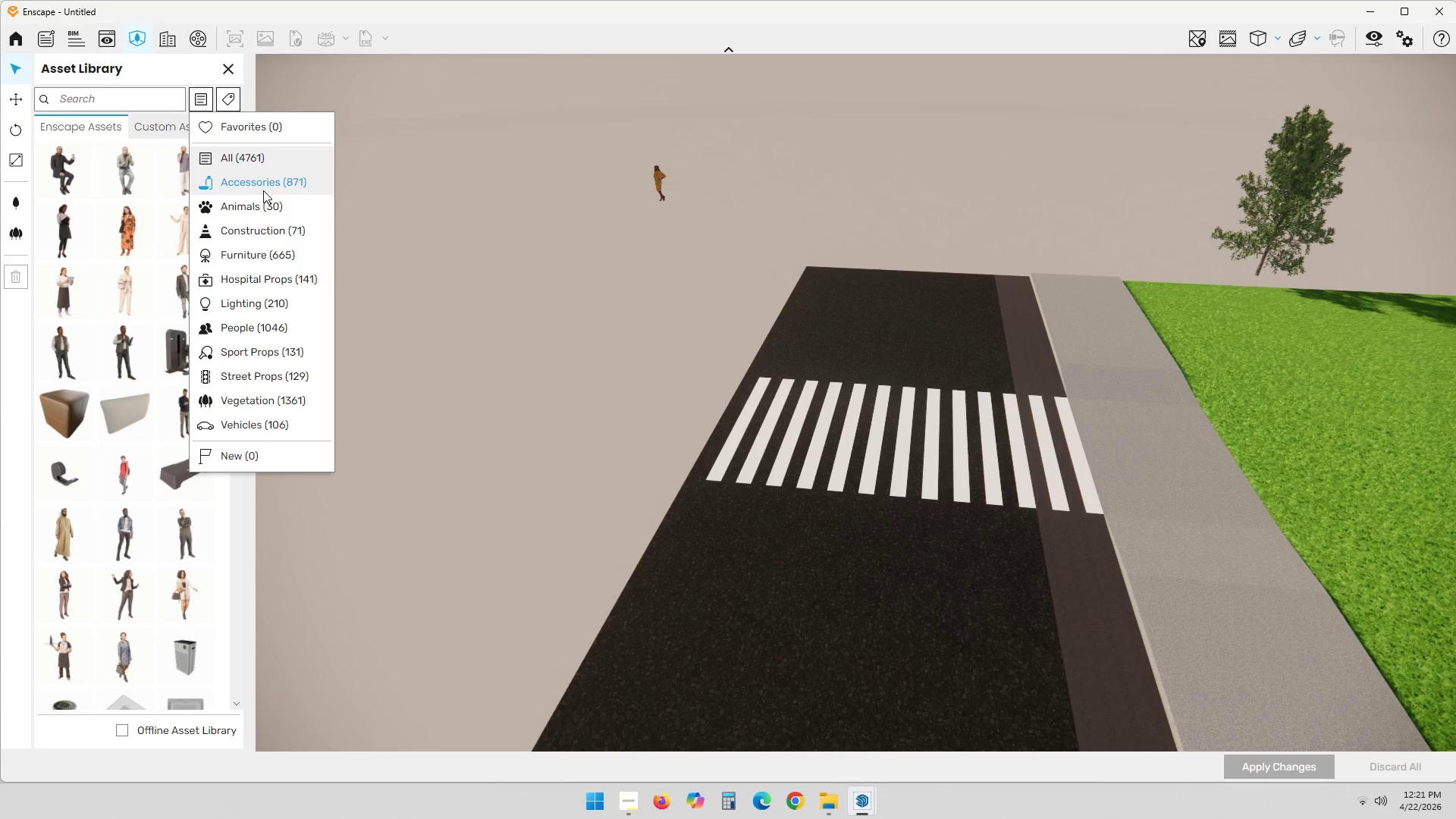 
left_click([271, 377])
 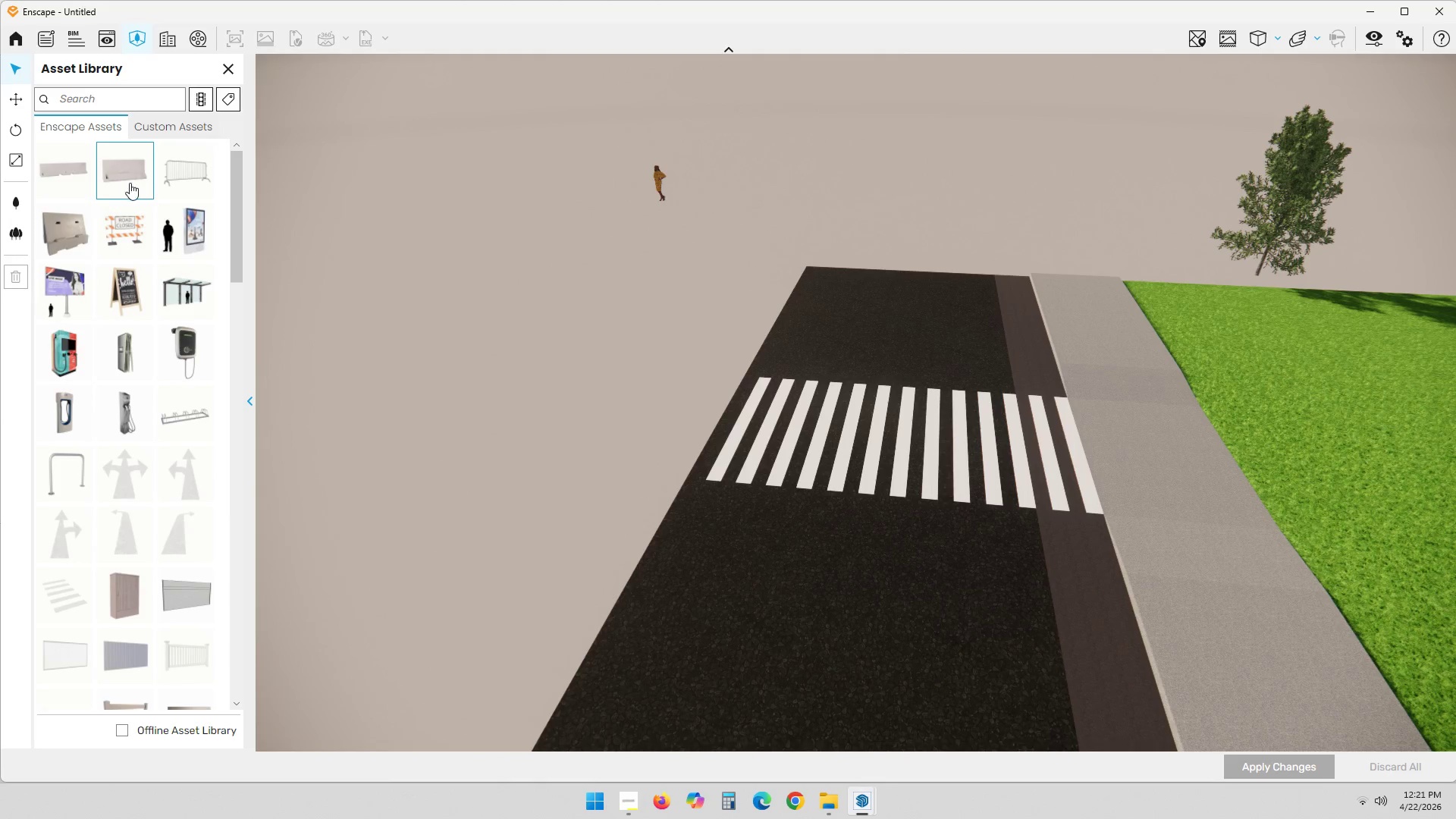 
scroll: coordinate [1278, 572], scroll_direction: down, amount: 12.0
 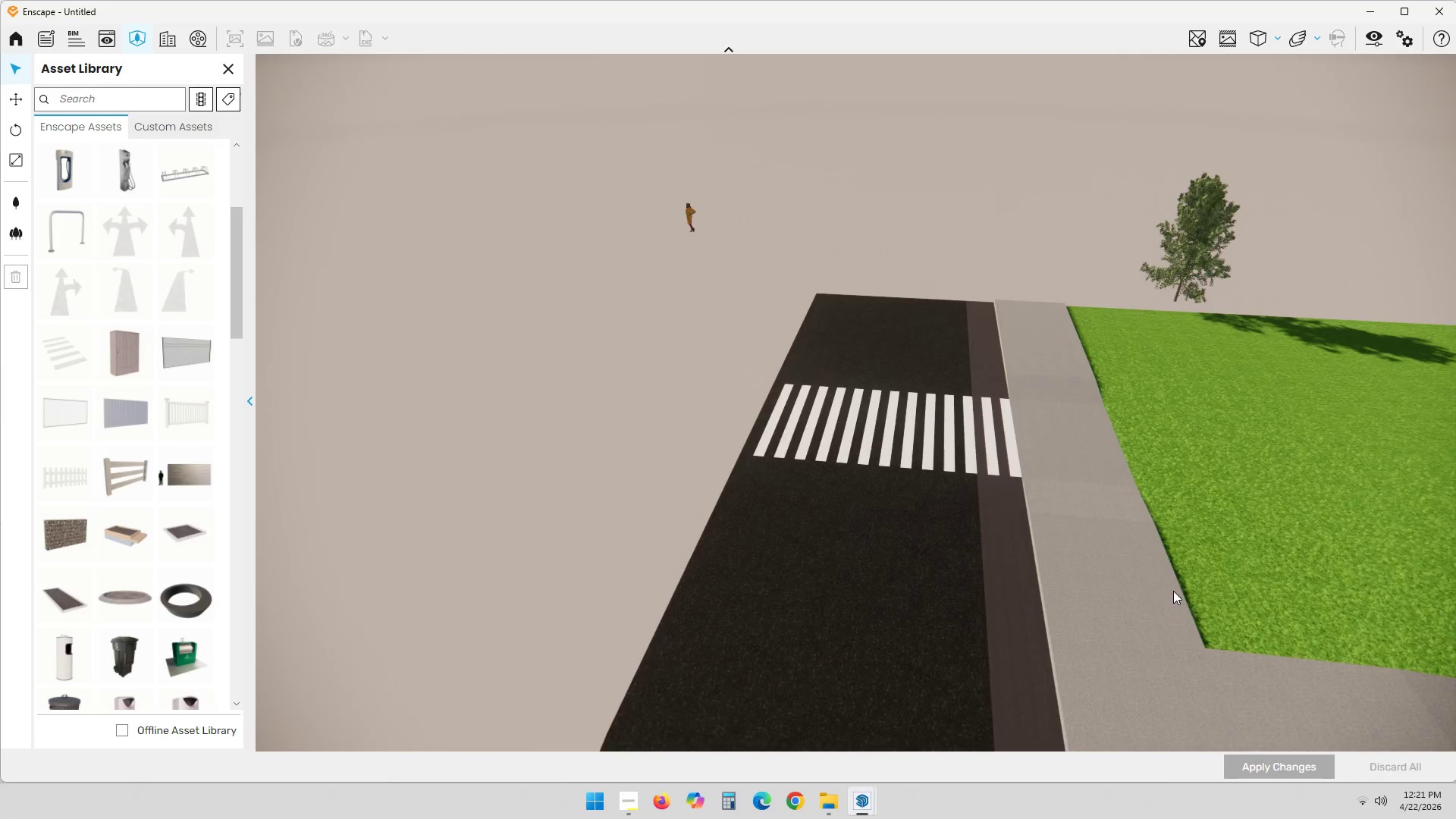 
left_click_drag(start_coordinate=[921, 670], to_coordinate=[1170, 391])
 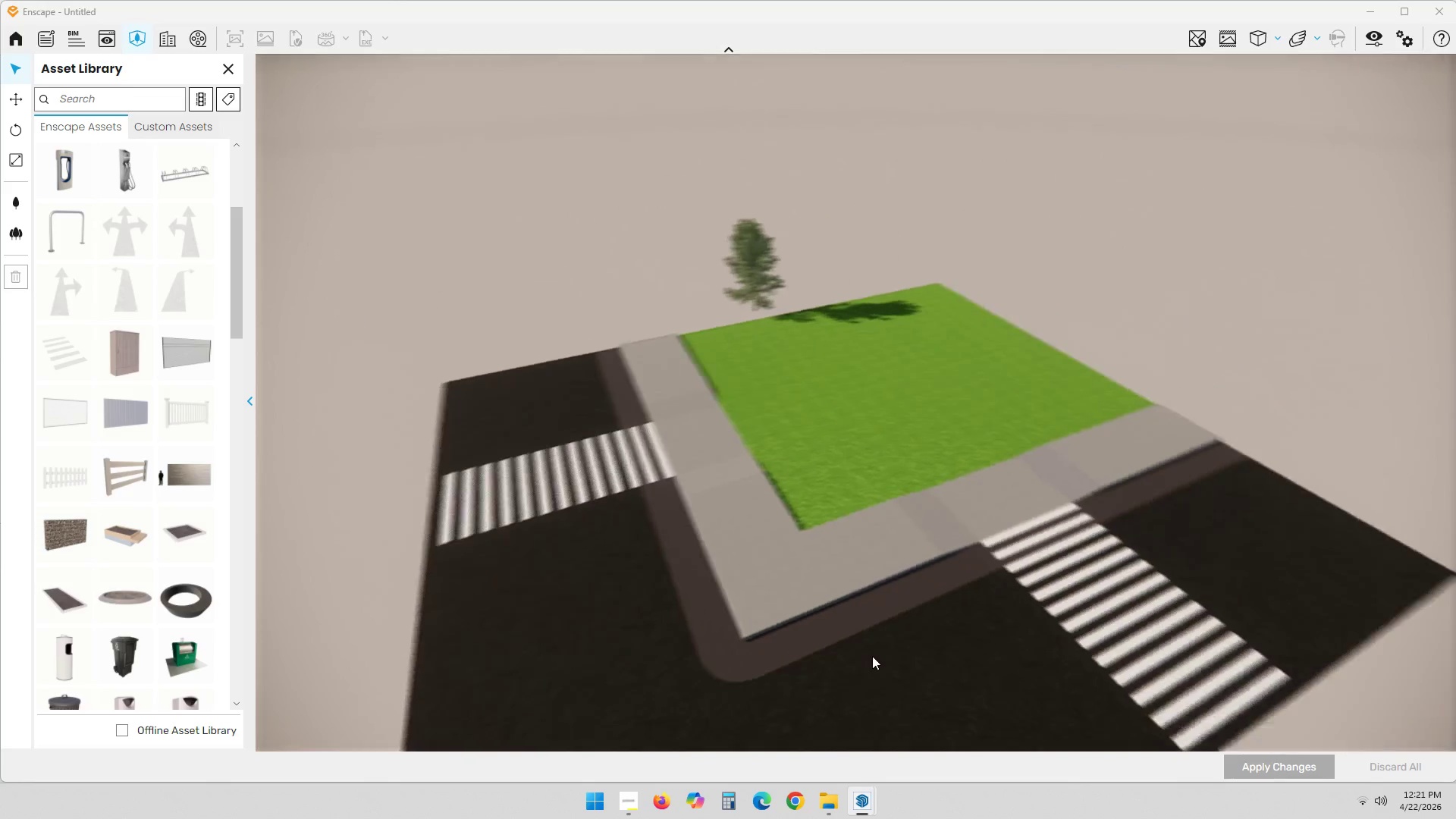 
scroll: coordinate [1194, 634], scroll_direction: down, amount: 19.0
 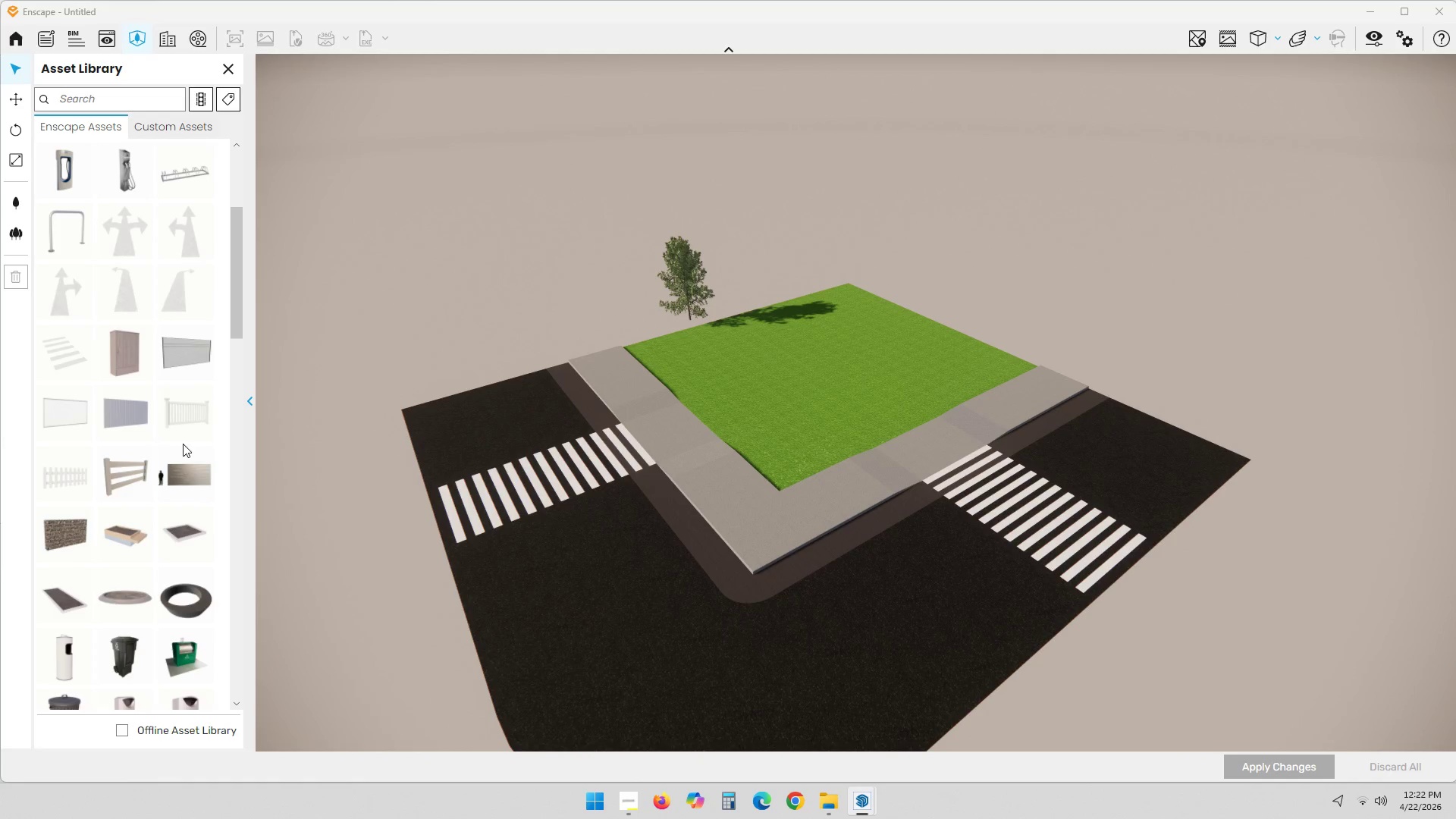 
wait(5.82)
 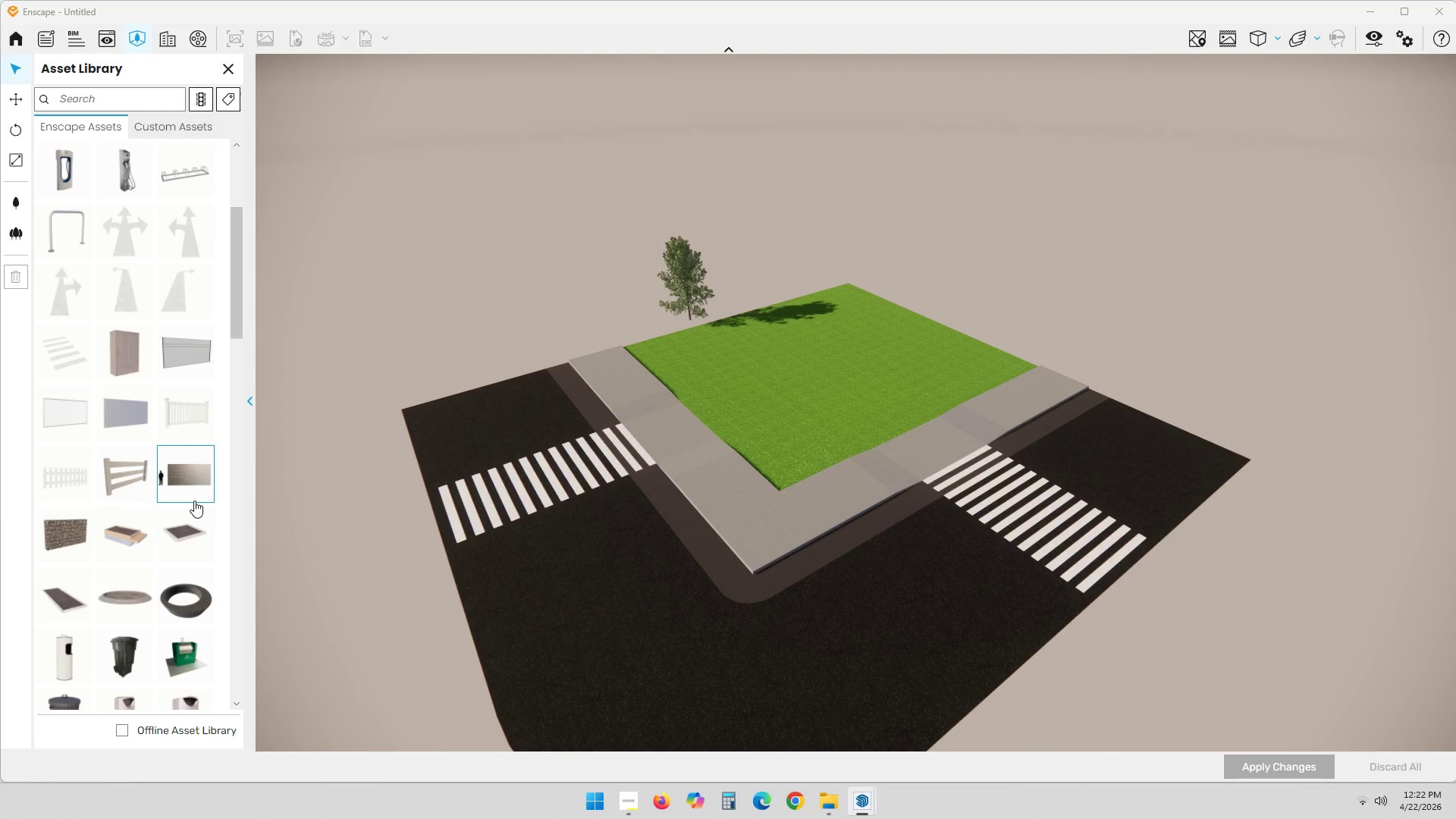 
scroll: coordinate [146, 521], scroll_direction: up, amount: 2.0
 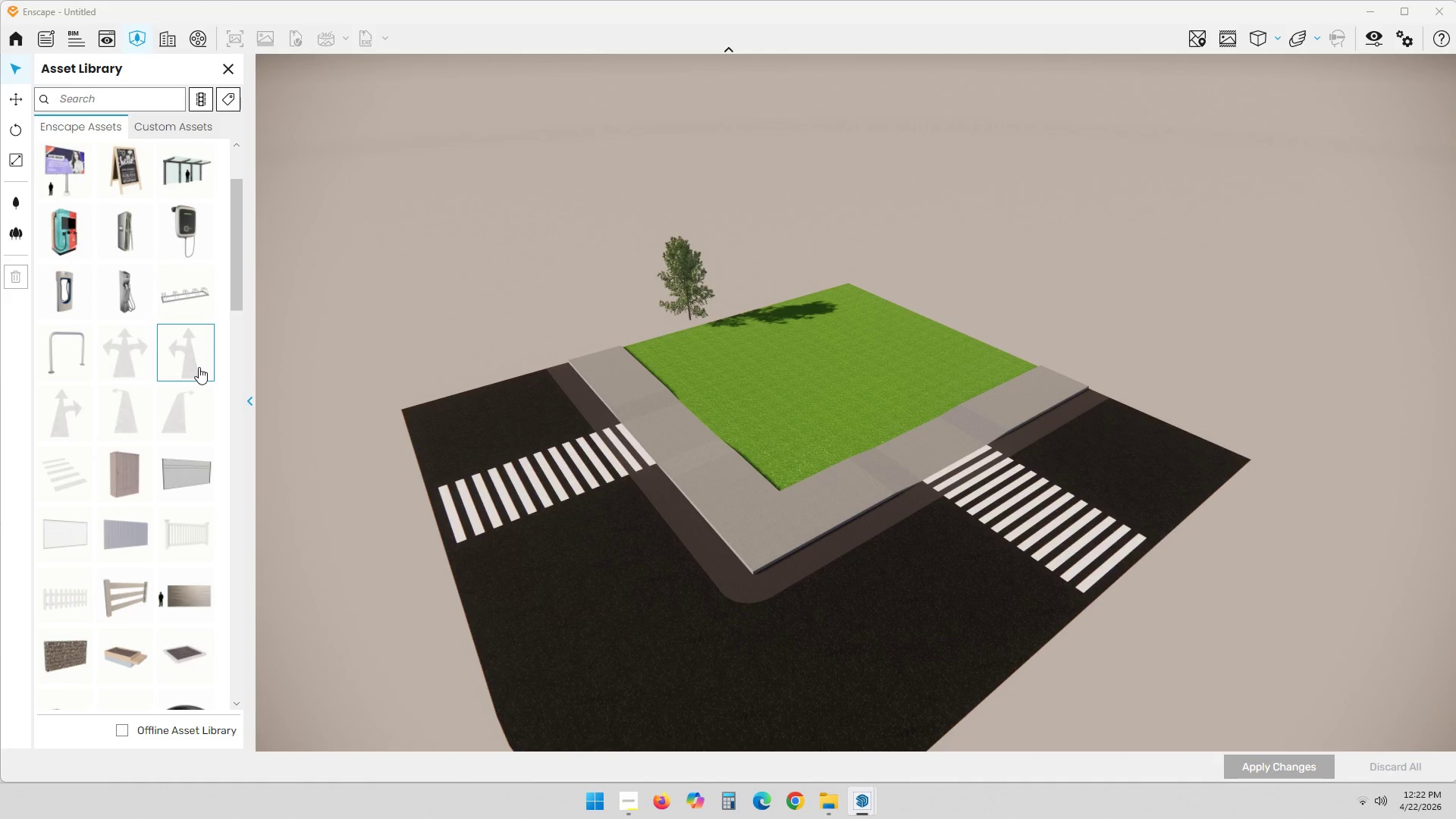 
wait(17.45)
 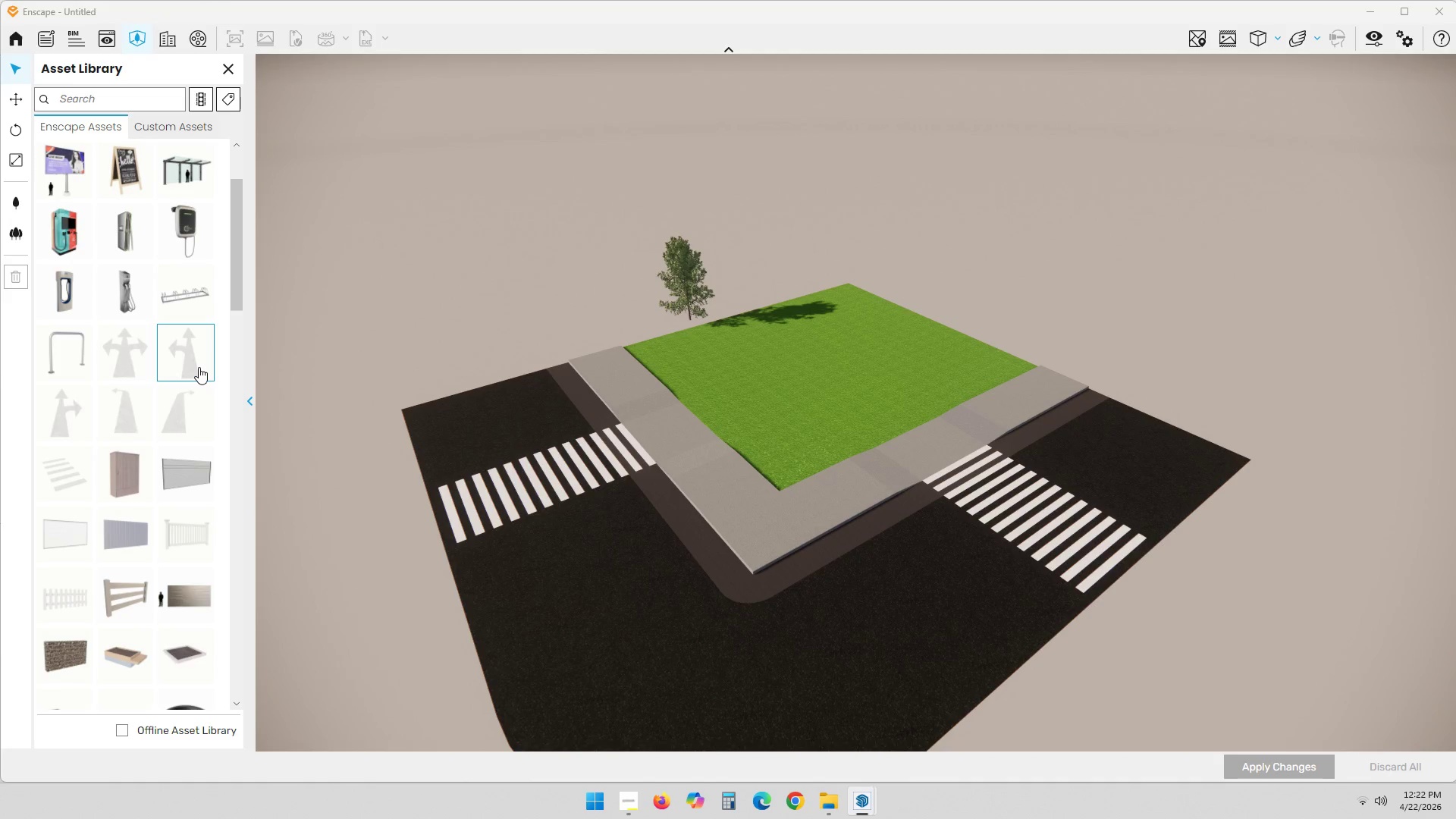 
scroll: coordinate [585, 586], scroll_direction: down, amount: 6.0
 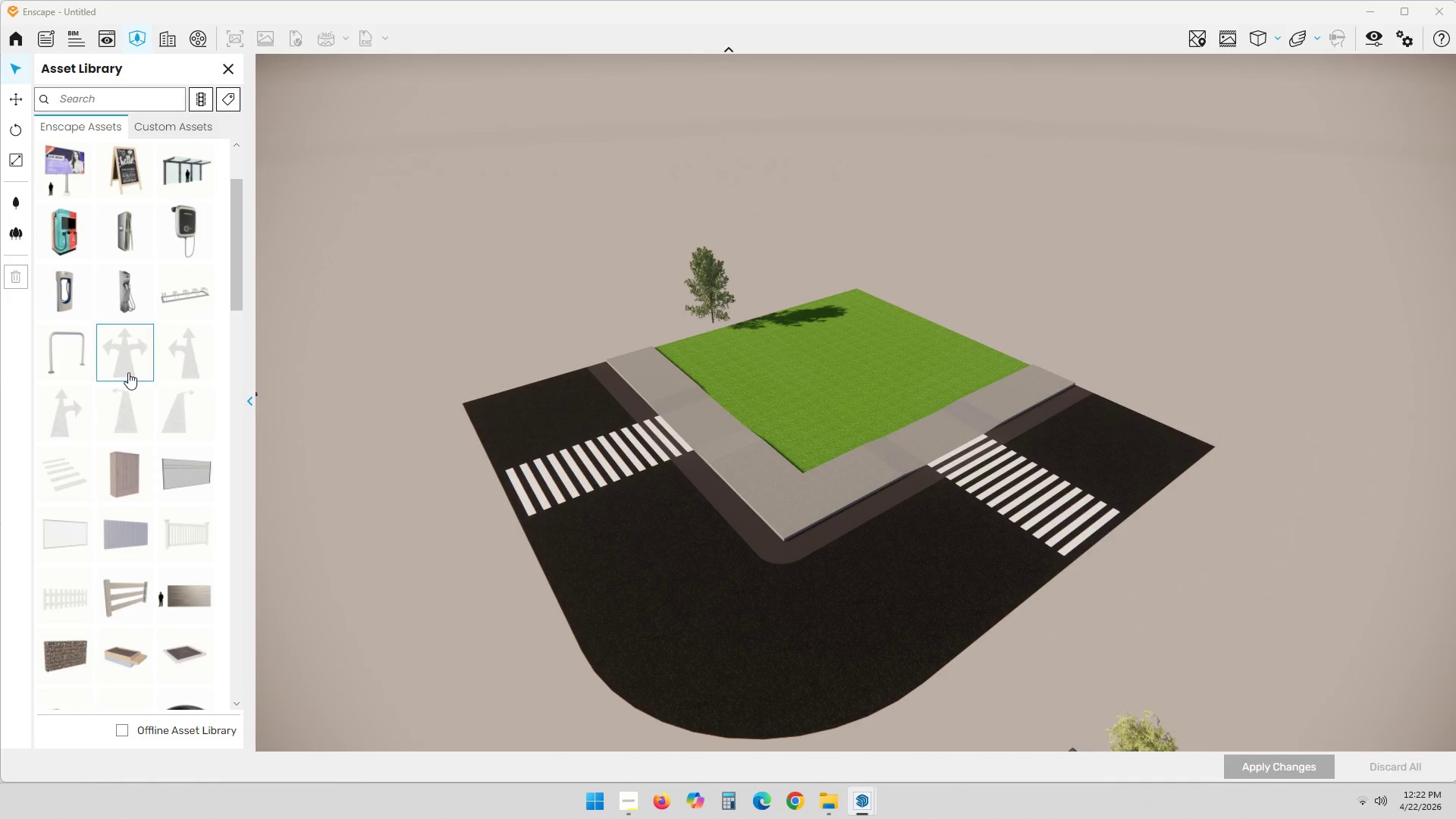 
wait(5.89)
 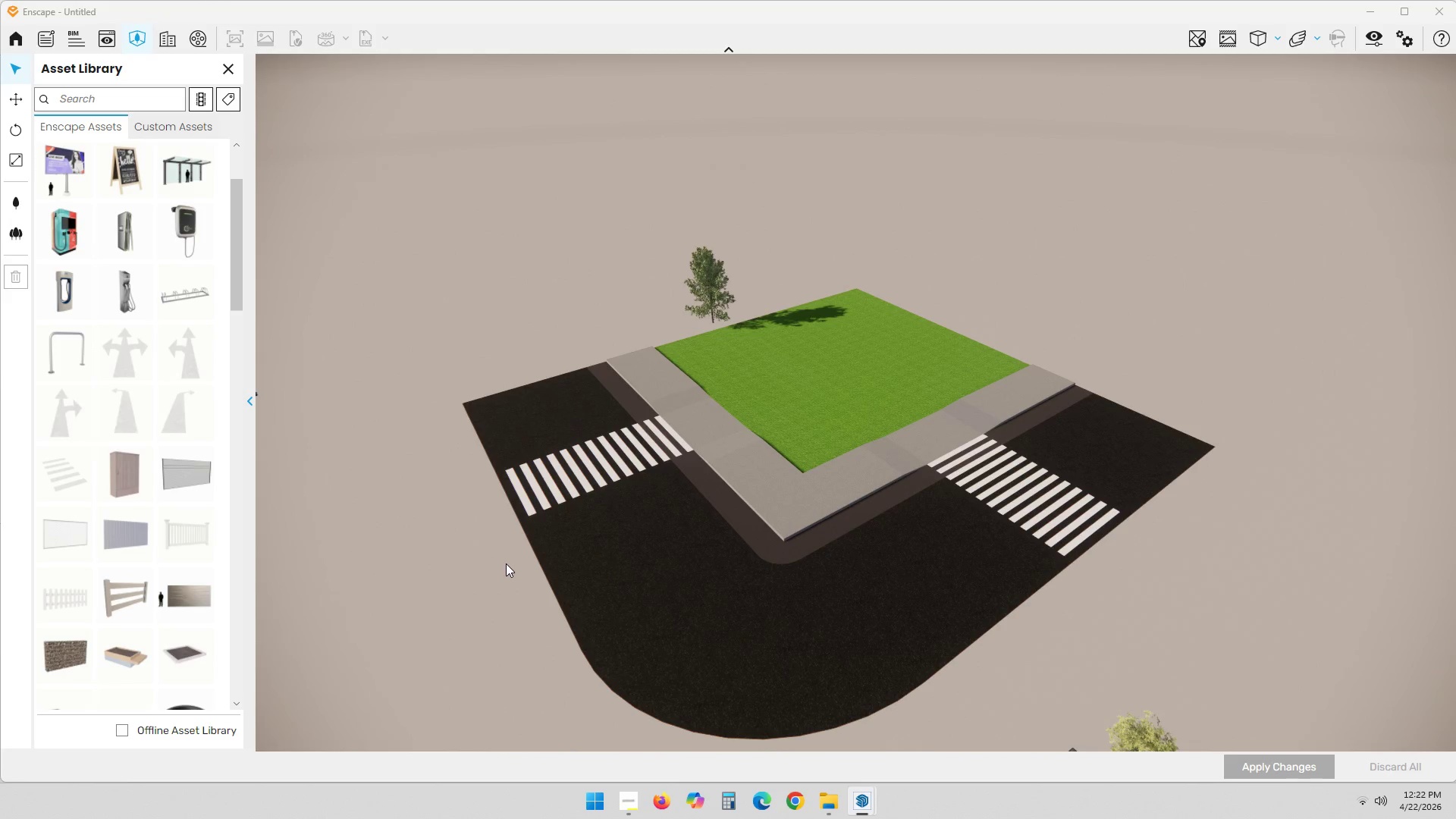 
left_click([127, 425])
 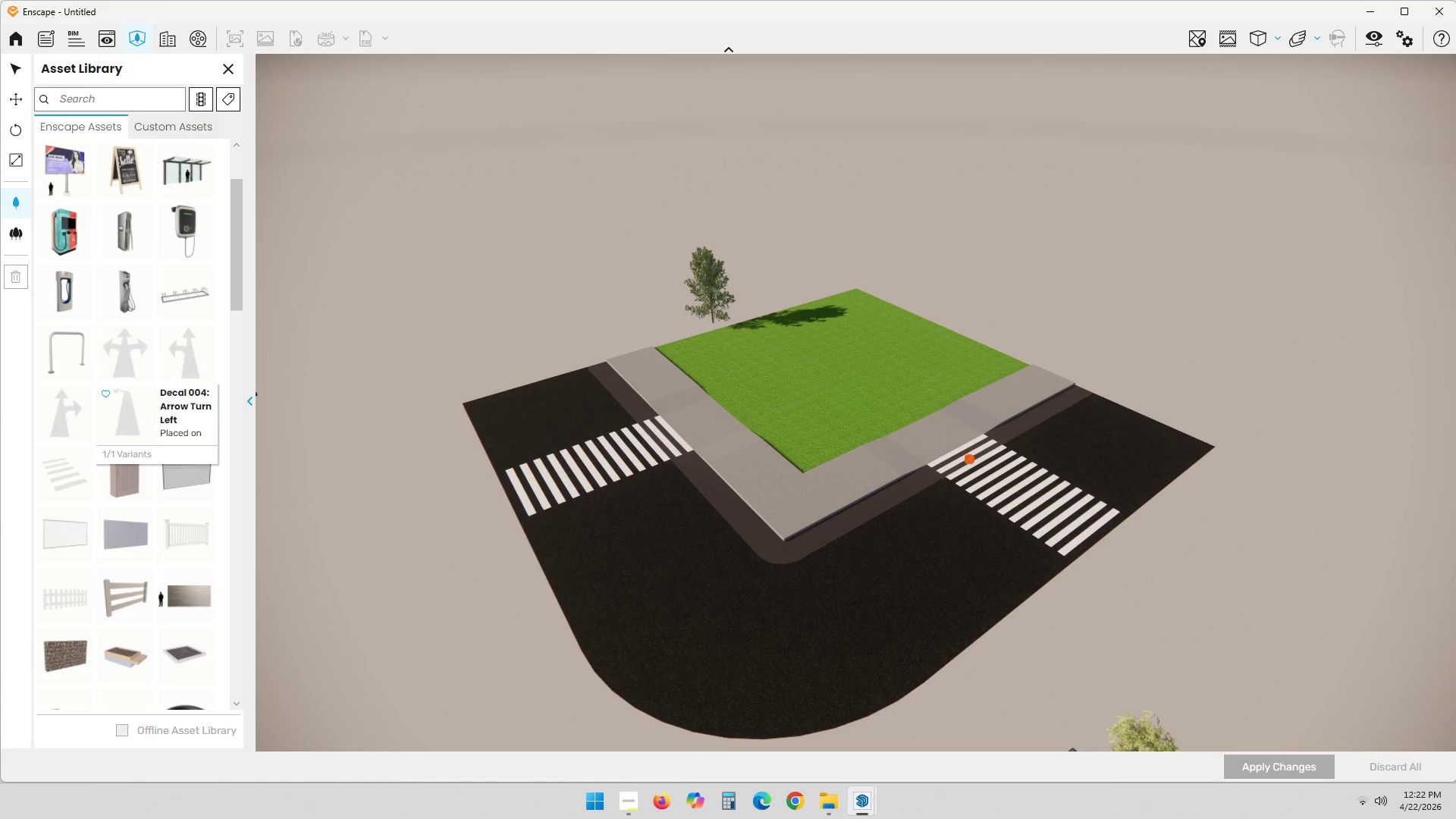 
wait(9.03)
 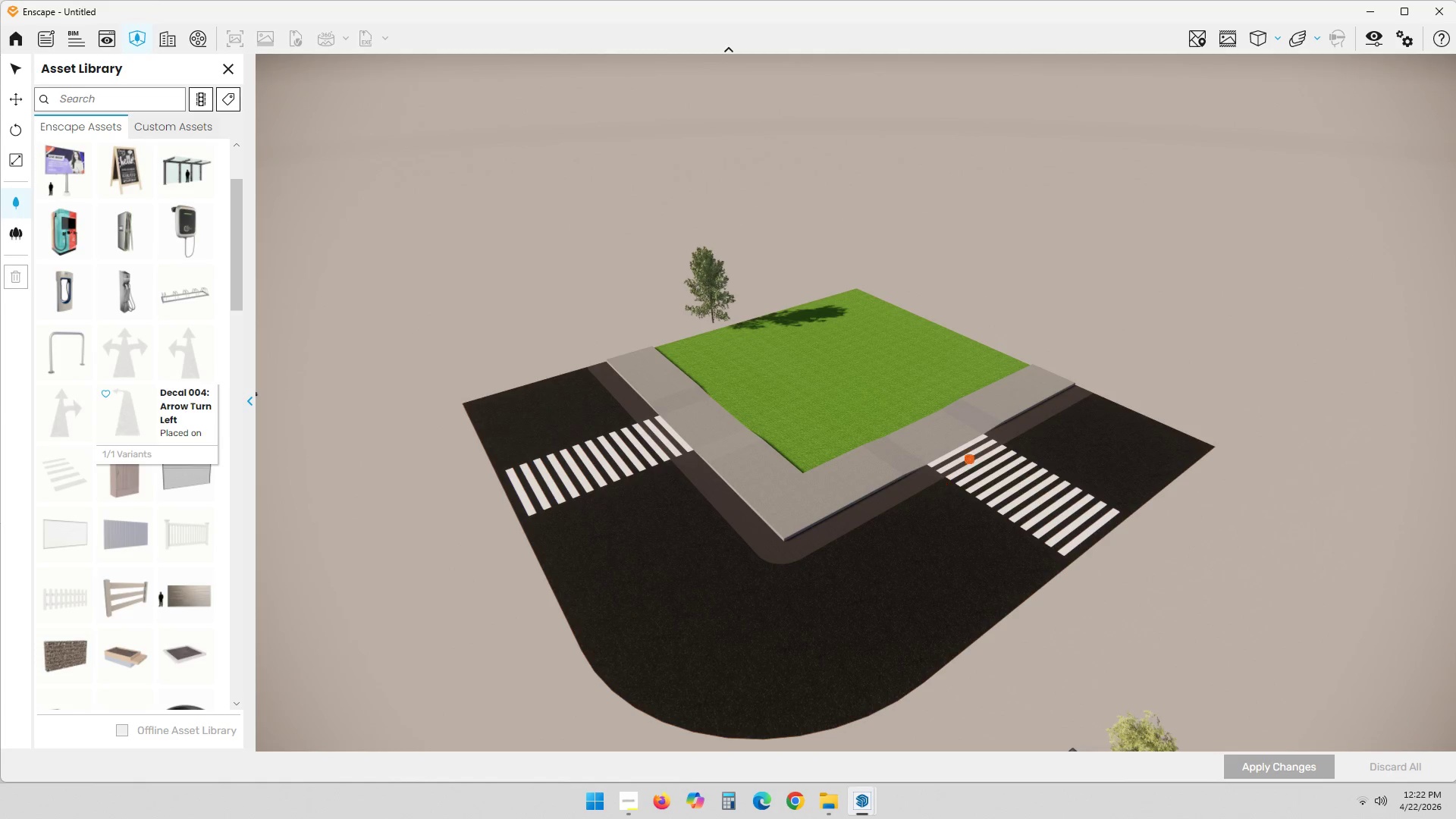 
left_click([905, 602])
 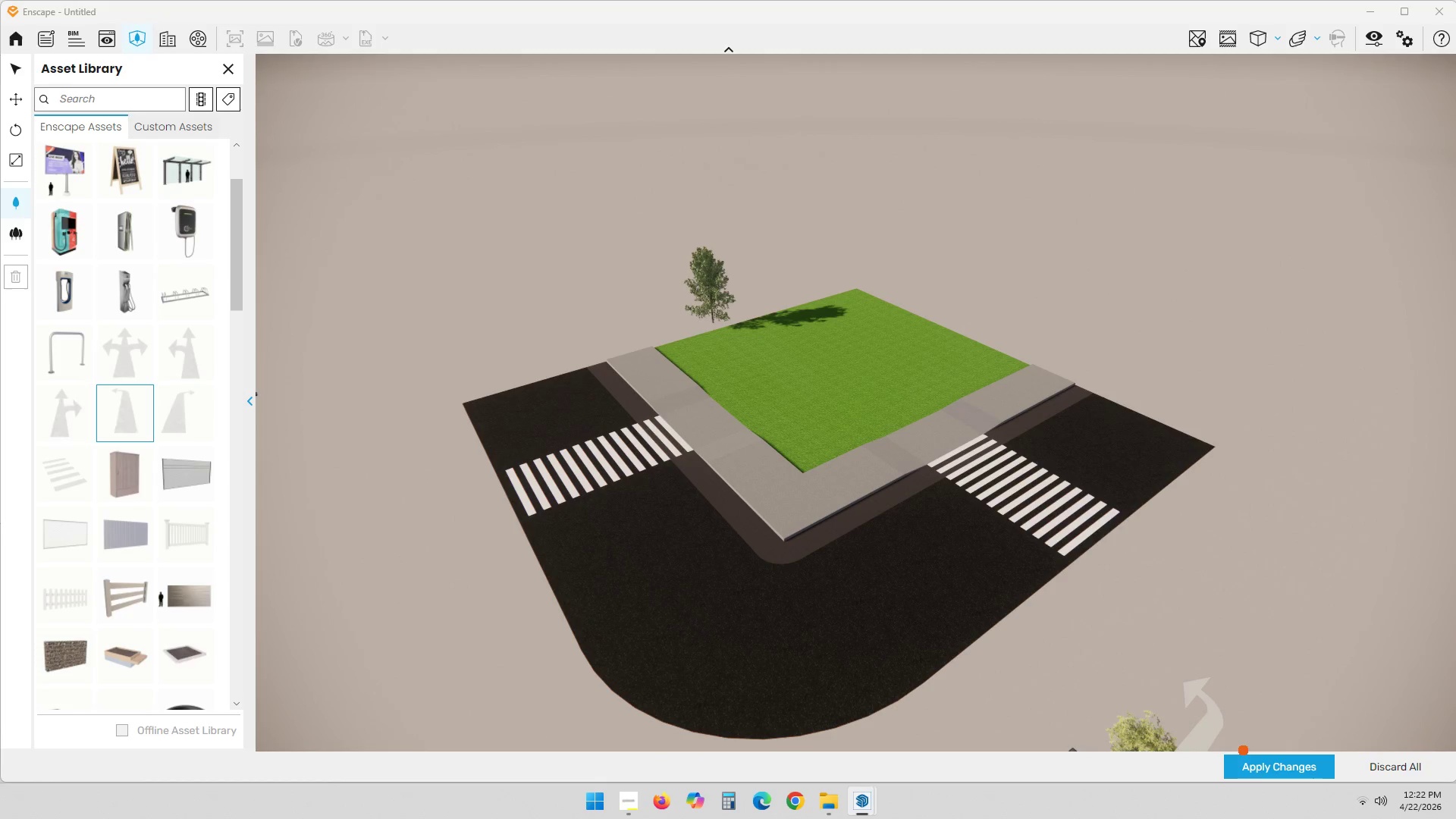 
left_click([1260, 763])
 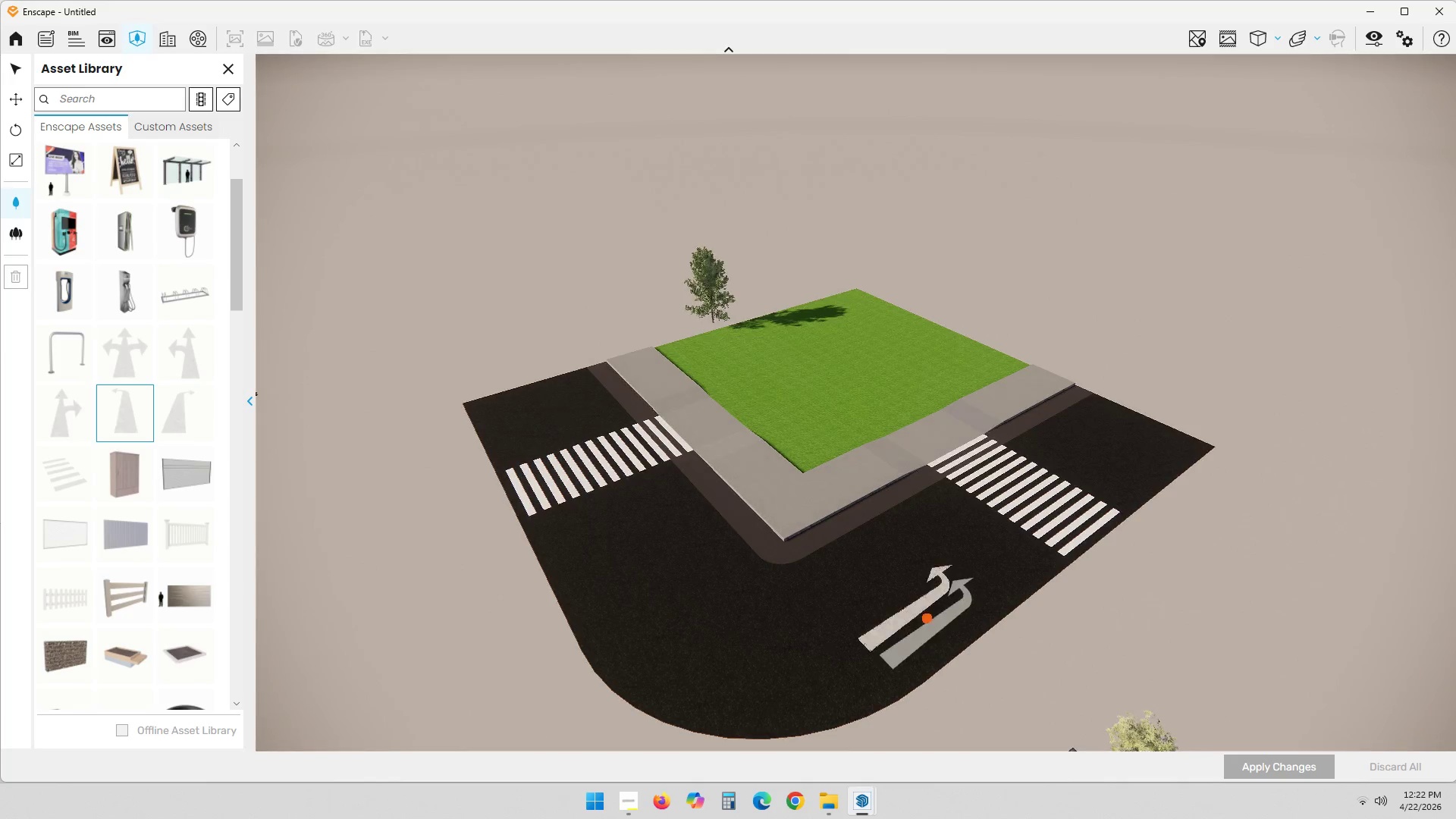 
scroll: coordinate [982, 664], scroll_direction: up, amount: 4.0
 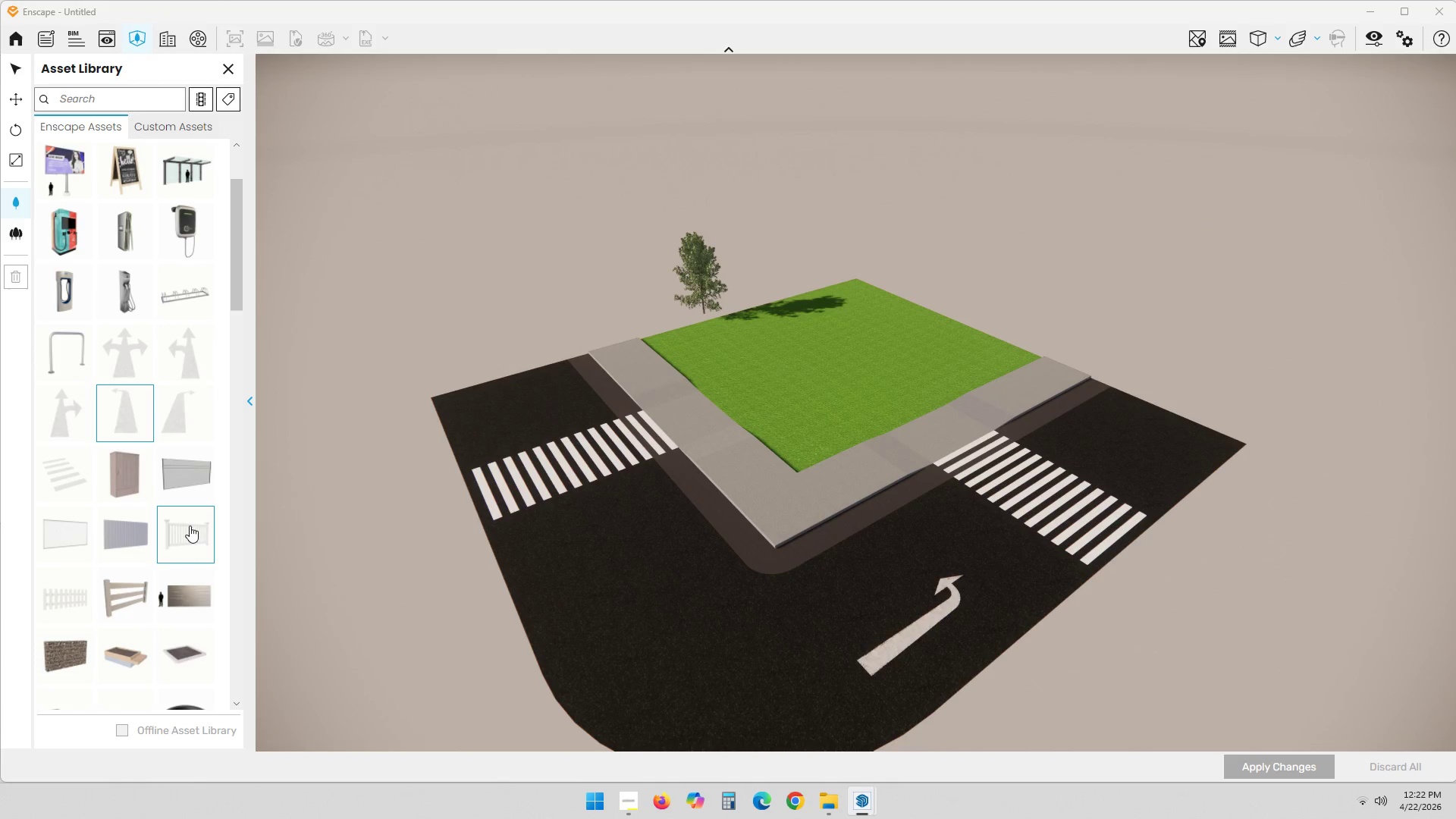 
wait(18.4)
 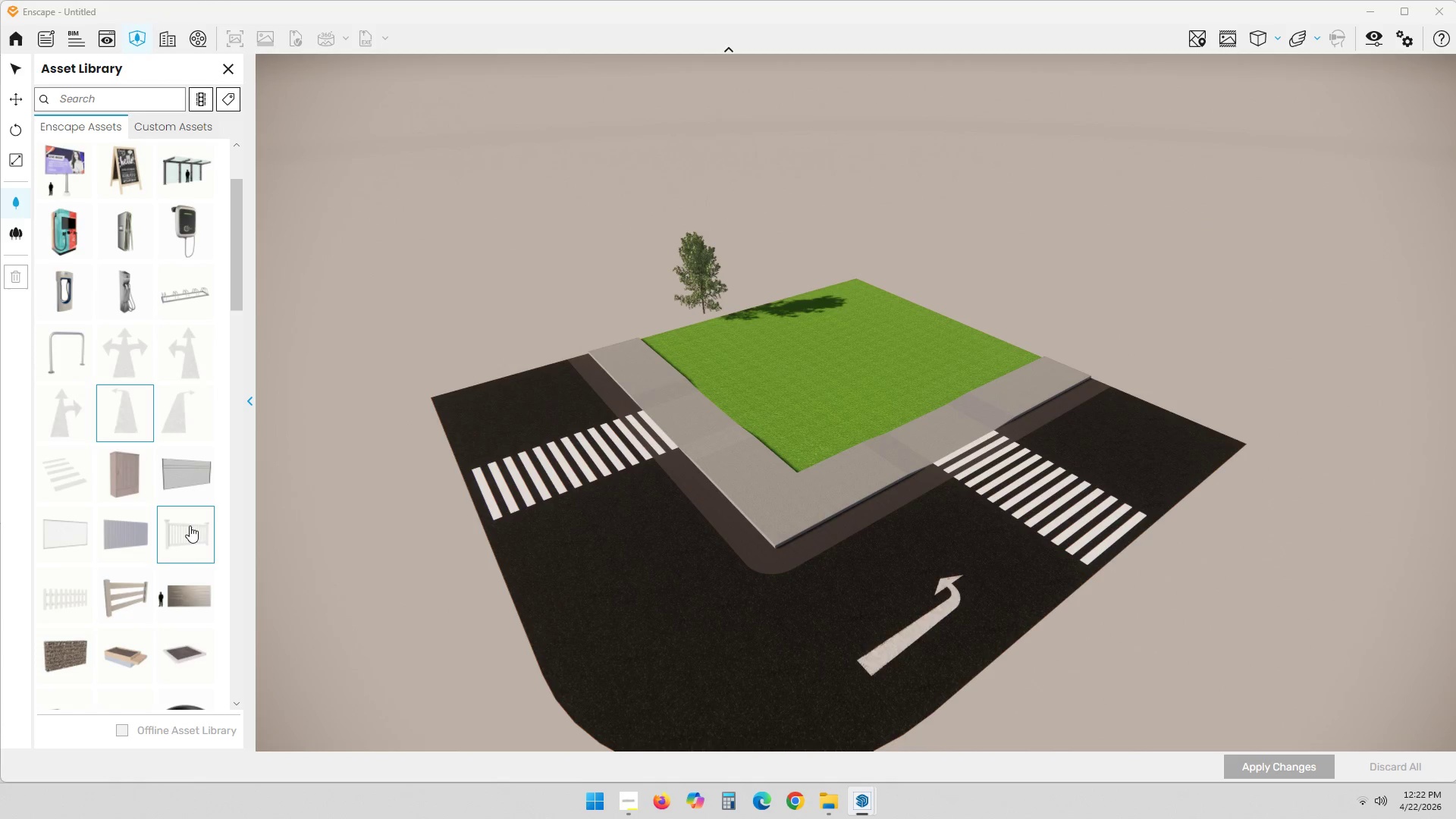 
left_click([65, 606])
 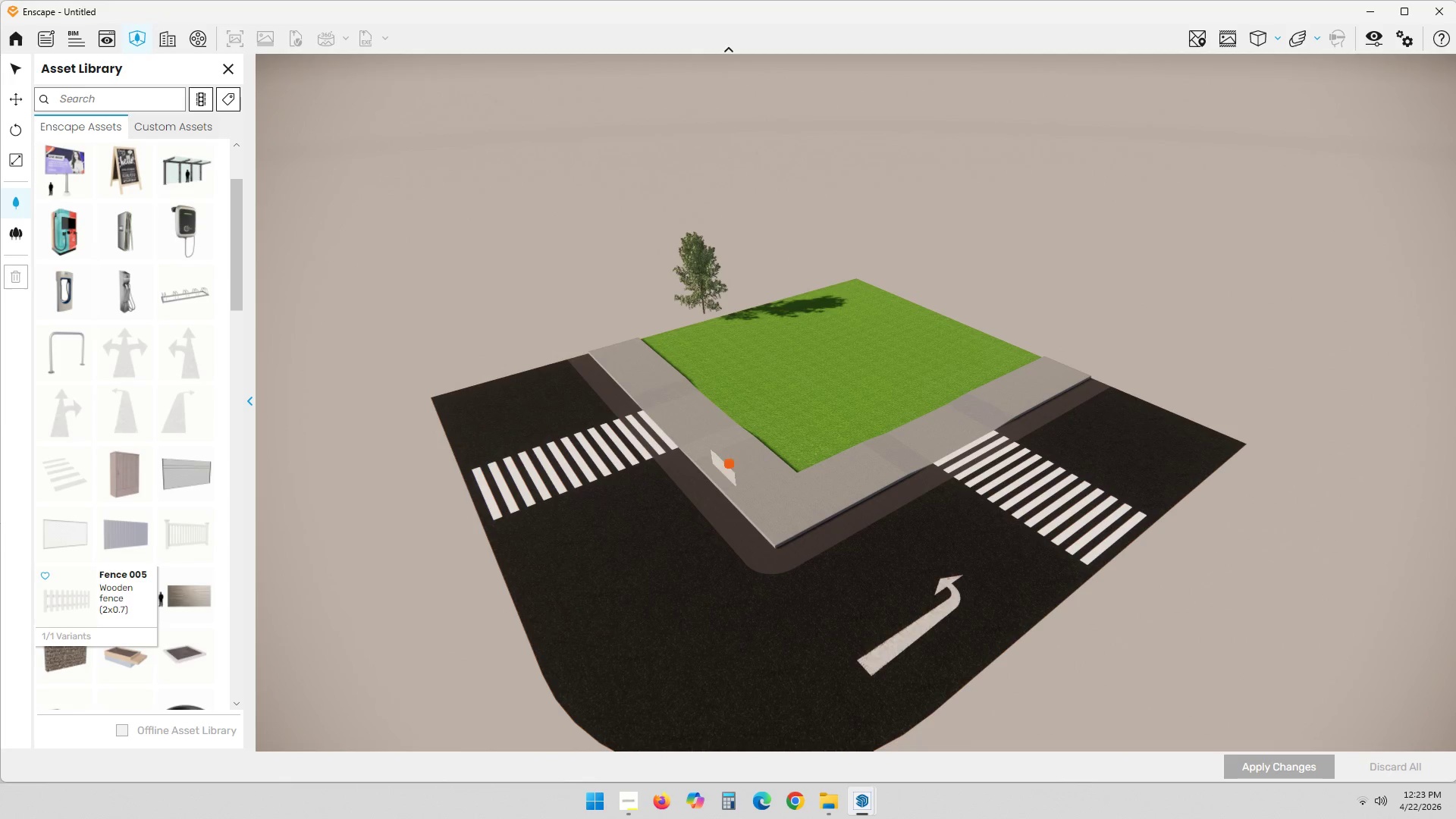 
scroll: coordinate [761, 488], scroll_direction: up, amount: 22.0
 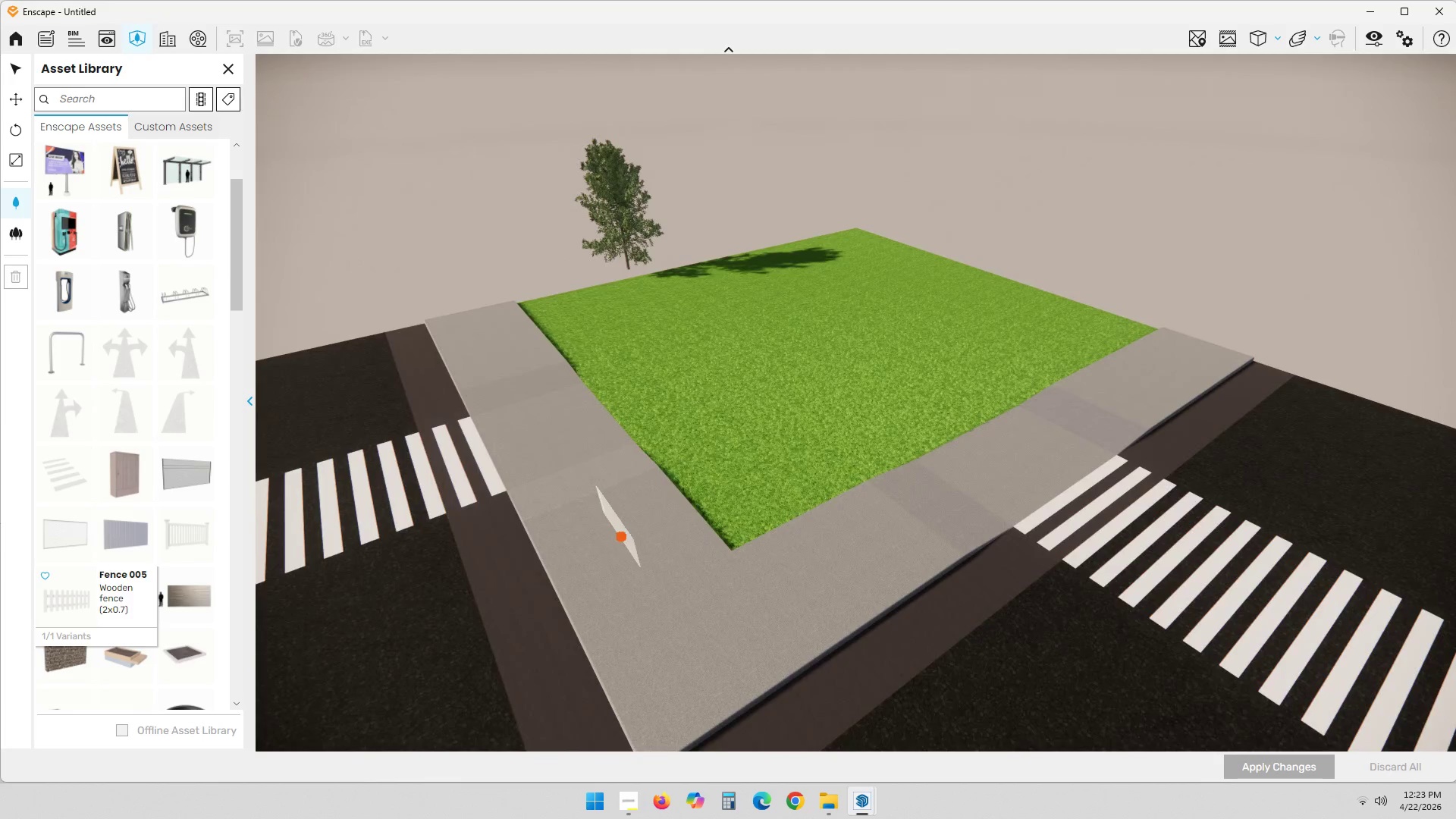 
left_click([630, 532])
 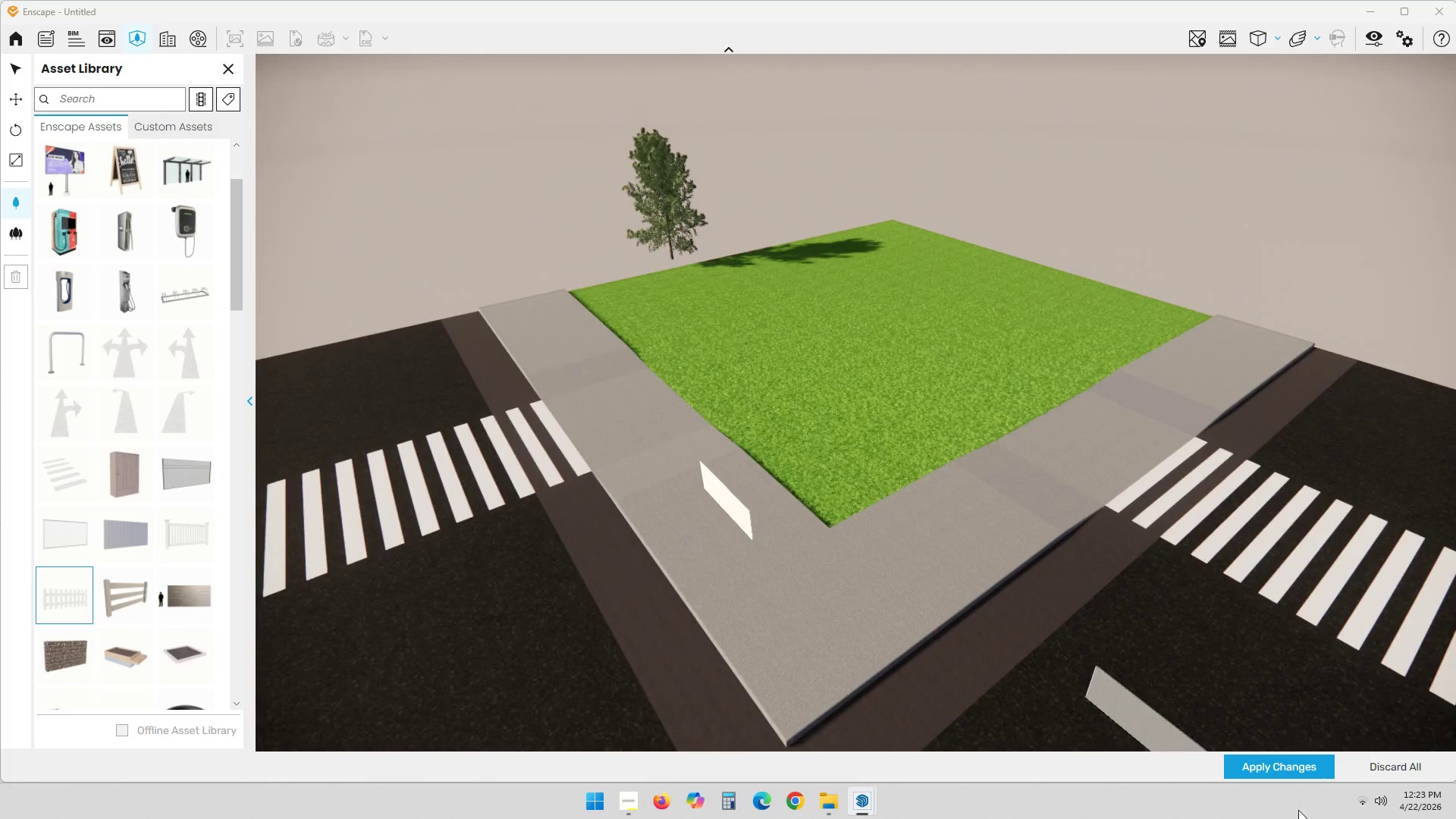 
left_click([1296, 772])
 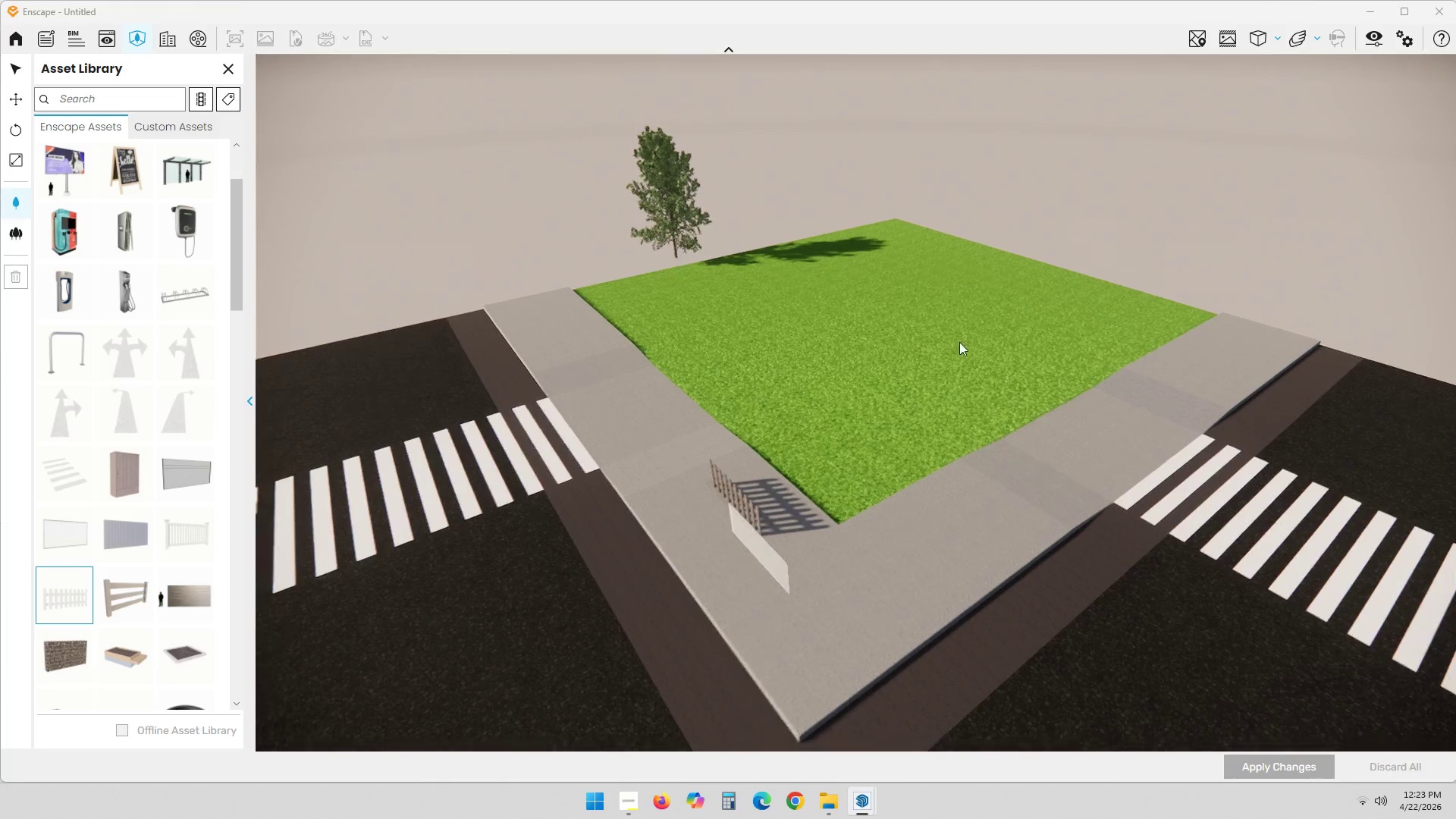 
left_click_drag(start_coordinate=[668, 603], to_coordinate=[1005, 337])
 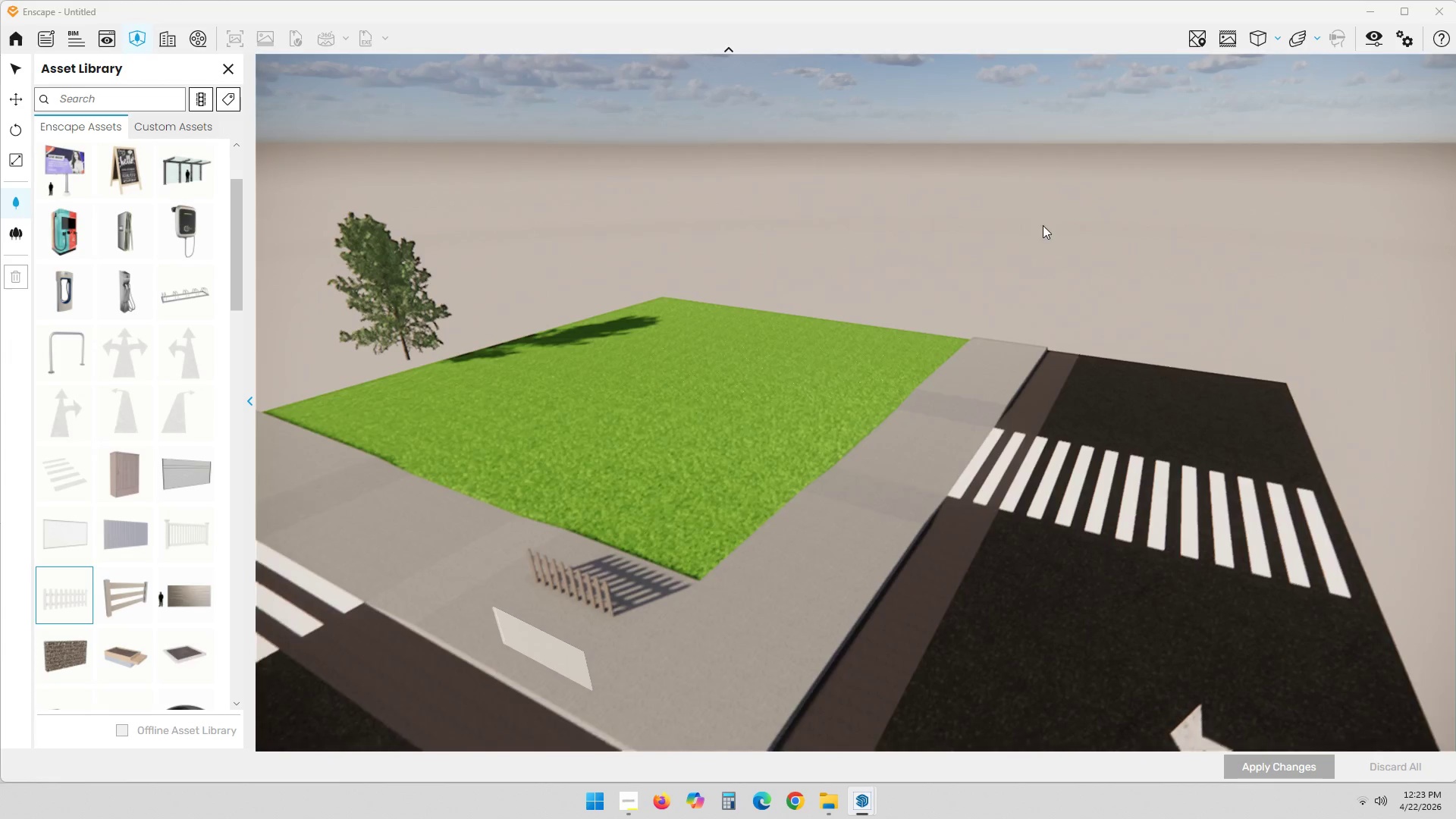 
scroll: coordinate [1172, 54], scroll_direction: up, amount: 1.0
 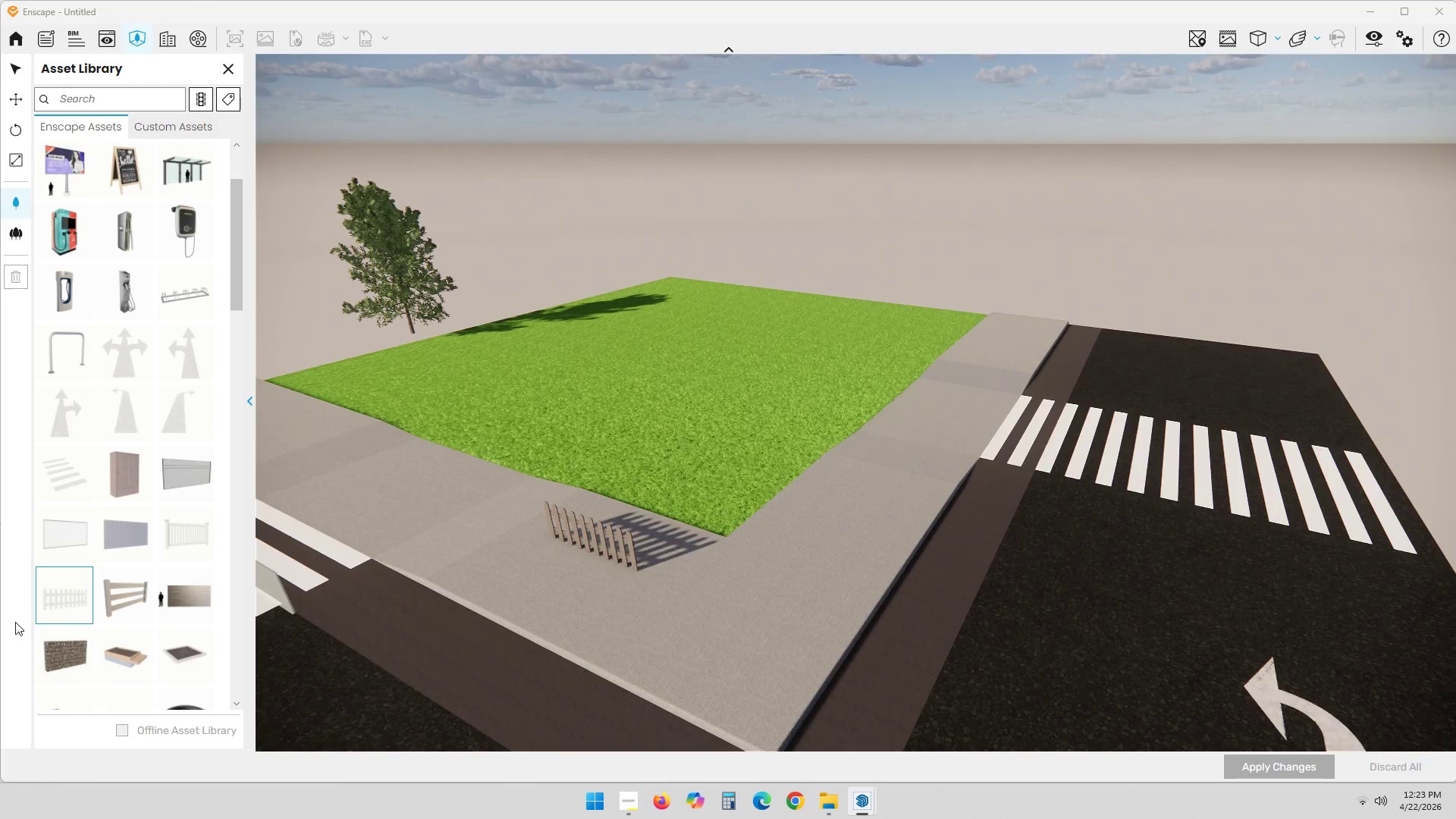 
scroll: coordinate [184, 530], scroll_direction: down, amount: 9.0
 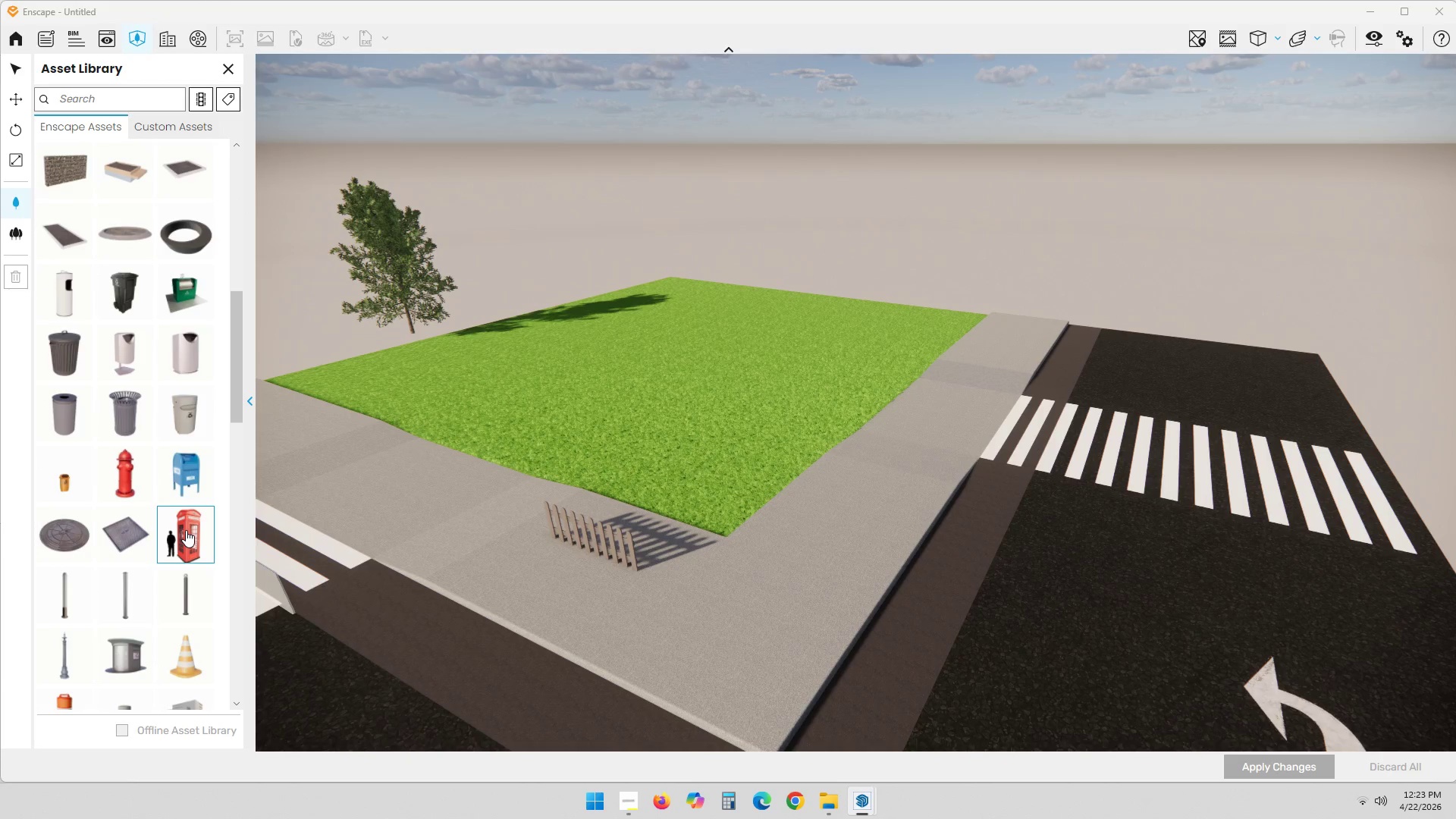 
scroll: coordinate [189, 530], scroll_direction: down, amount: 5.0
 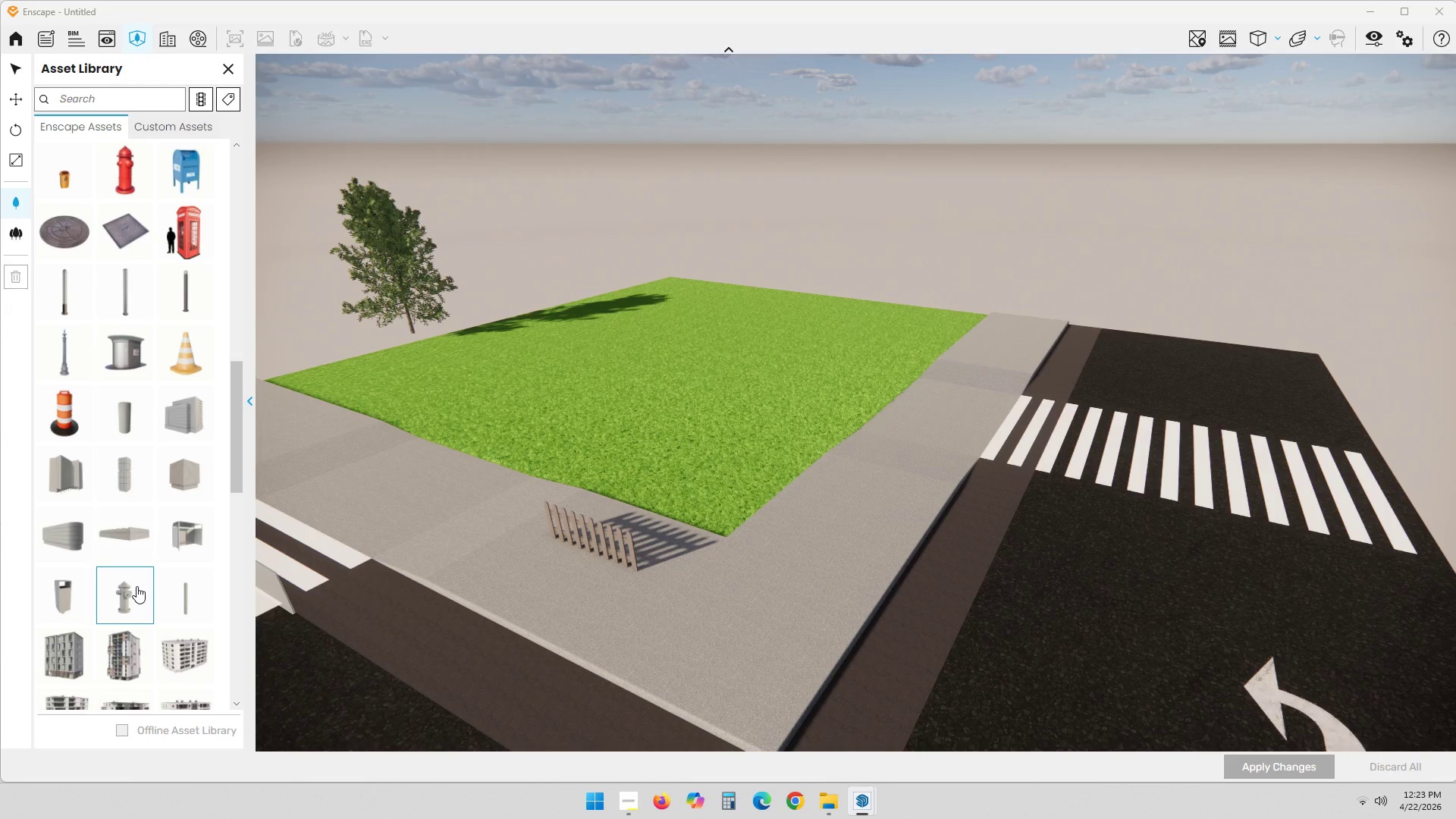 
wait(5.0)
 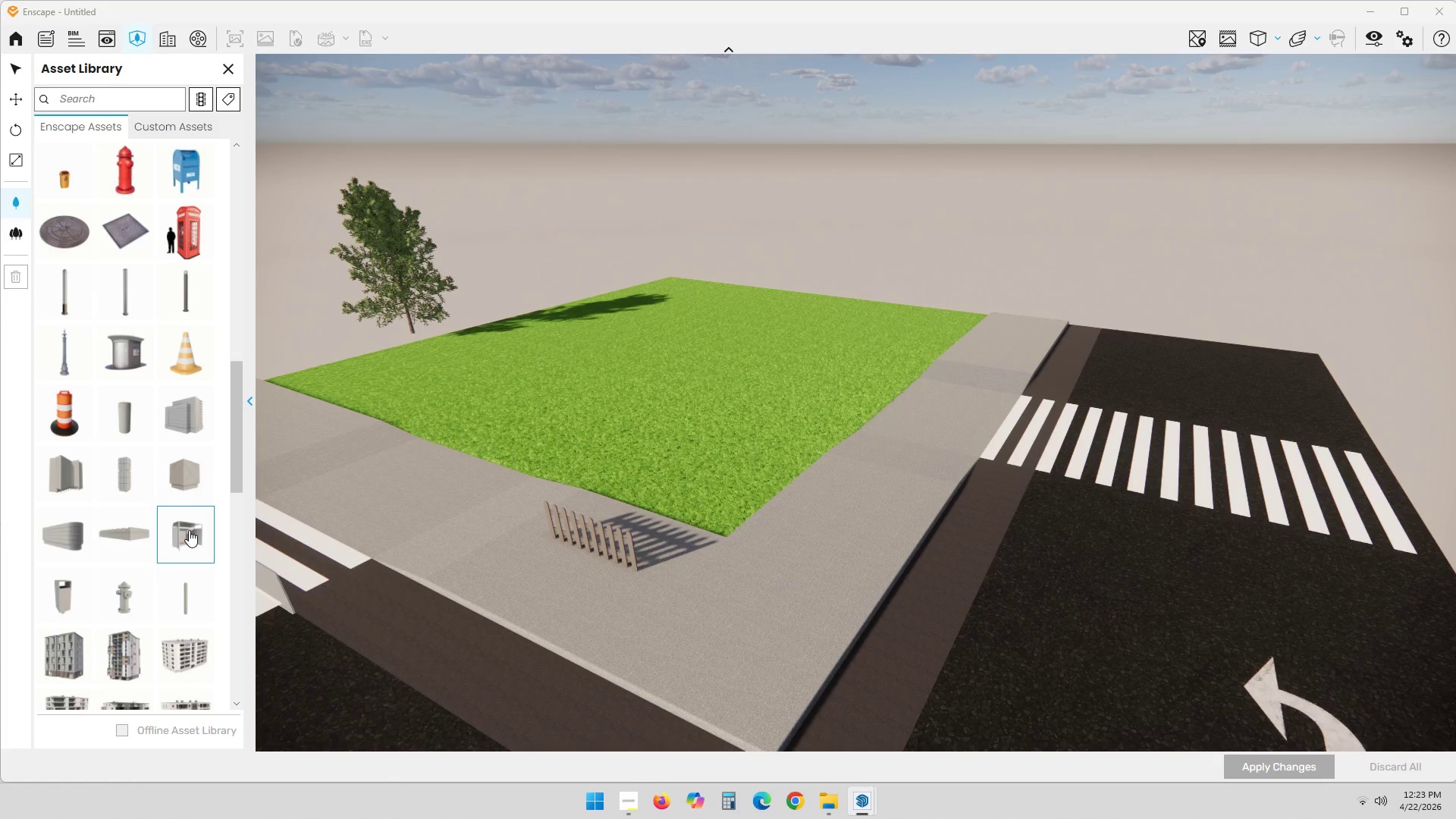 
scroll: coordinate [140, 585], scroll_direction: down, amount: 8.0
 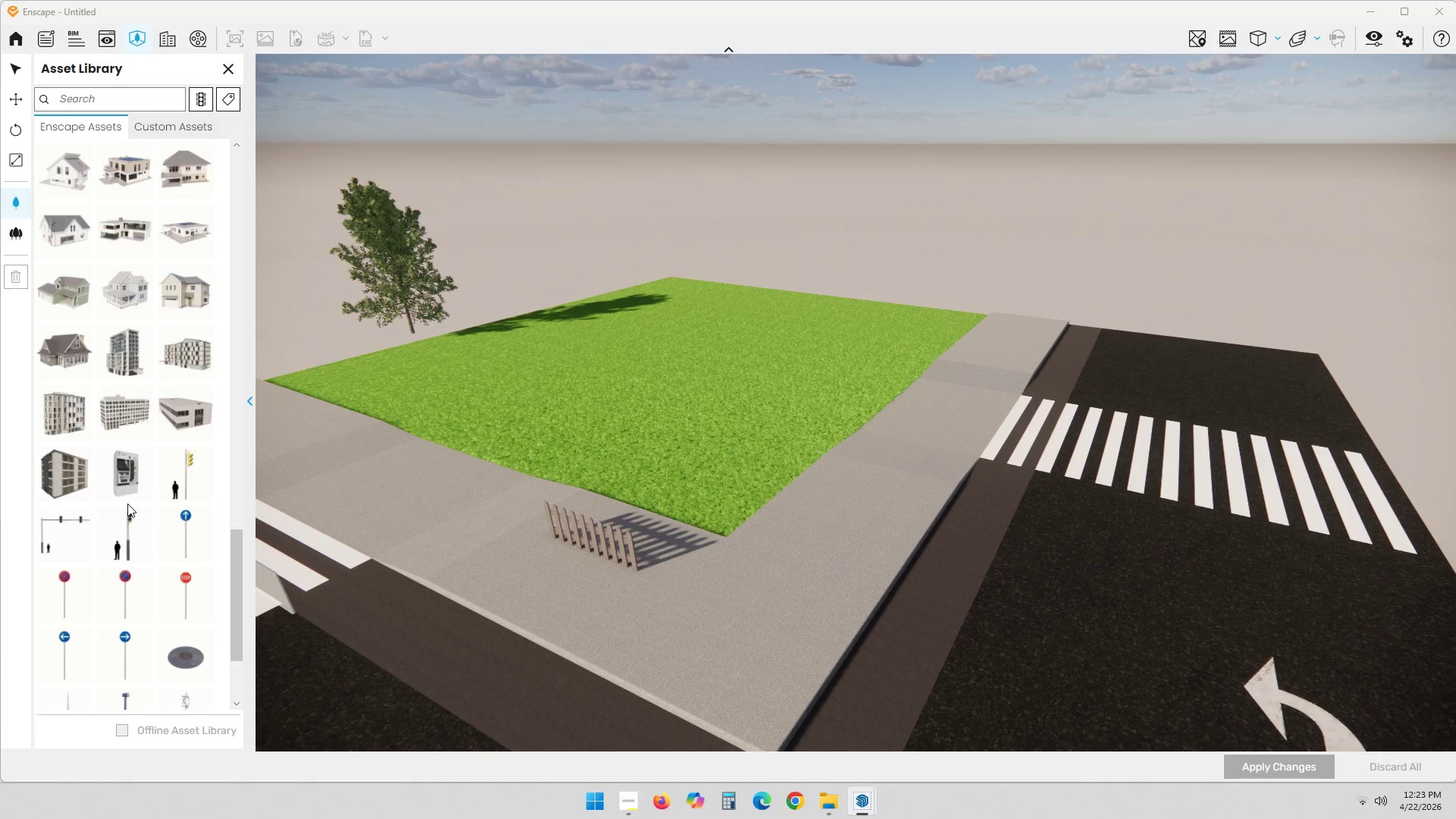 
wait(14.02)
 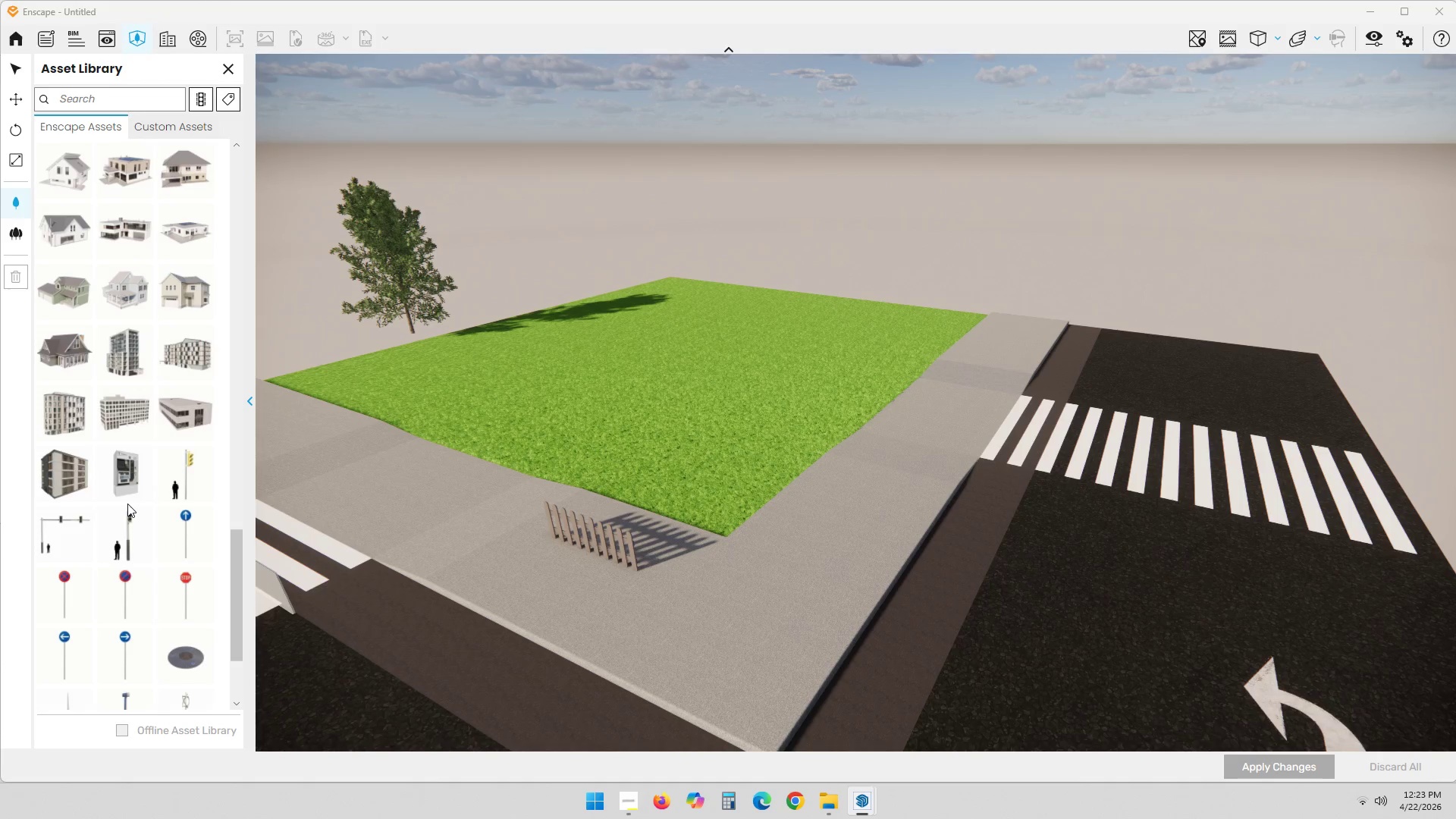 
left_click([130, 544])
 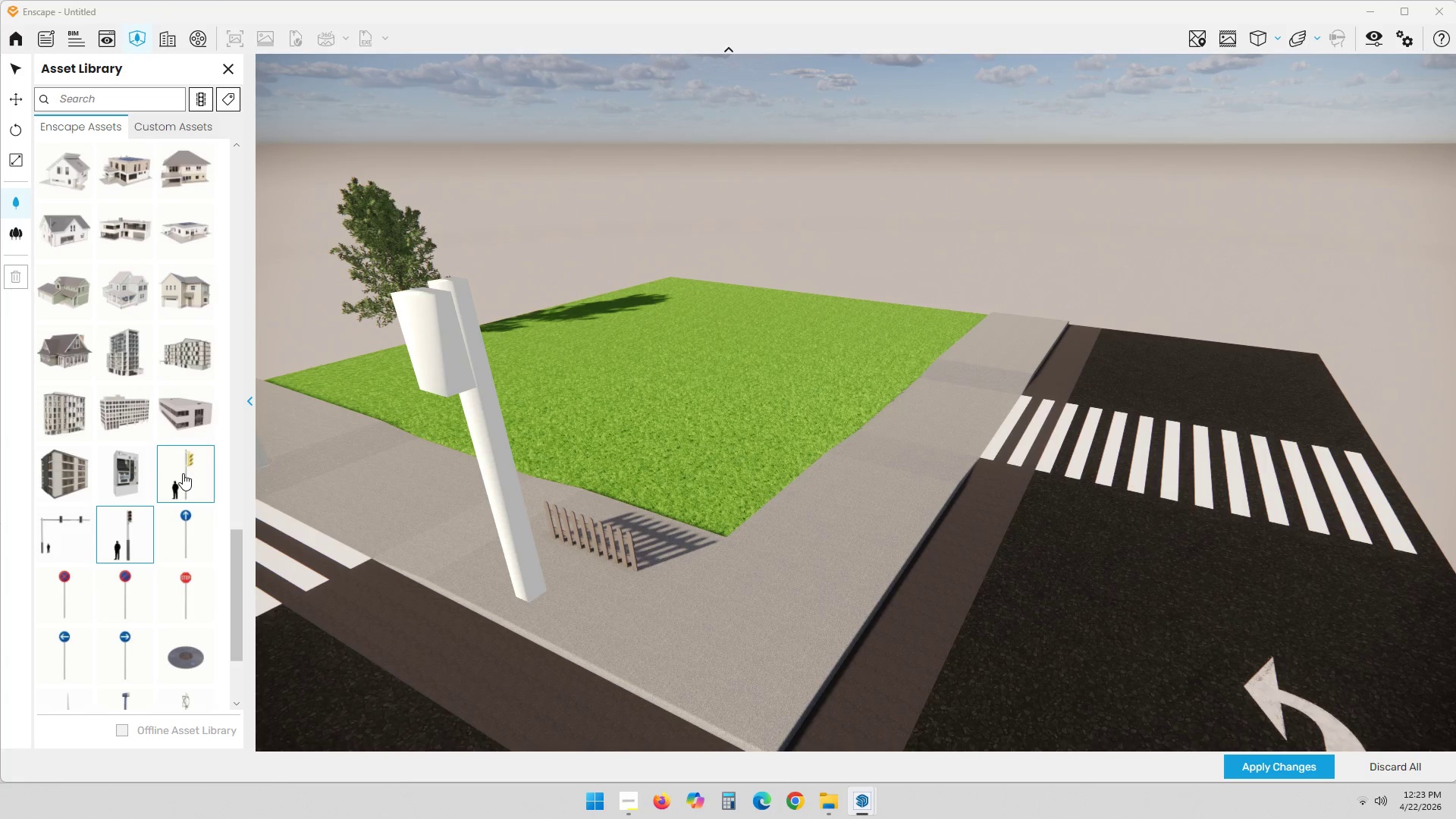 
left_click([183, 473])
 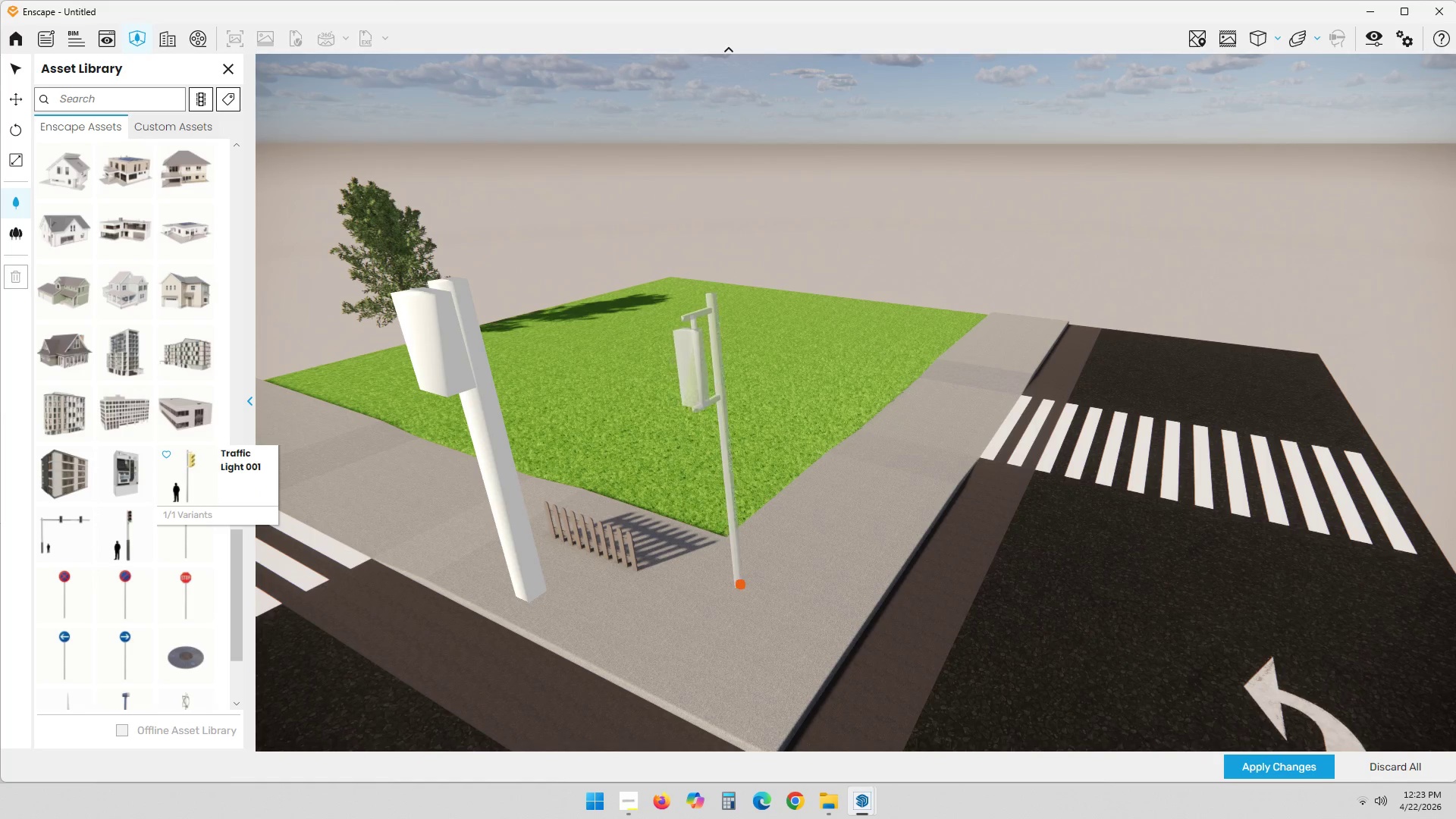 
left_click([746, 584])
 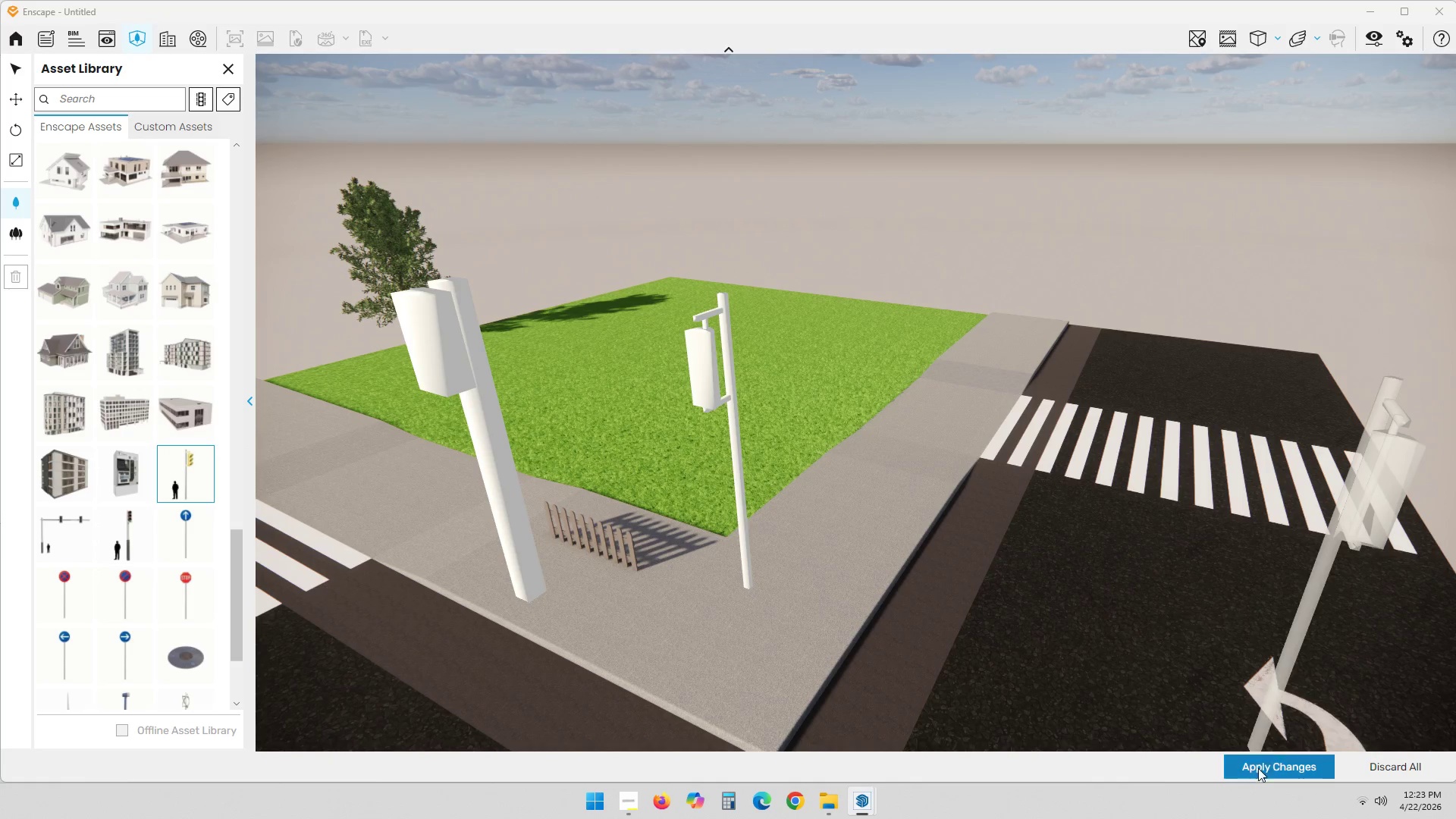 
left_click([1270, 765])
 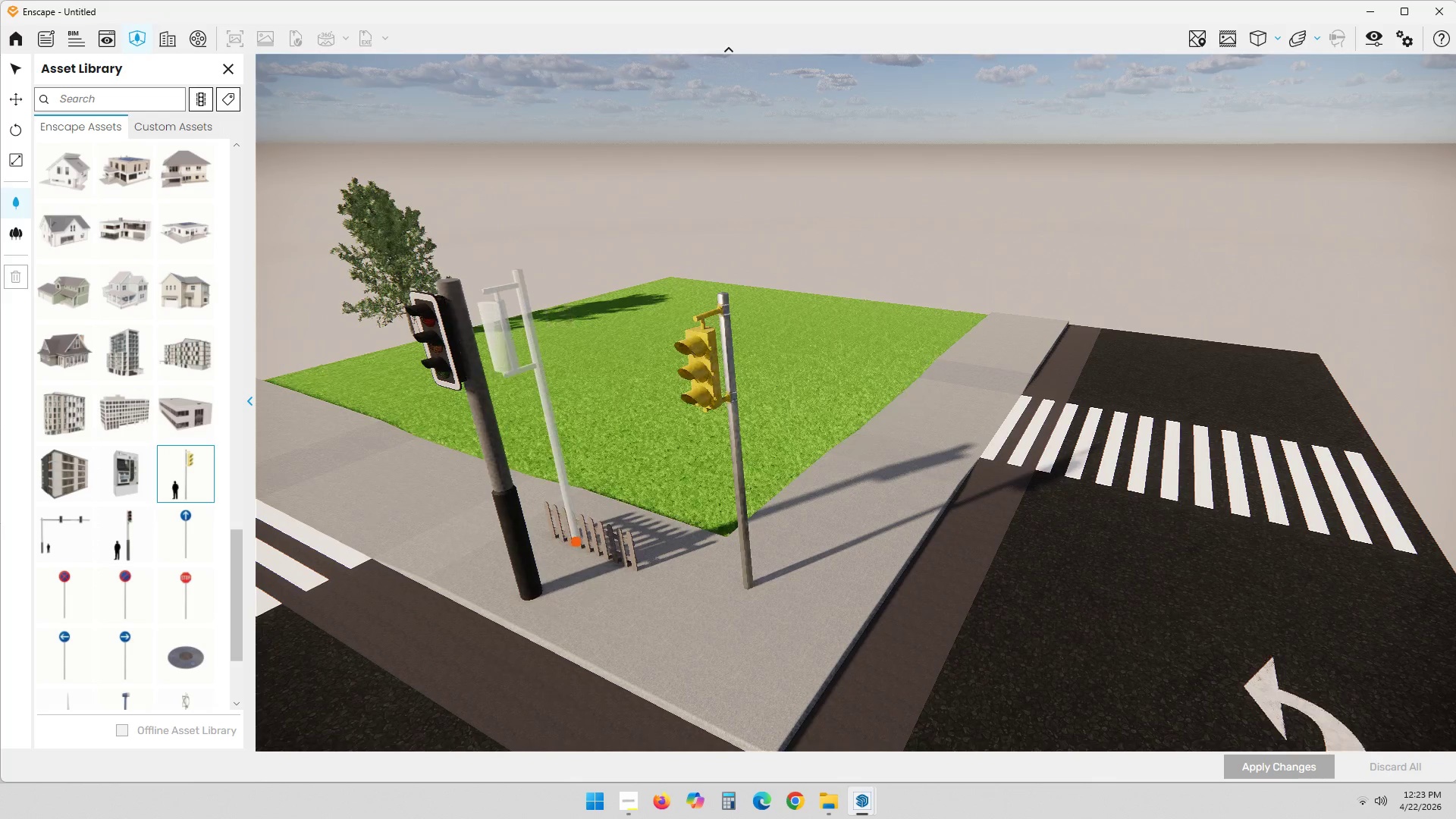 
left_click_drag(start_coordinate=[636, 581], to_coordinate=[893, 394])
 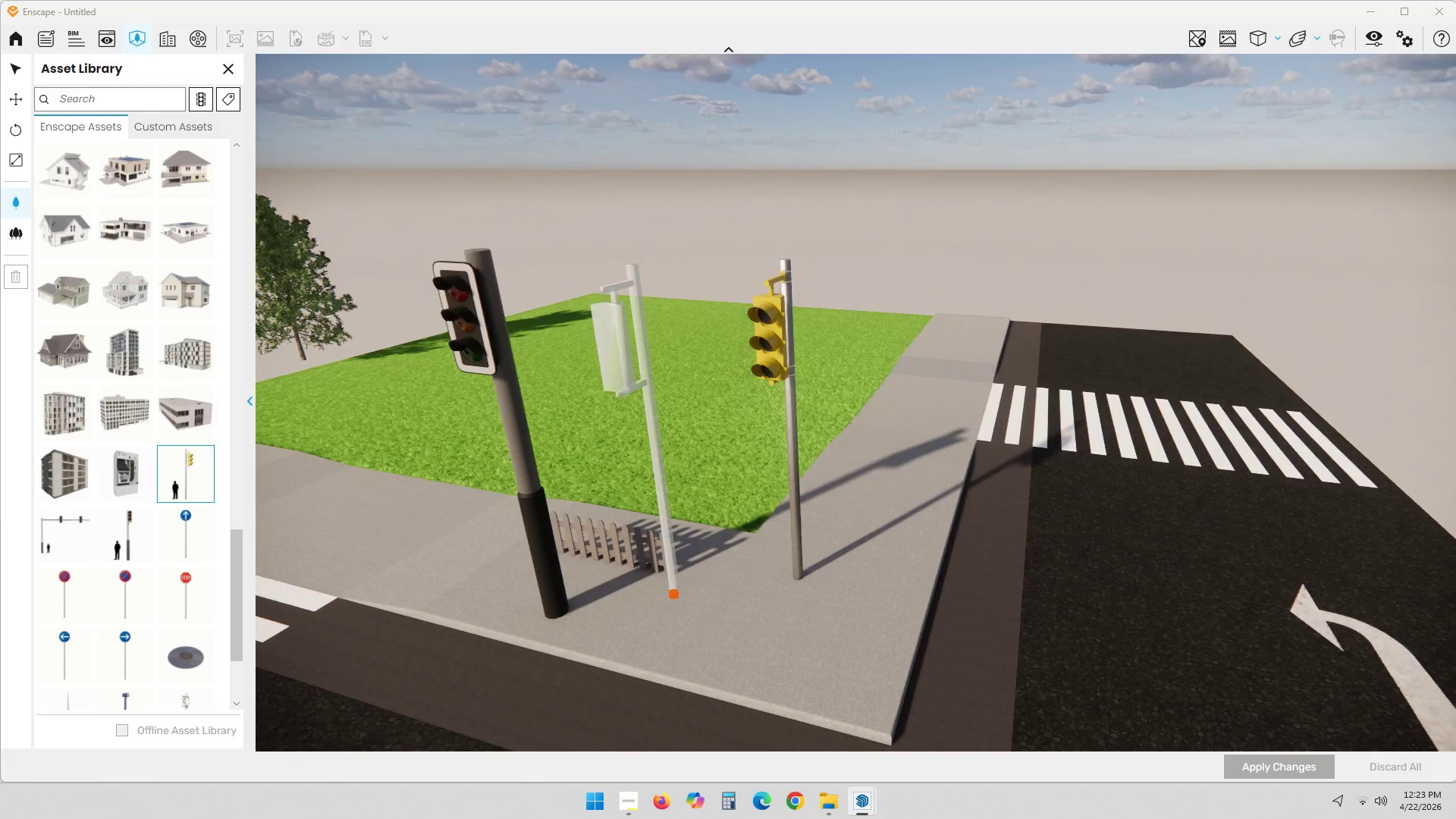 
scroll: coordinate [649, 601], scroll_direction: up, amount: 1.0
 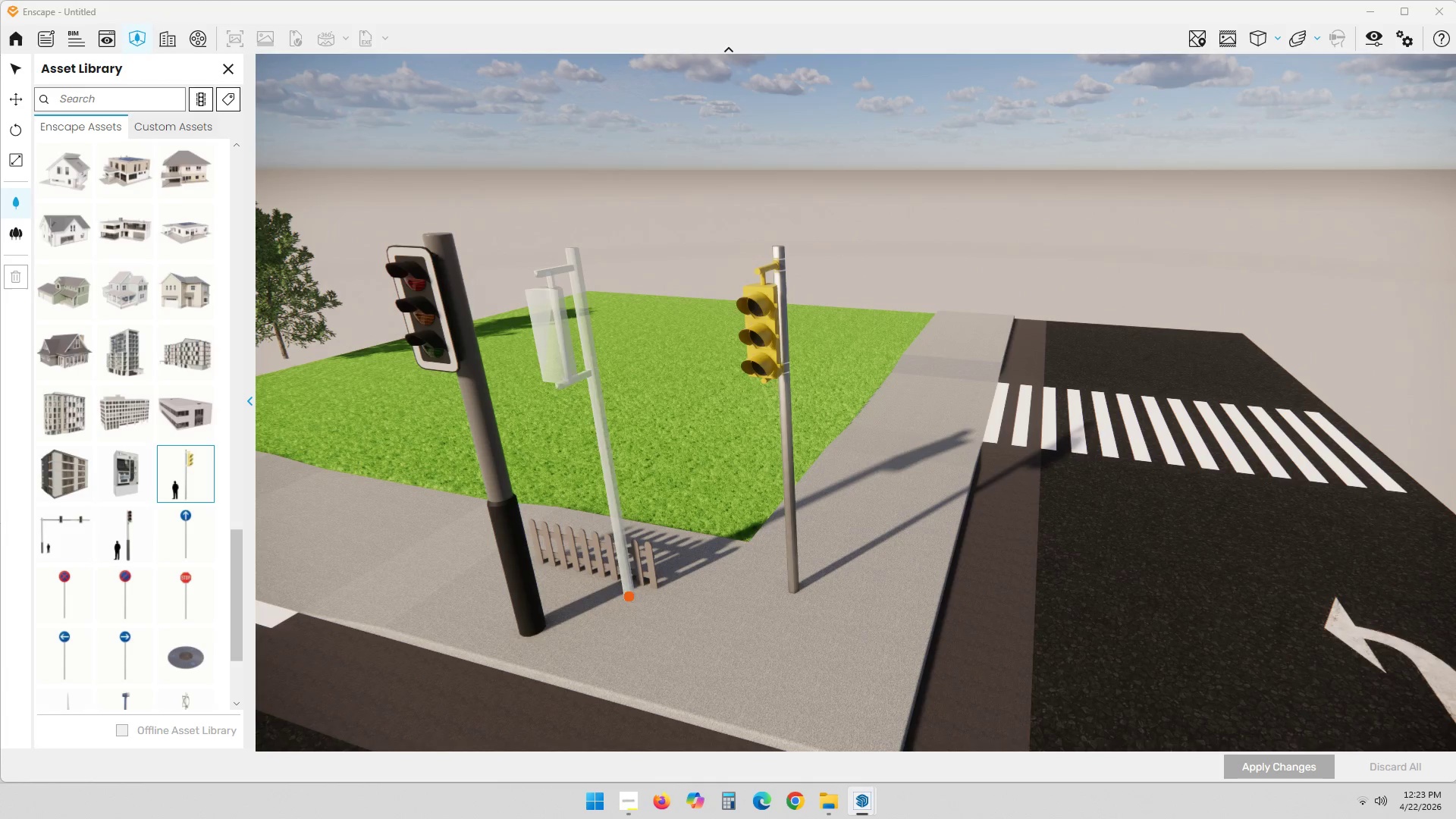 
scroll: coordinate [193, 582], scroll_direction: down, amount: 5.0
 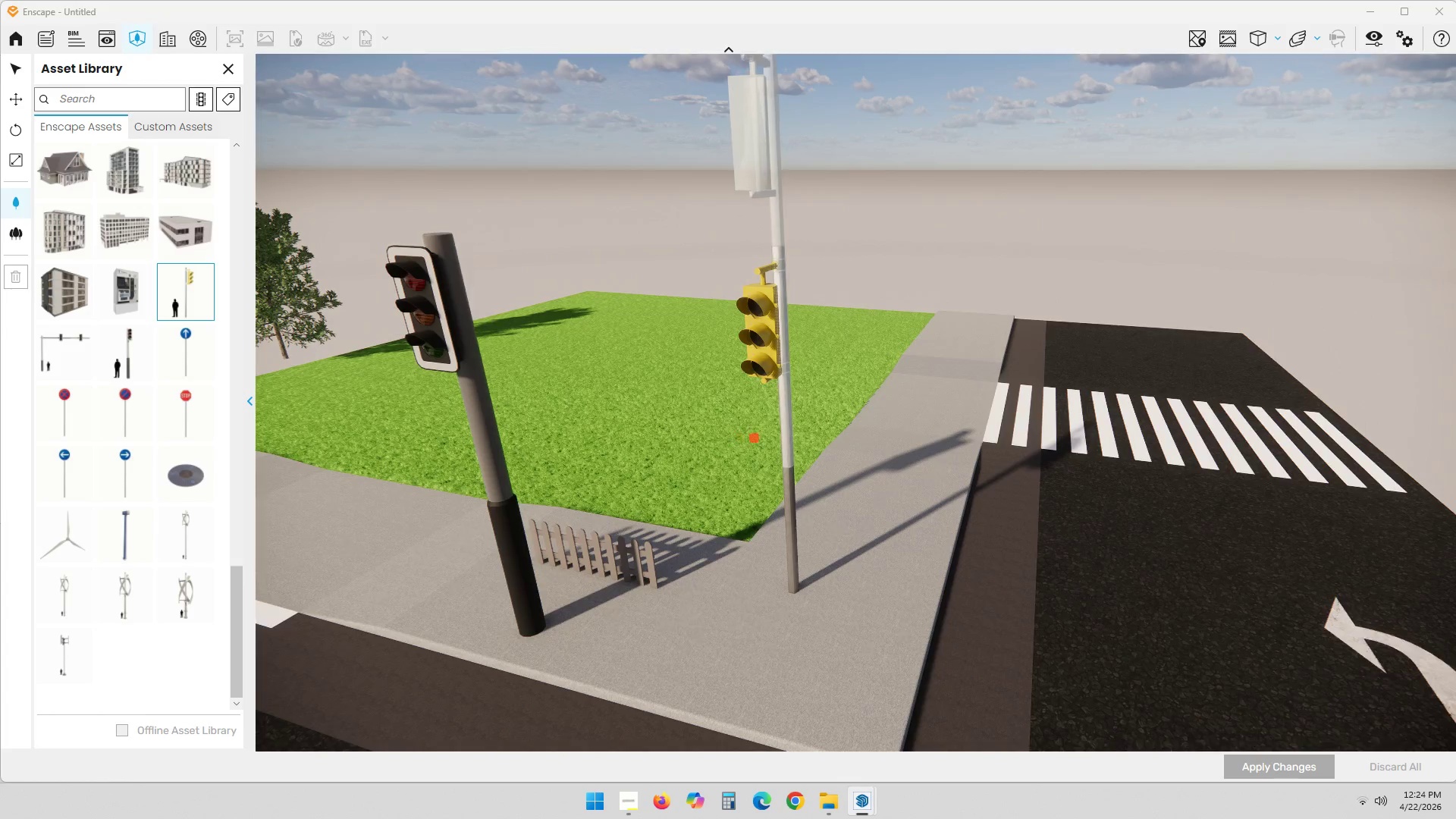 
wait(6.25)
 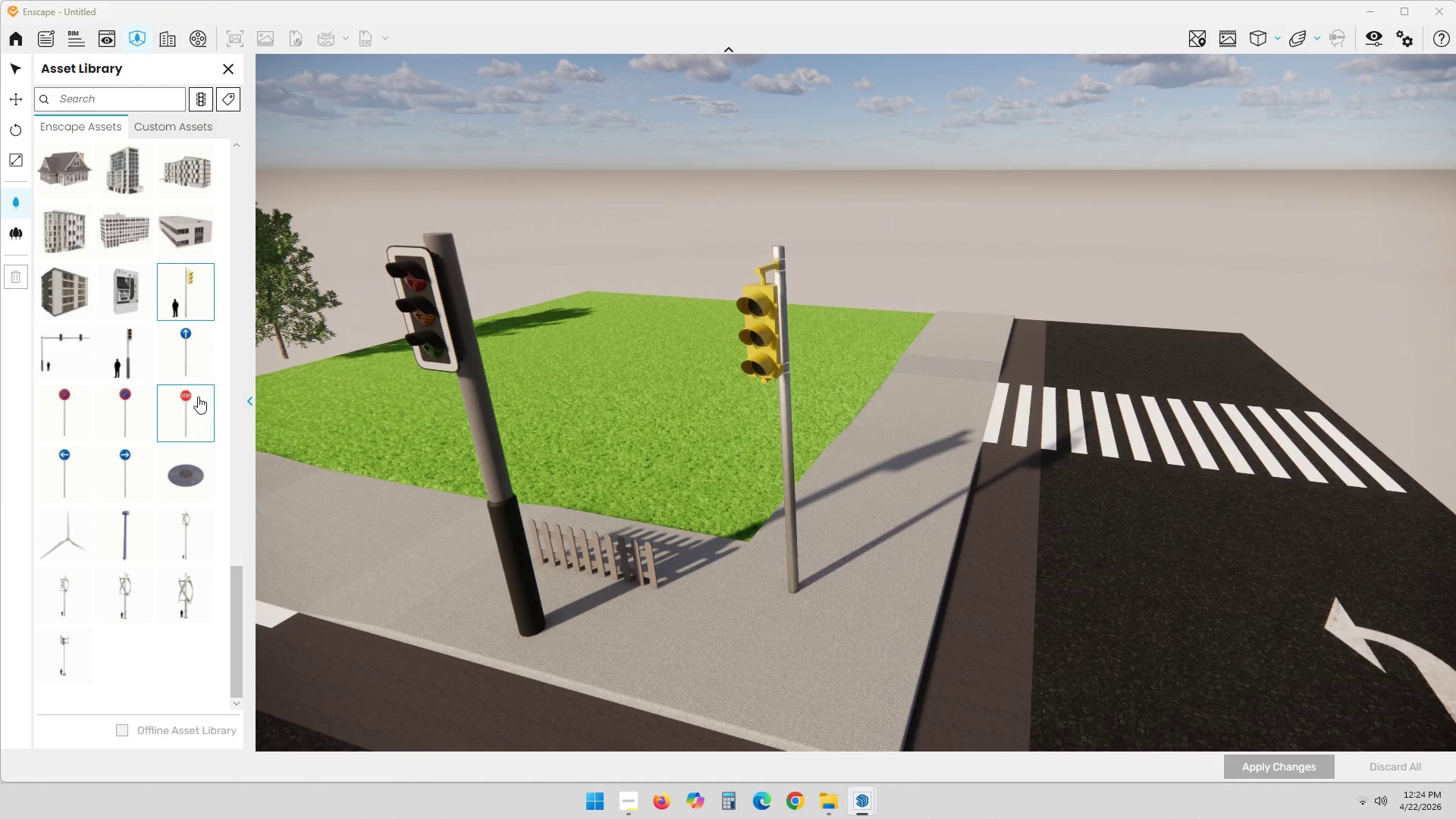 
left_click_drag(start_coordinate=[699, 619], to_coordinate=[818, 386])
 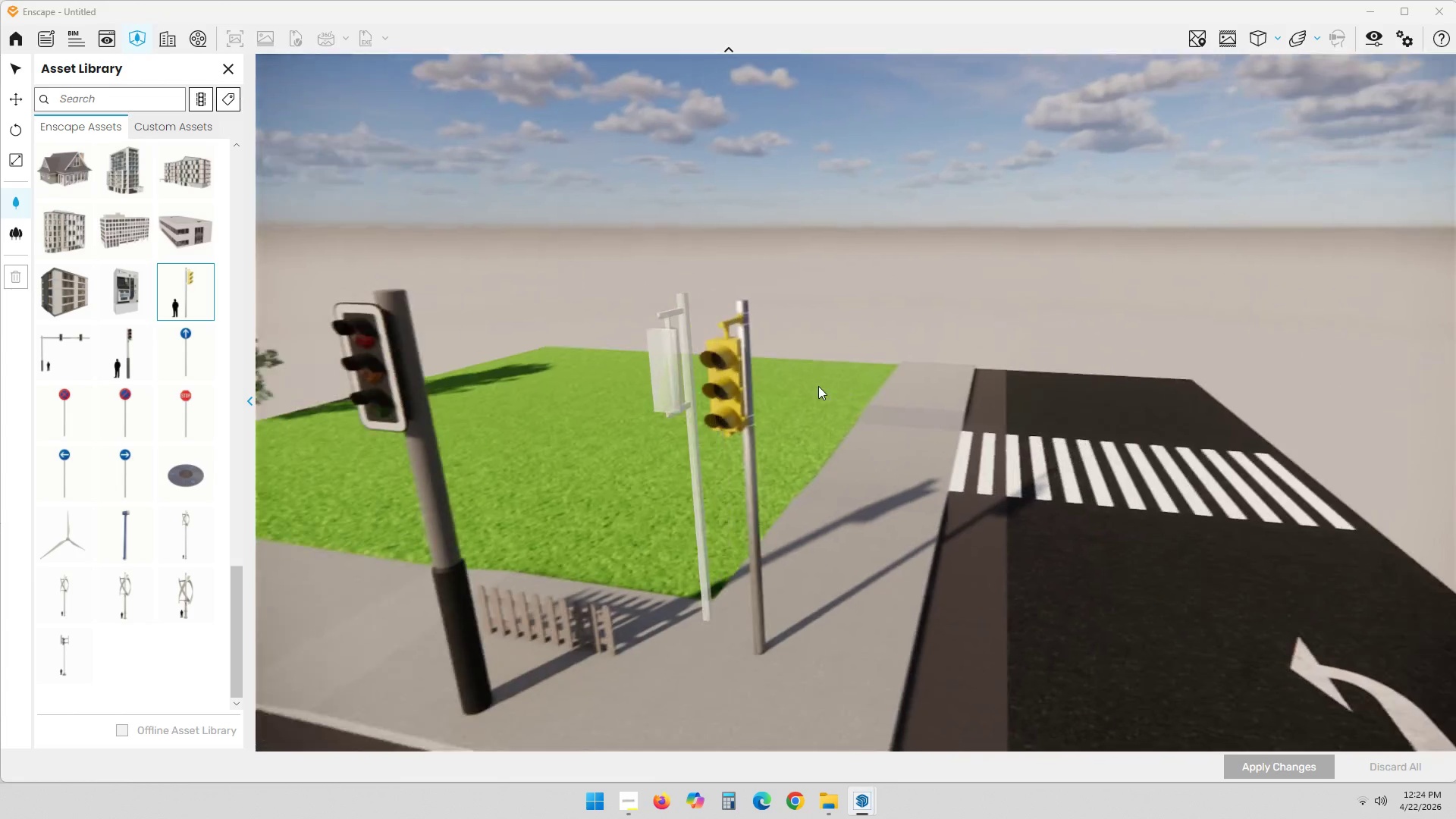 
hold_key(key=ShiftLeft, duration=0.77)
 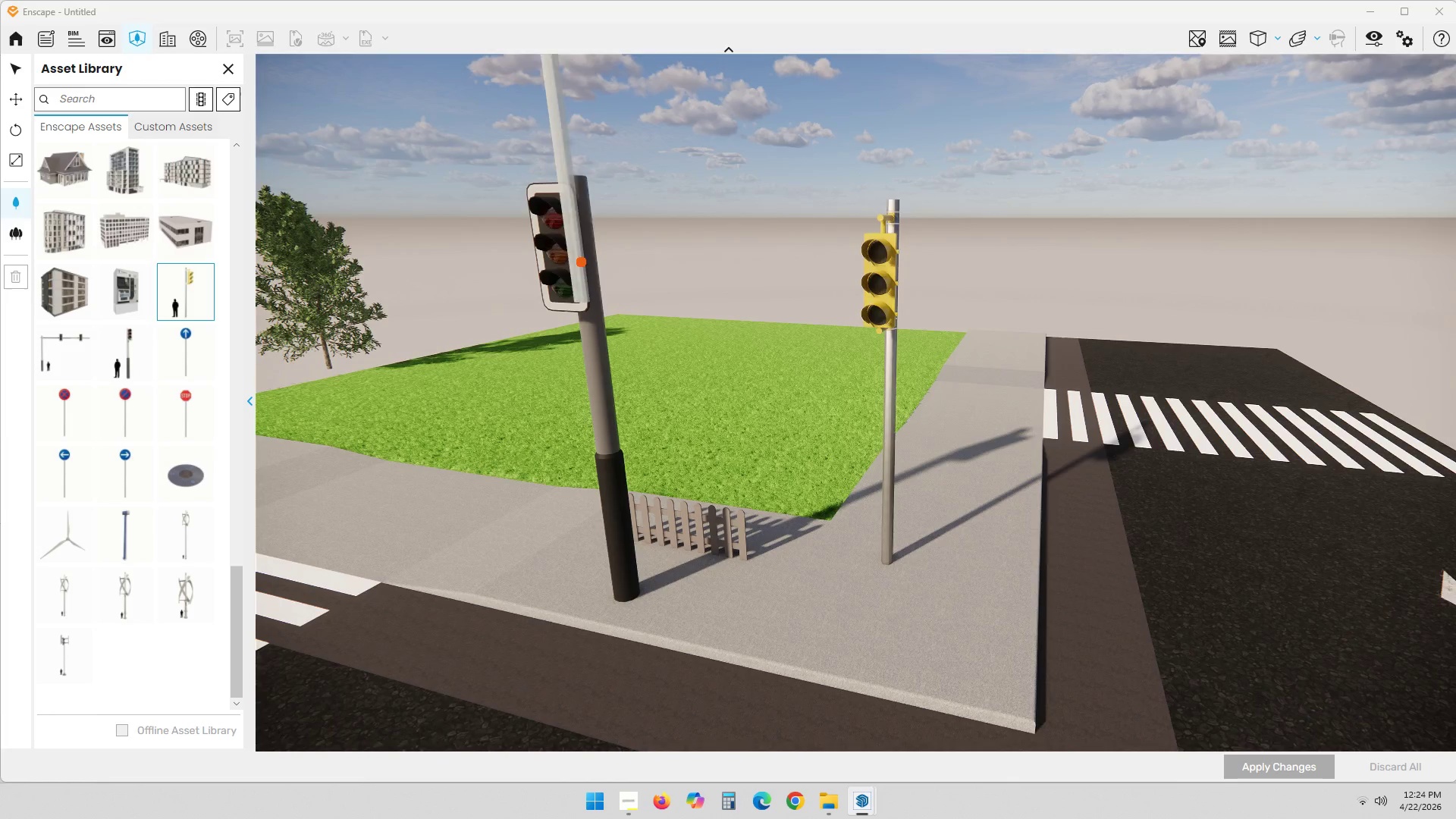 
wait(7.52)
 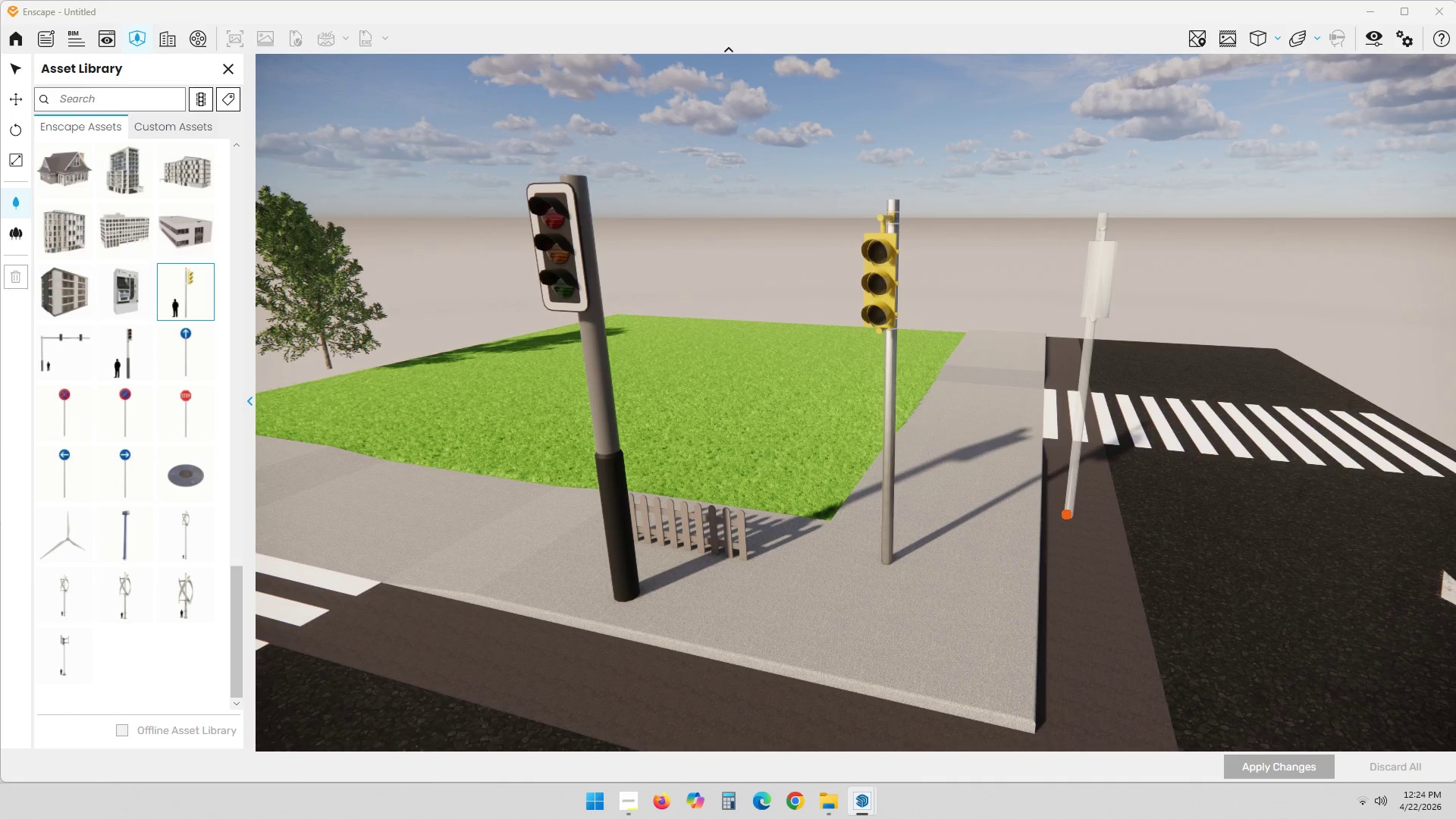 
scroll: coordinate [415, 199], scroll_direction: up, amount: 5.0
 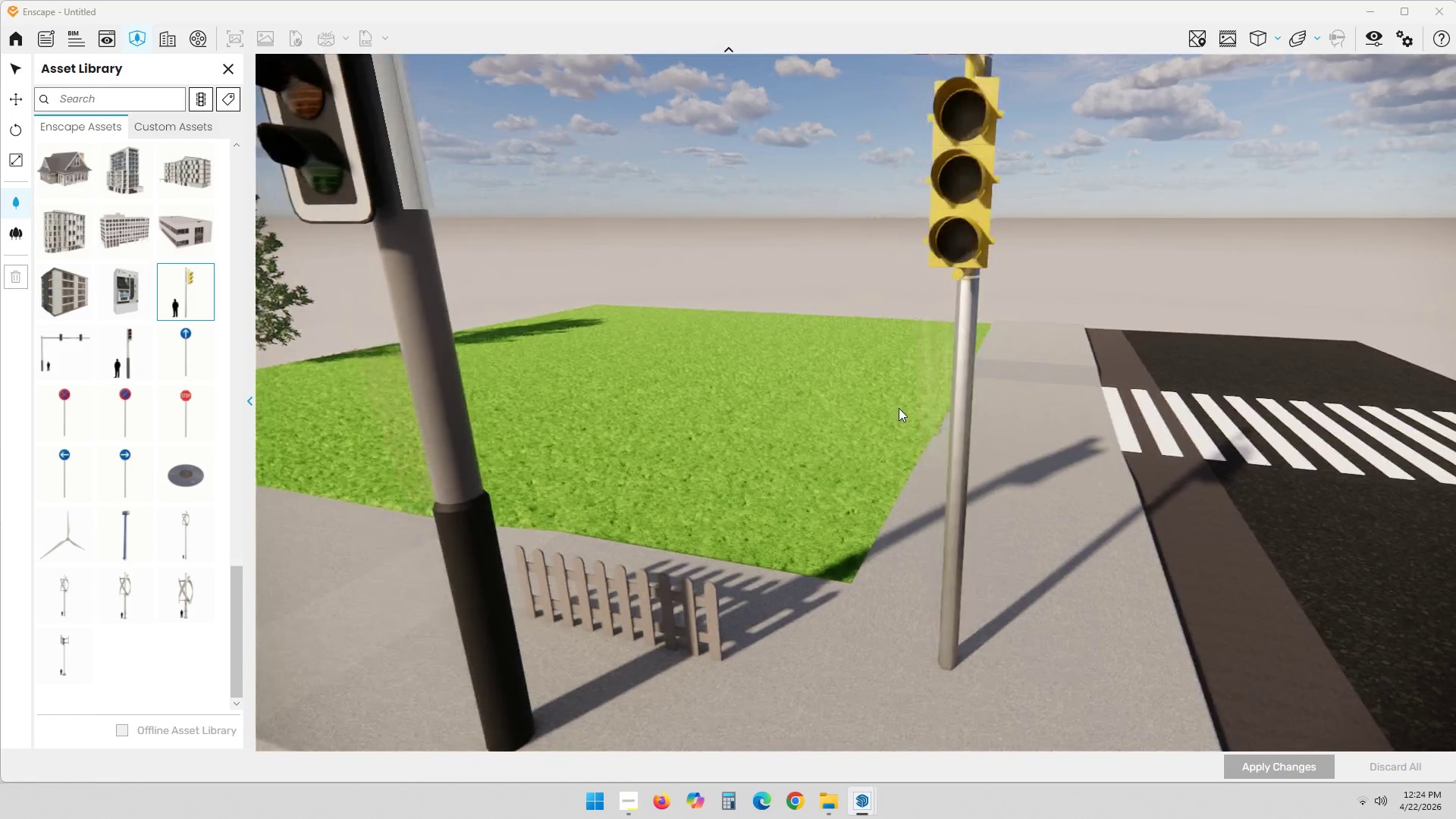 
scroll: coordinate [976, 479], scroll_direction: down, amount: 12.0
 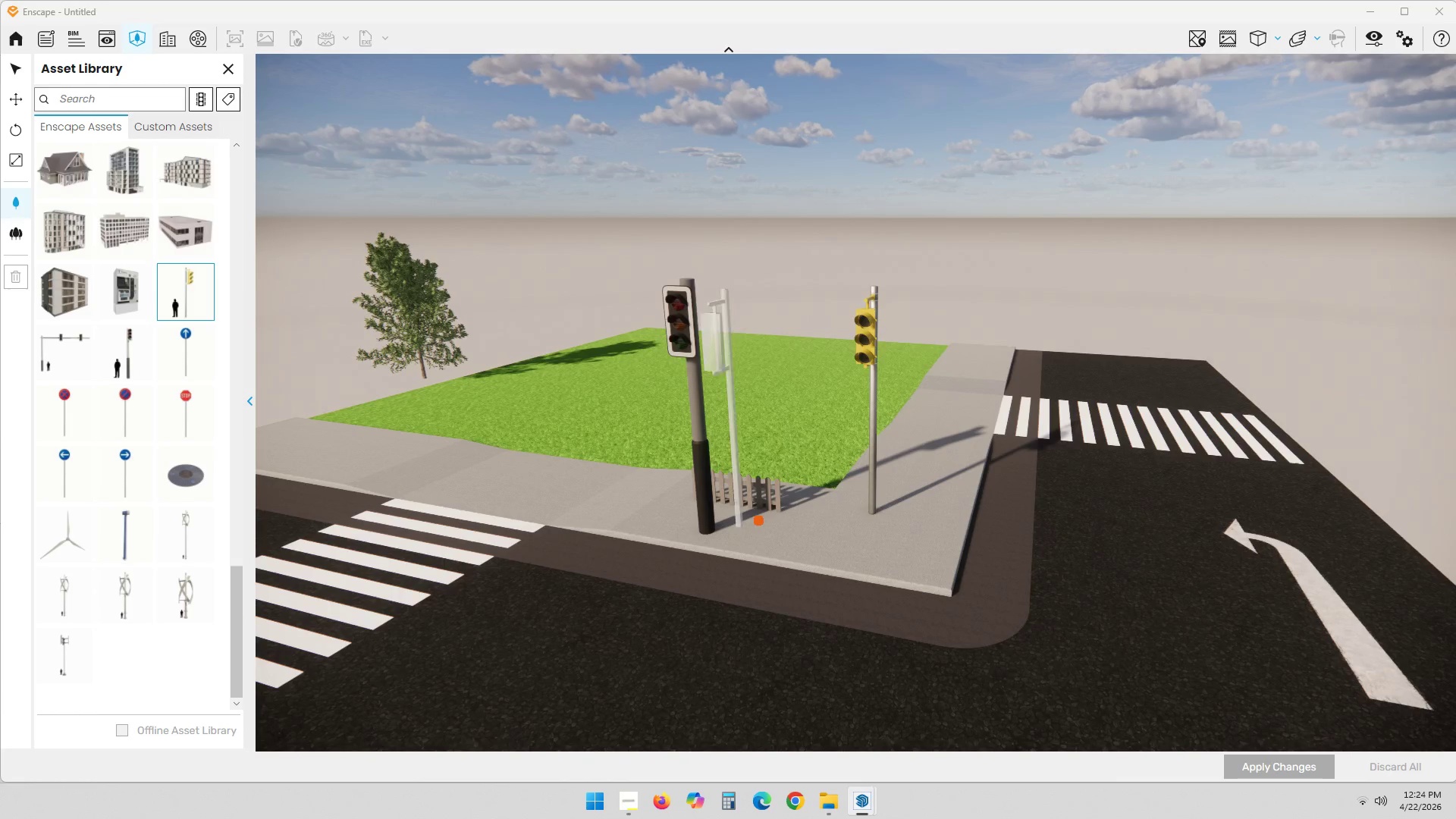 
key(Escape)
 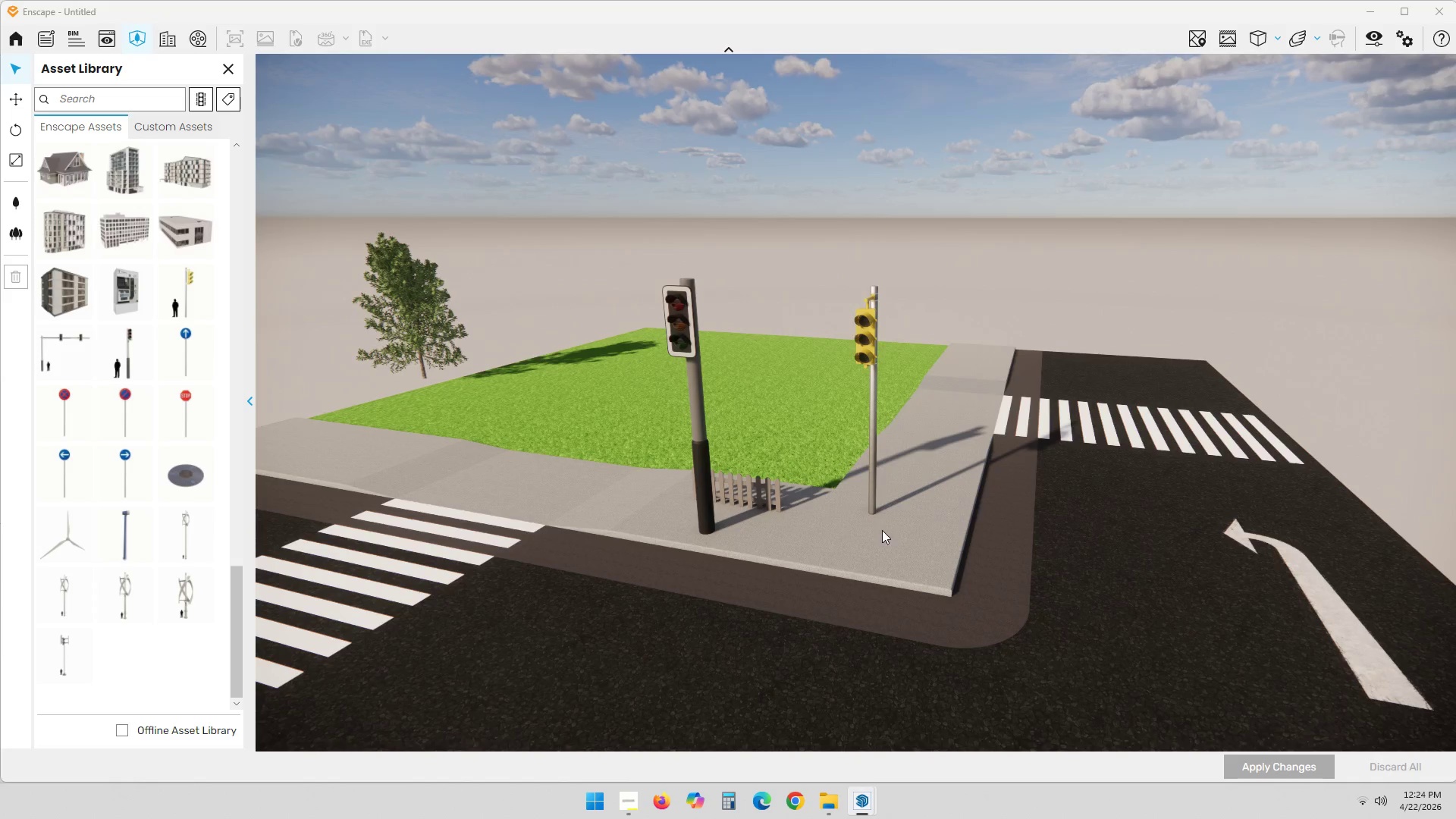 
left_click_drag(start_coordinate=[736, 511], to_coordinate=[924, 477])
 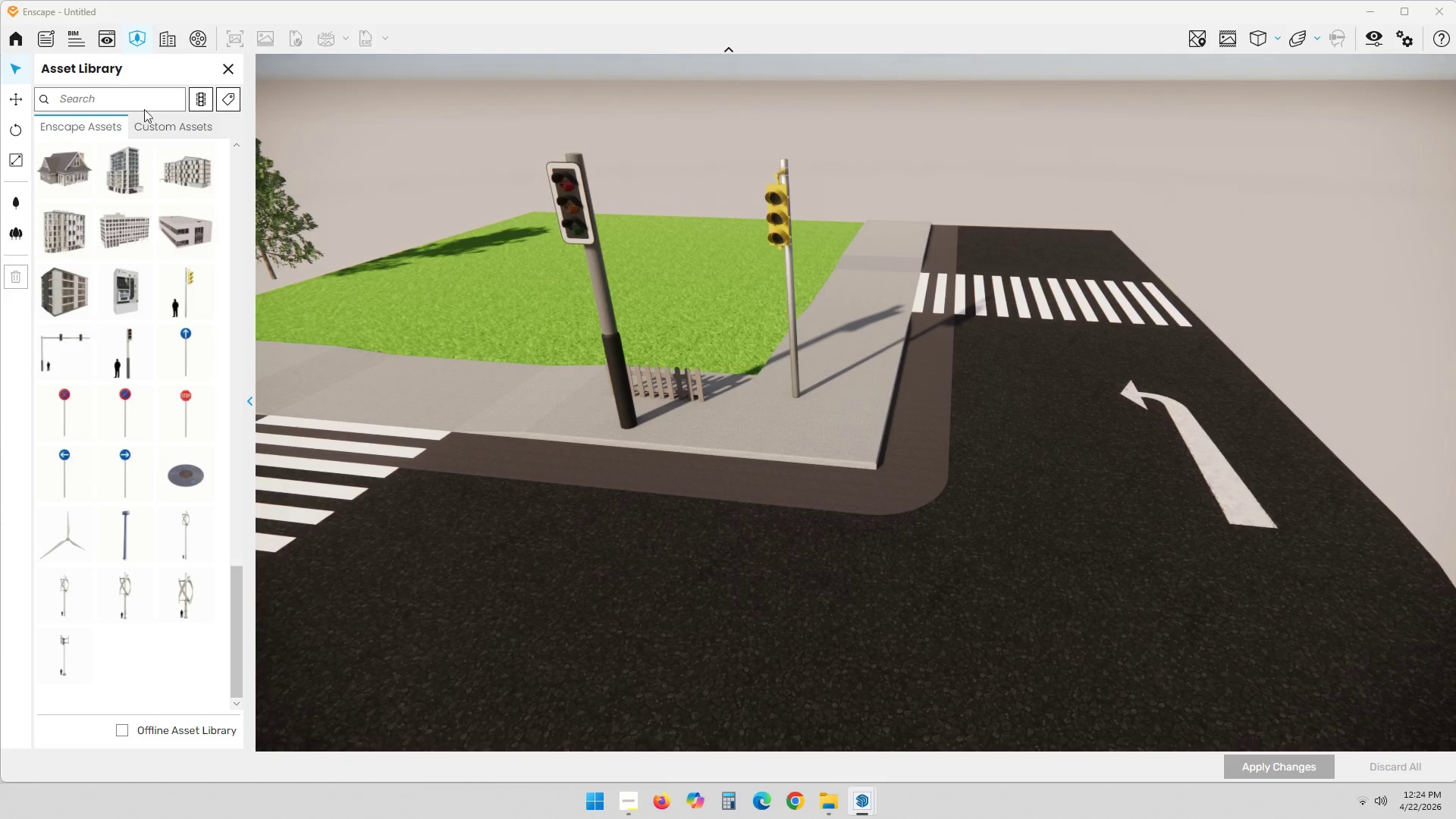 
left_click([210, 106])
 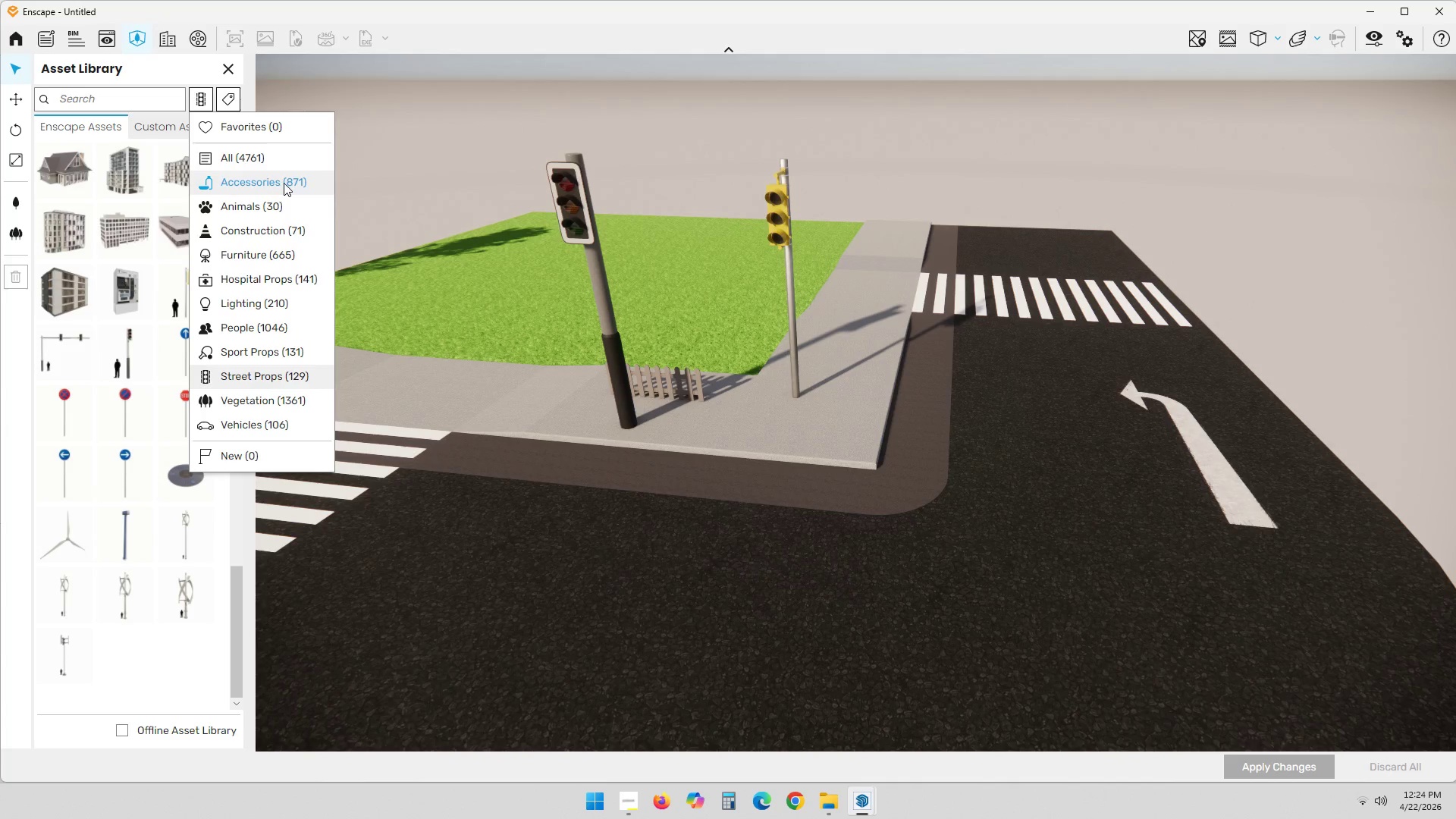 
left_click([287, 228])
 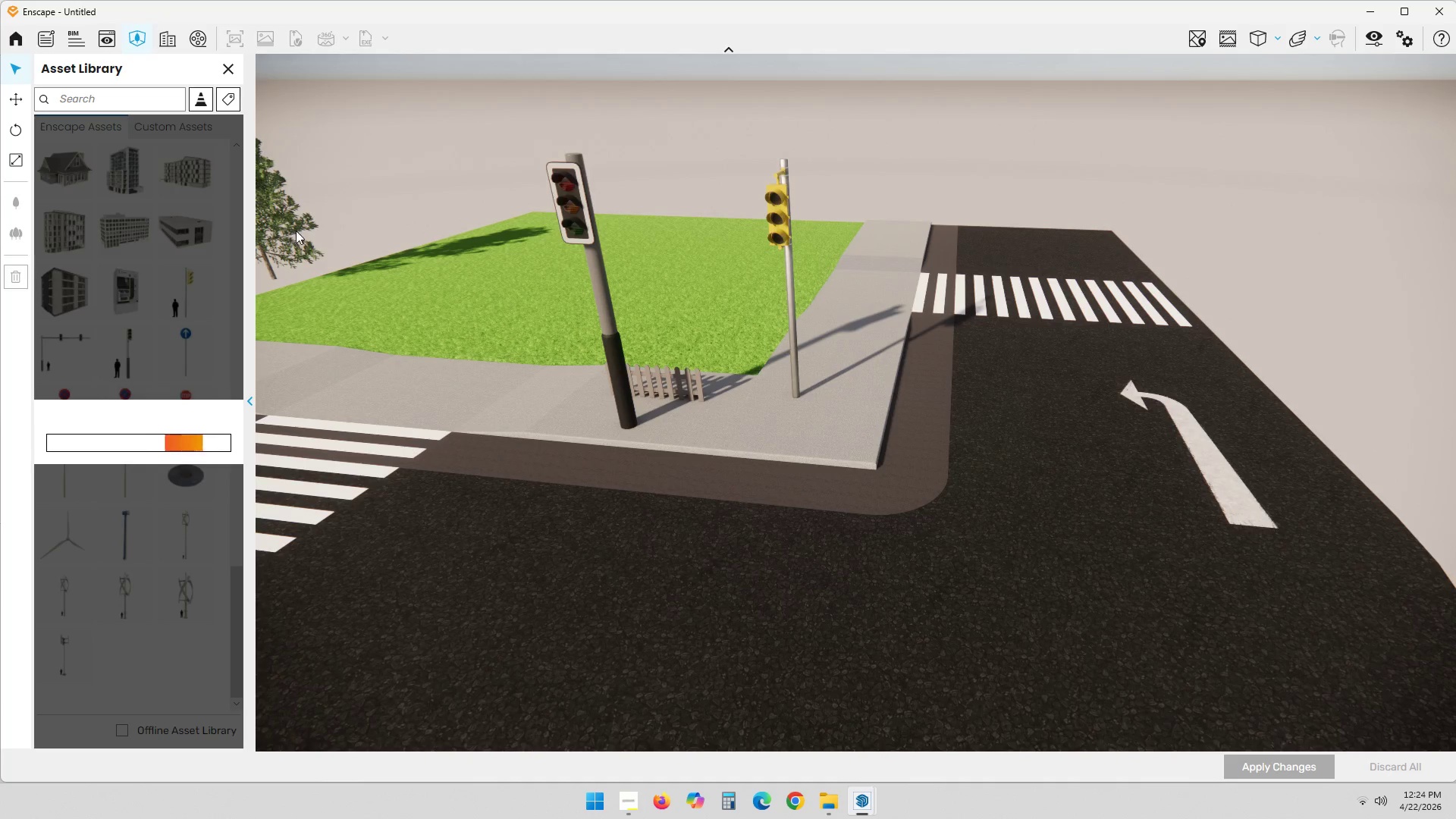 
mouse_move([262, 221])
 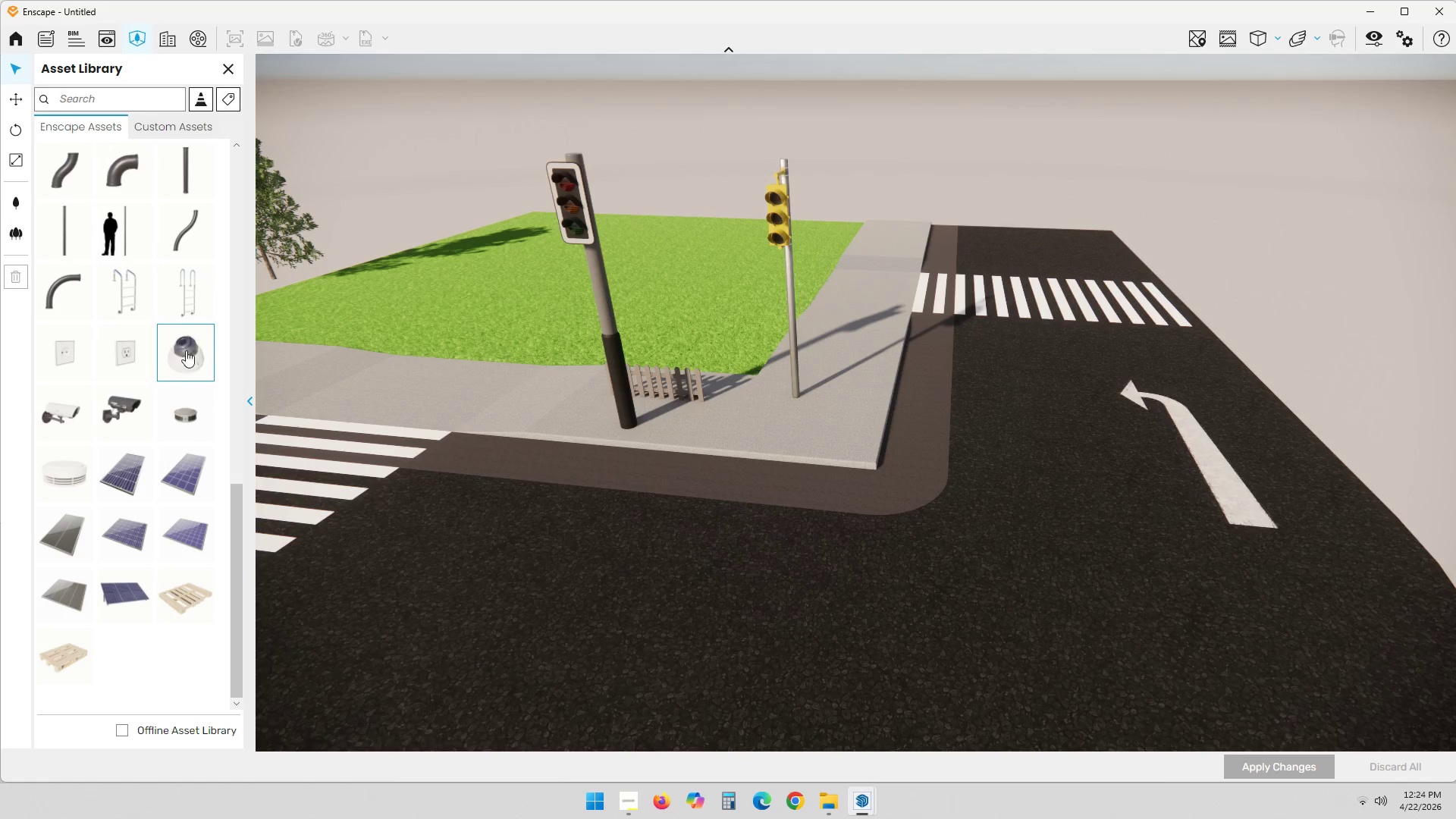 
wait(7.24)
 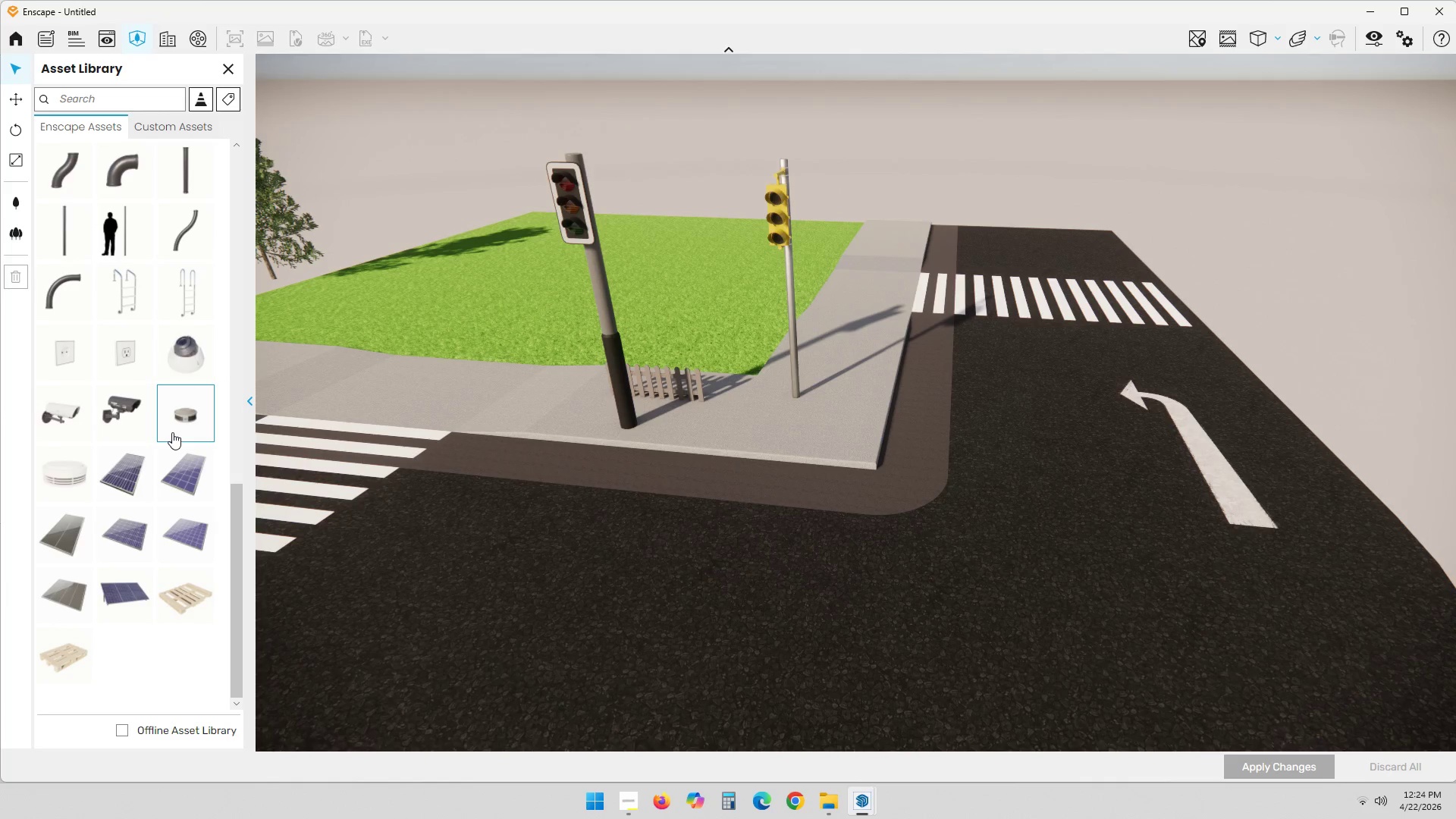 
left_click([75, 423])
 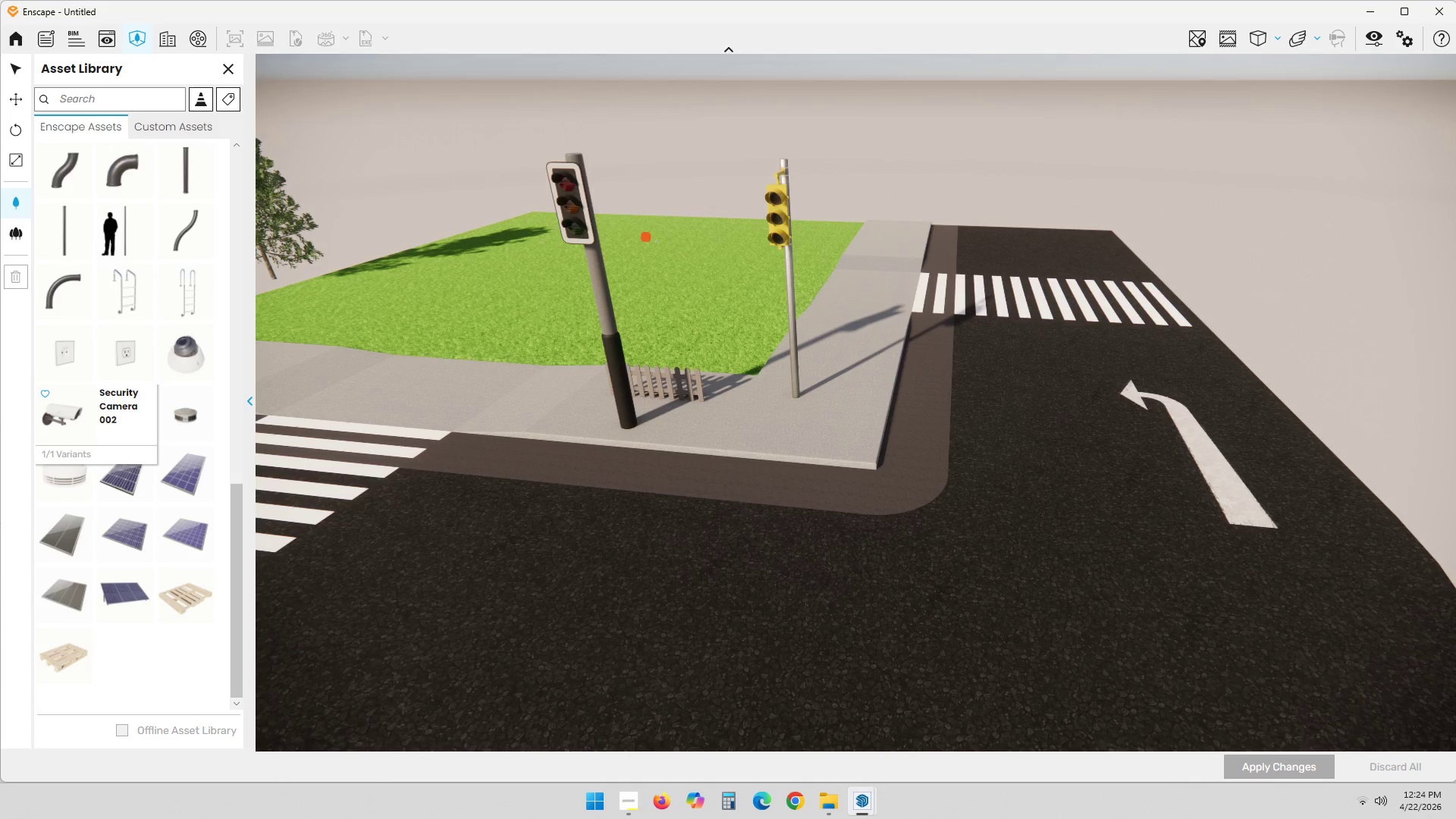 
scroll: coordinate [598, 217], scroll_direction: up, amount: 5.0
 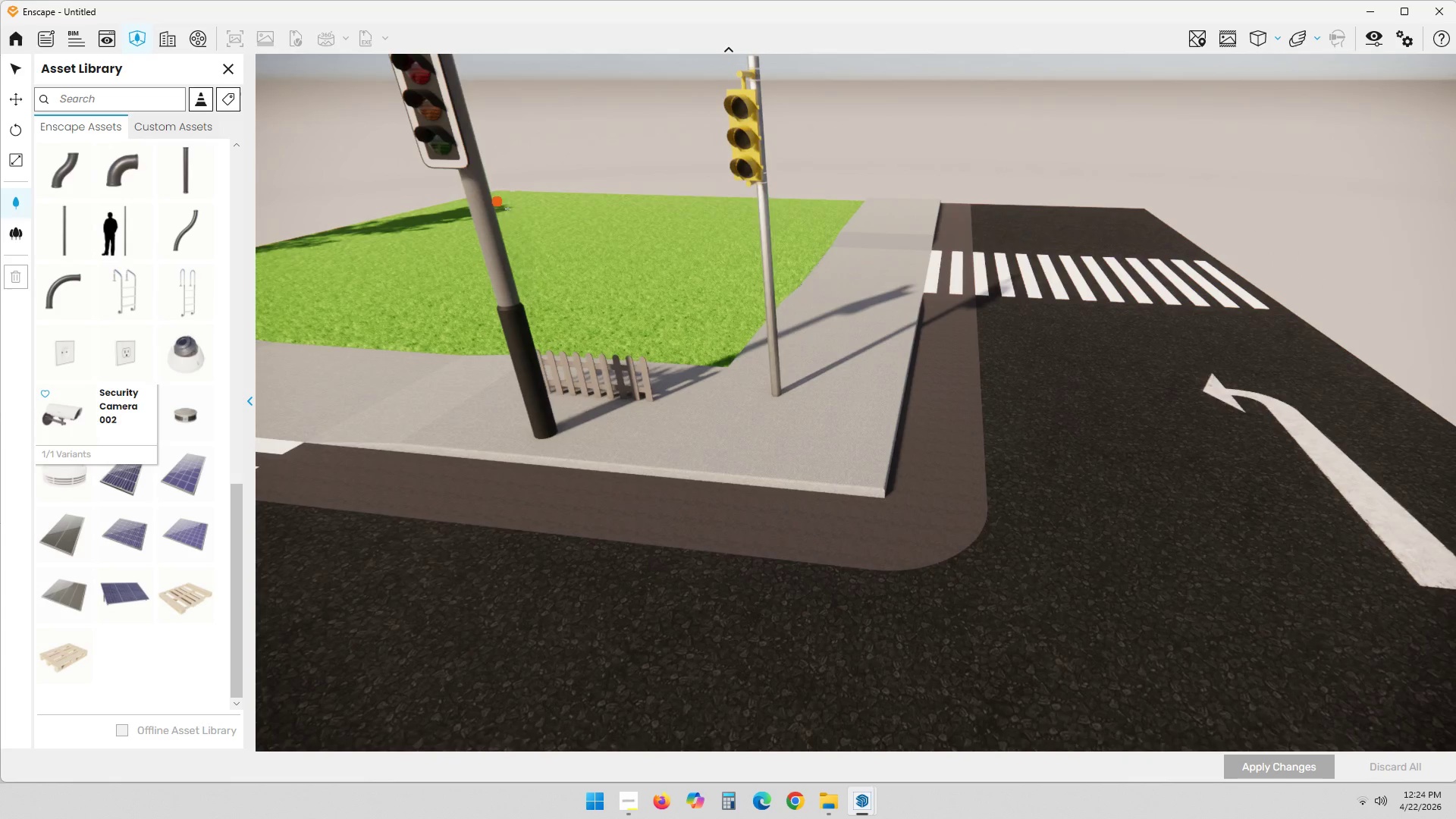 
hold_key(key=ShiftLeft, duration=0.98)
 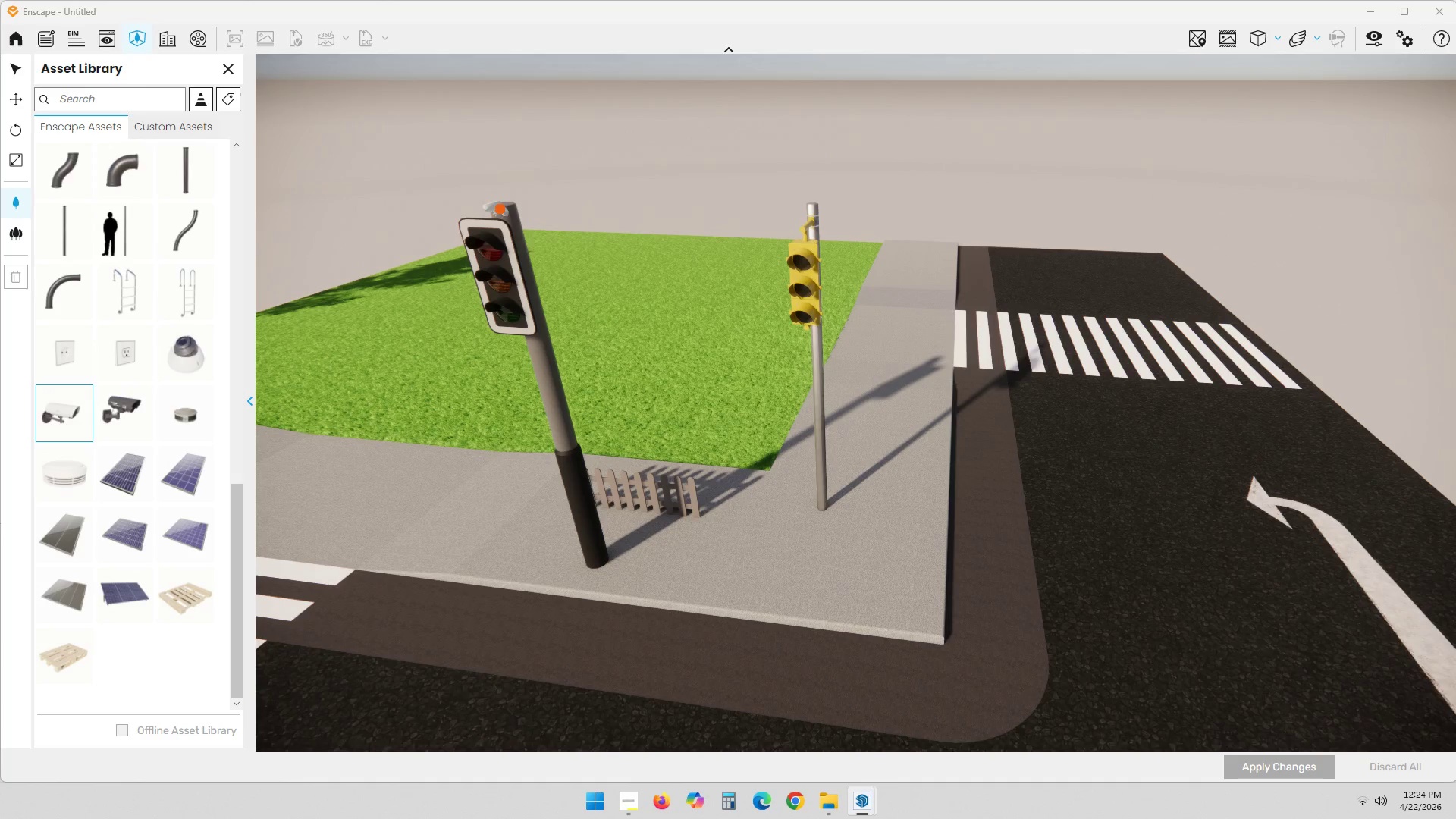 
left_click([497, 208])
 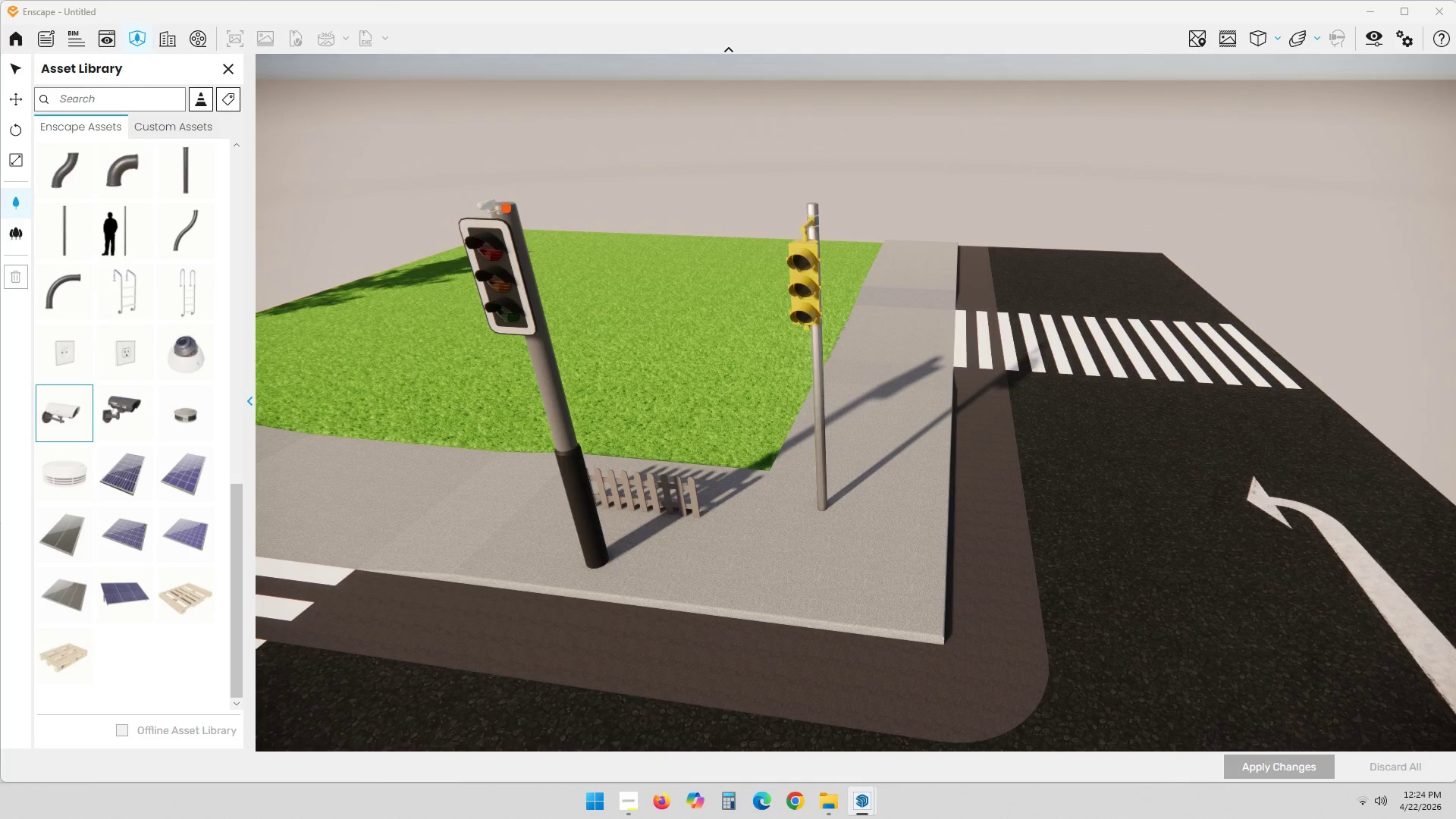 
scroll: coordinate [529, 197], scroll_direction: up, amount: 4.0
 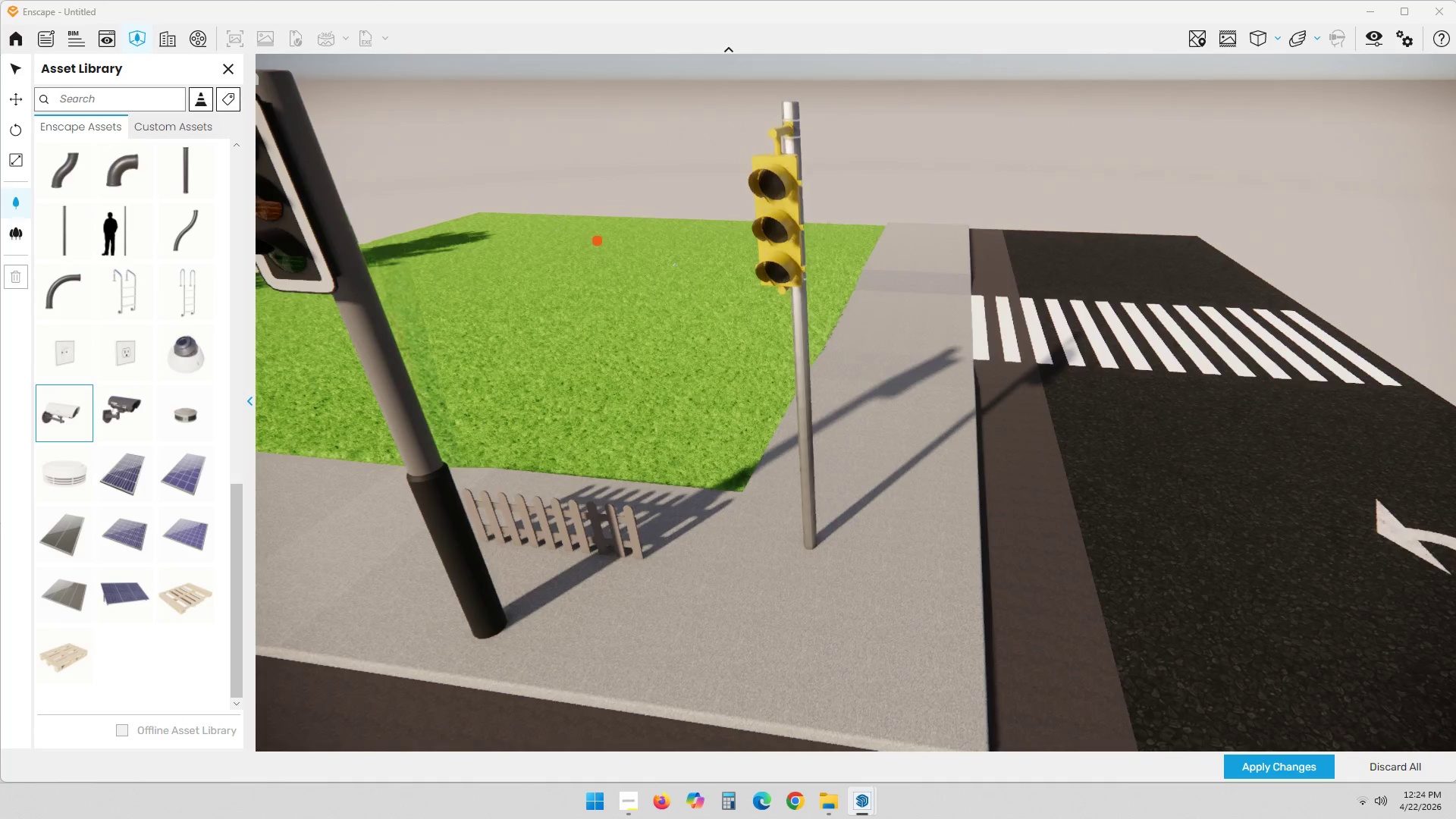 
hold_key(key=ShiftLeft, duration=0.56)
scroll: coordinate [449, 180], scroll_direction: down, amount: 2.0
 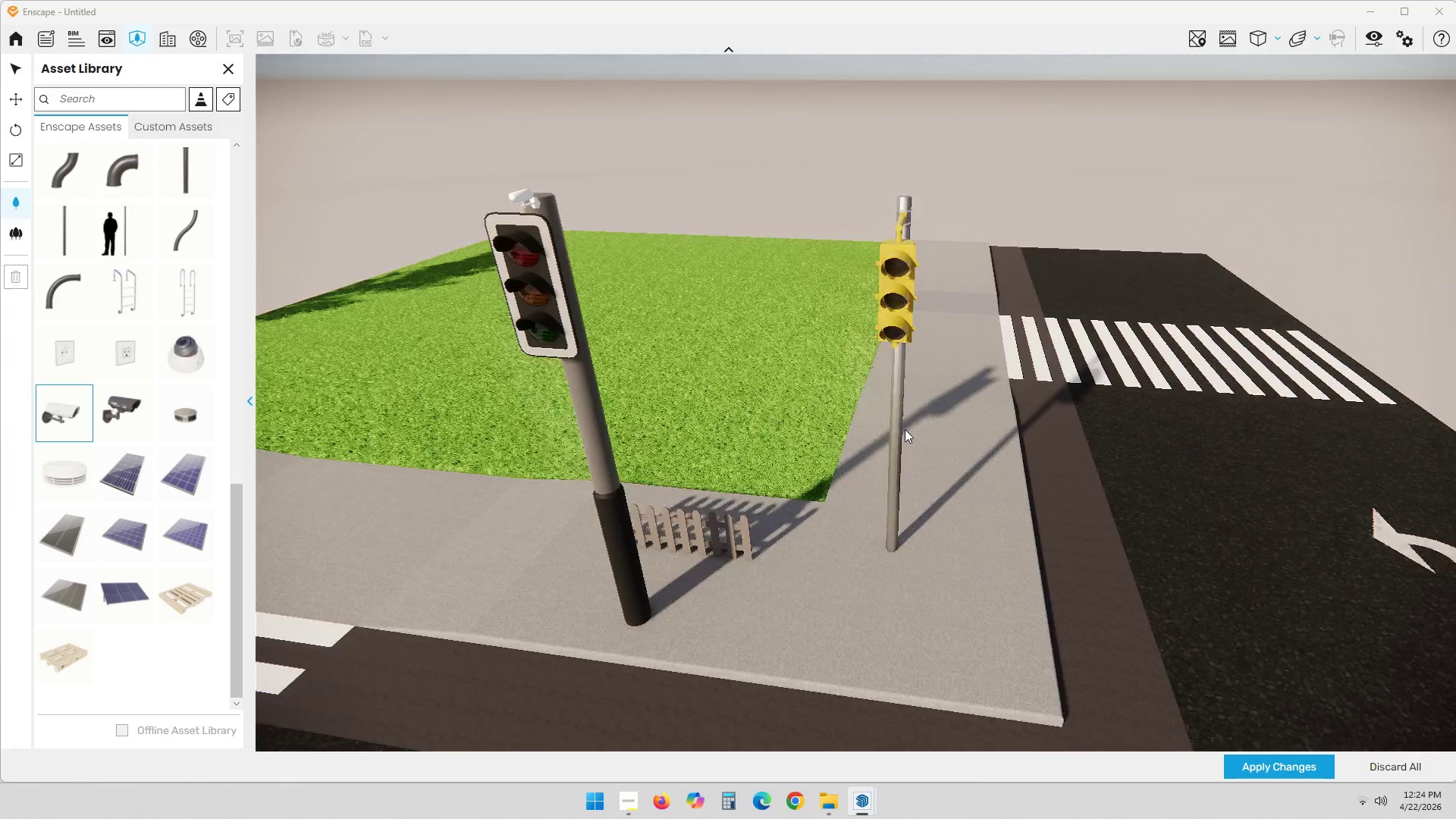 
wait(6.28)
 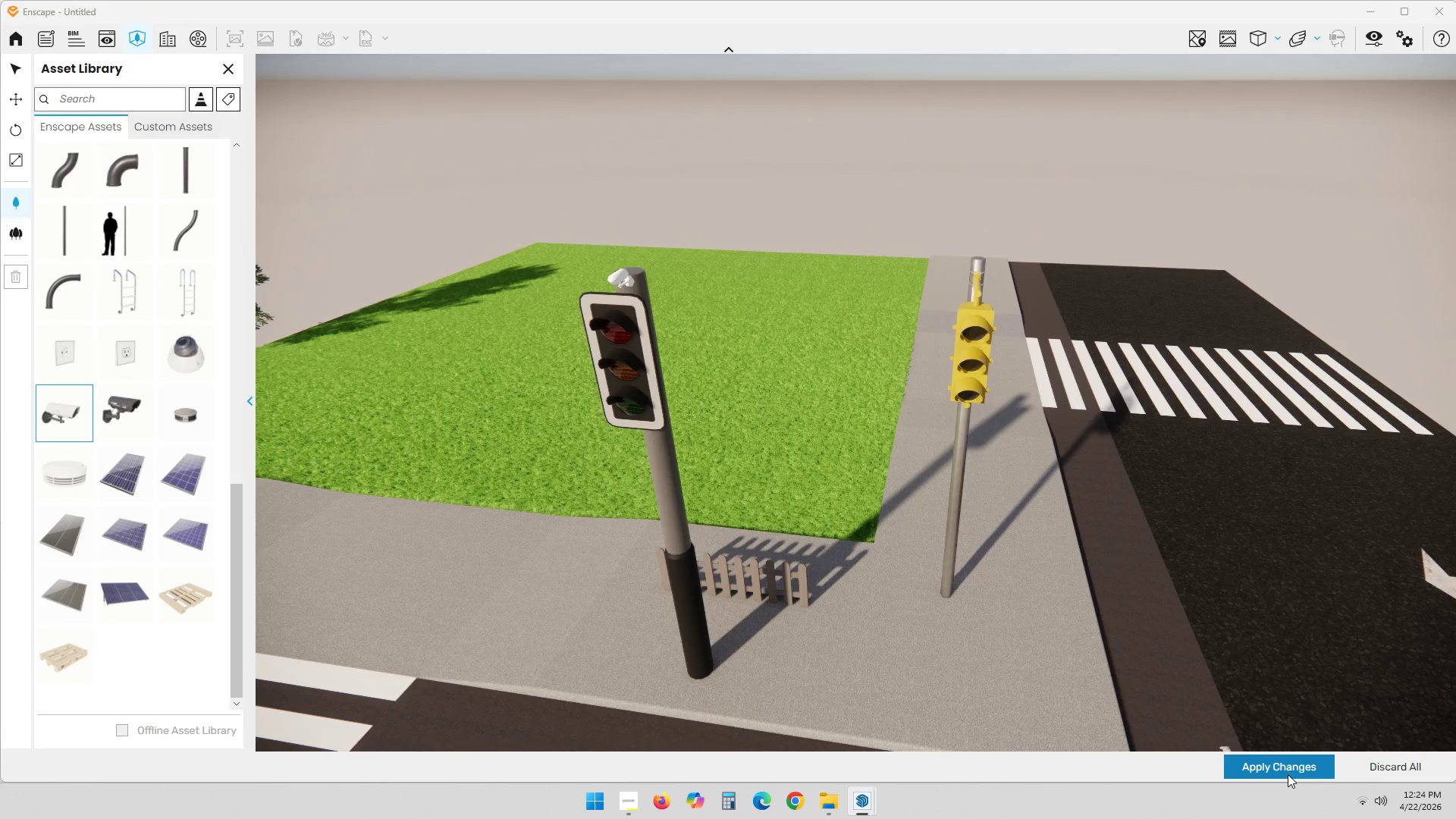 
left_click([663, 465])
 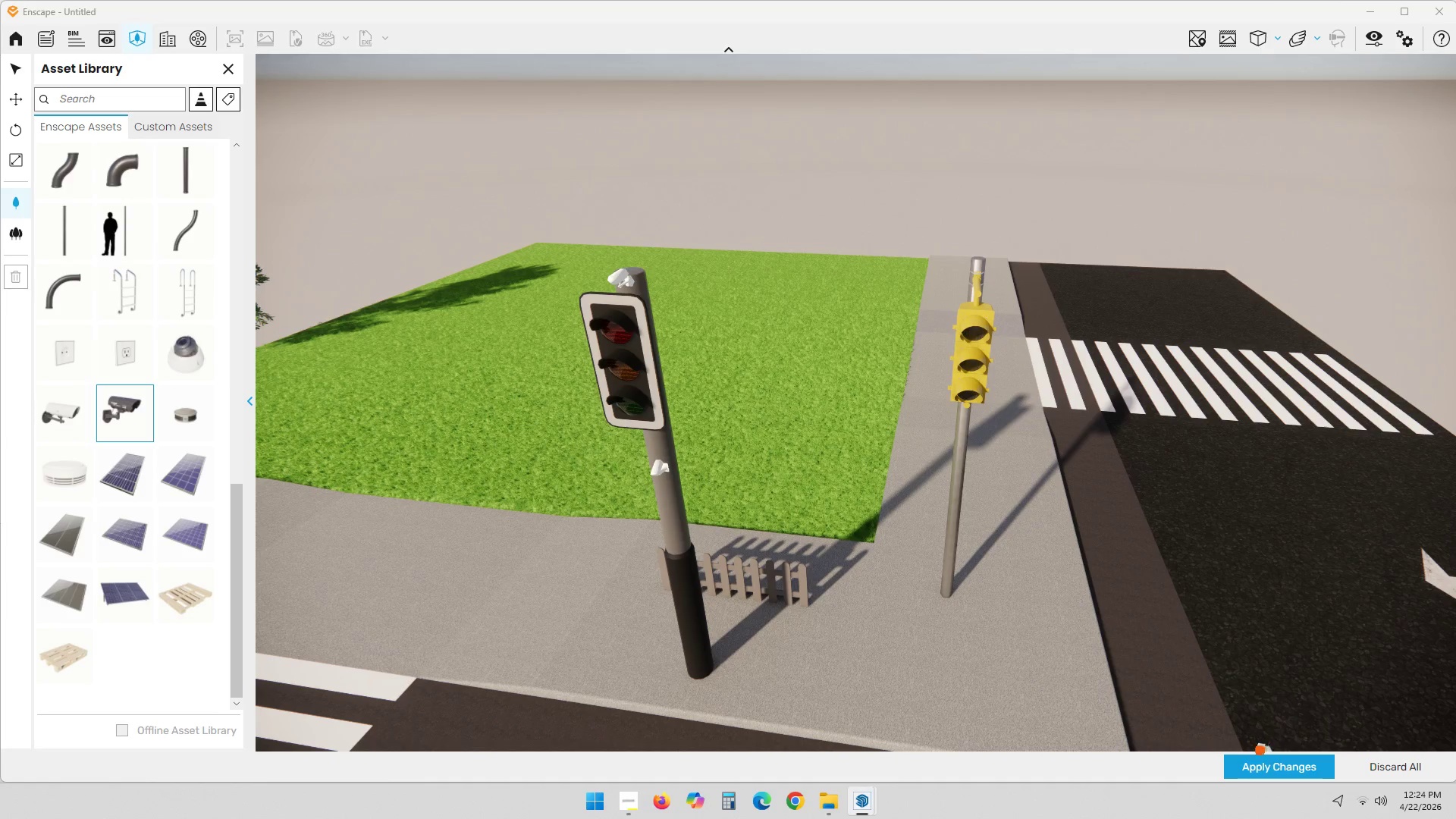 
left_click([1268, 760])
 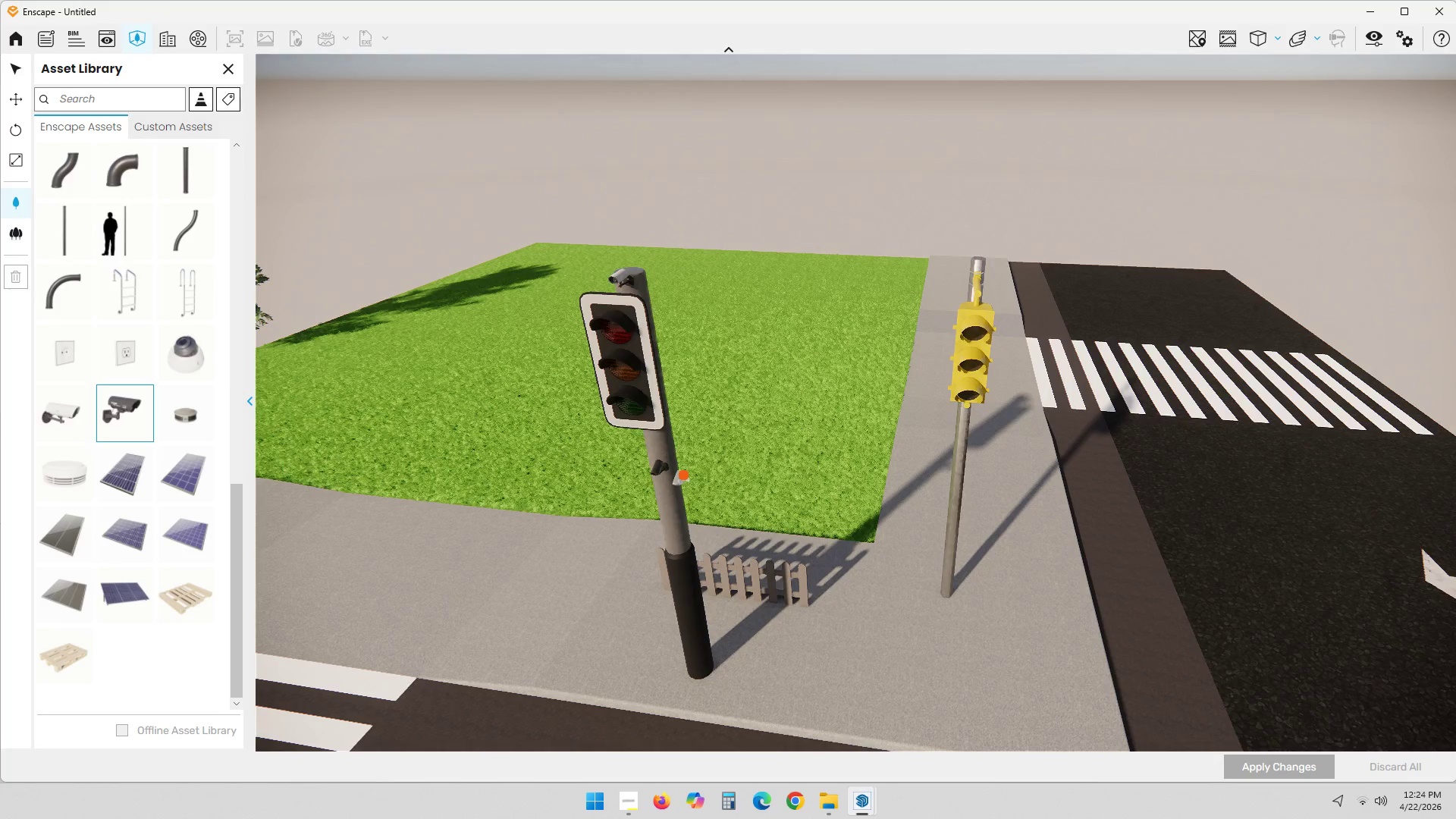 
scroll: coordinate [697, 477], scroll_direction: up, amount: 3.0
 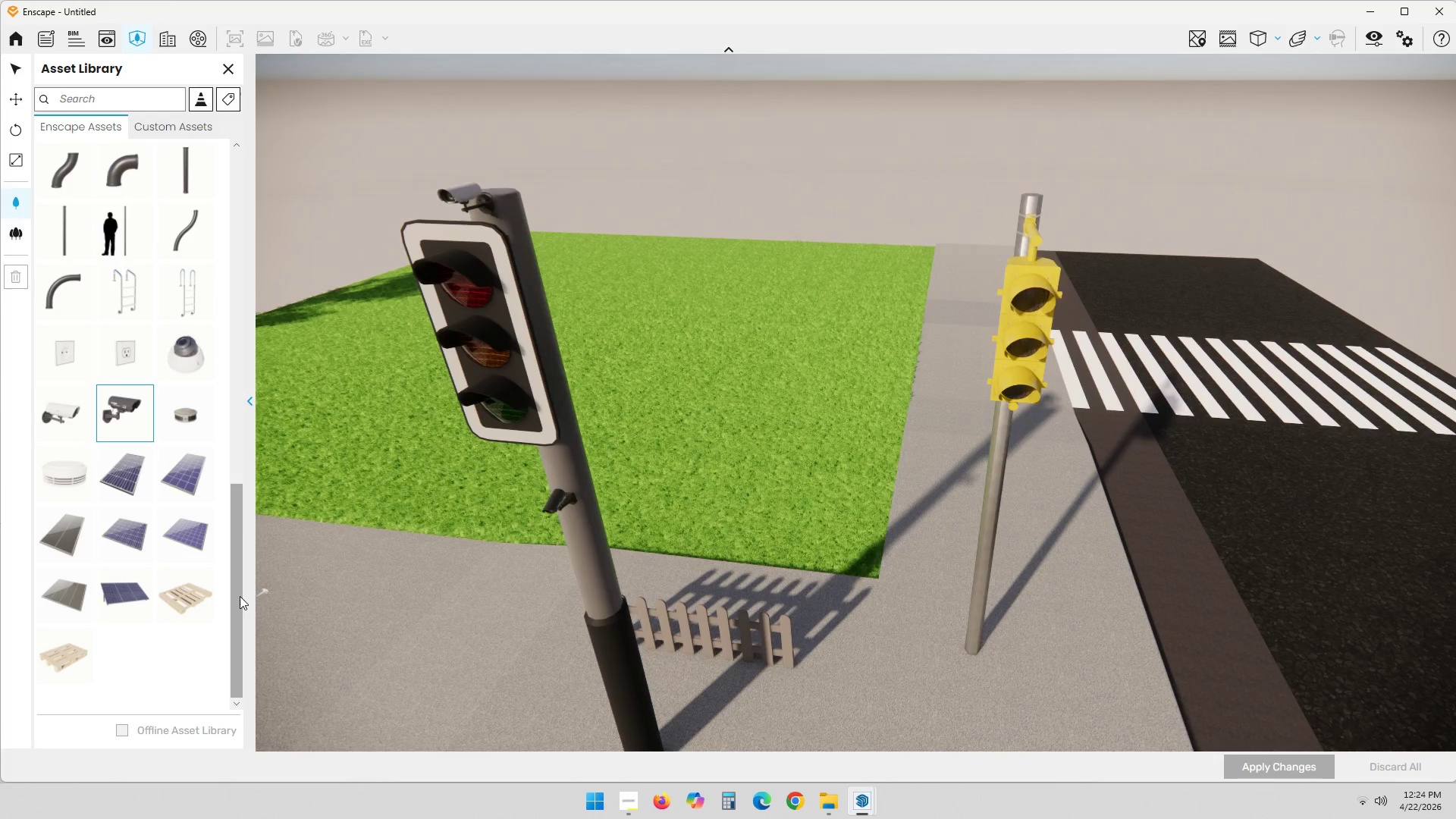 
scroll: coordinate [194, 593], scroll_direction: down, amount: 1.0
 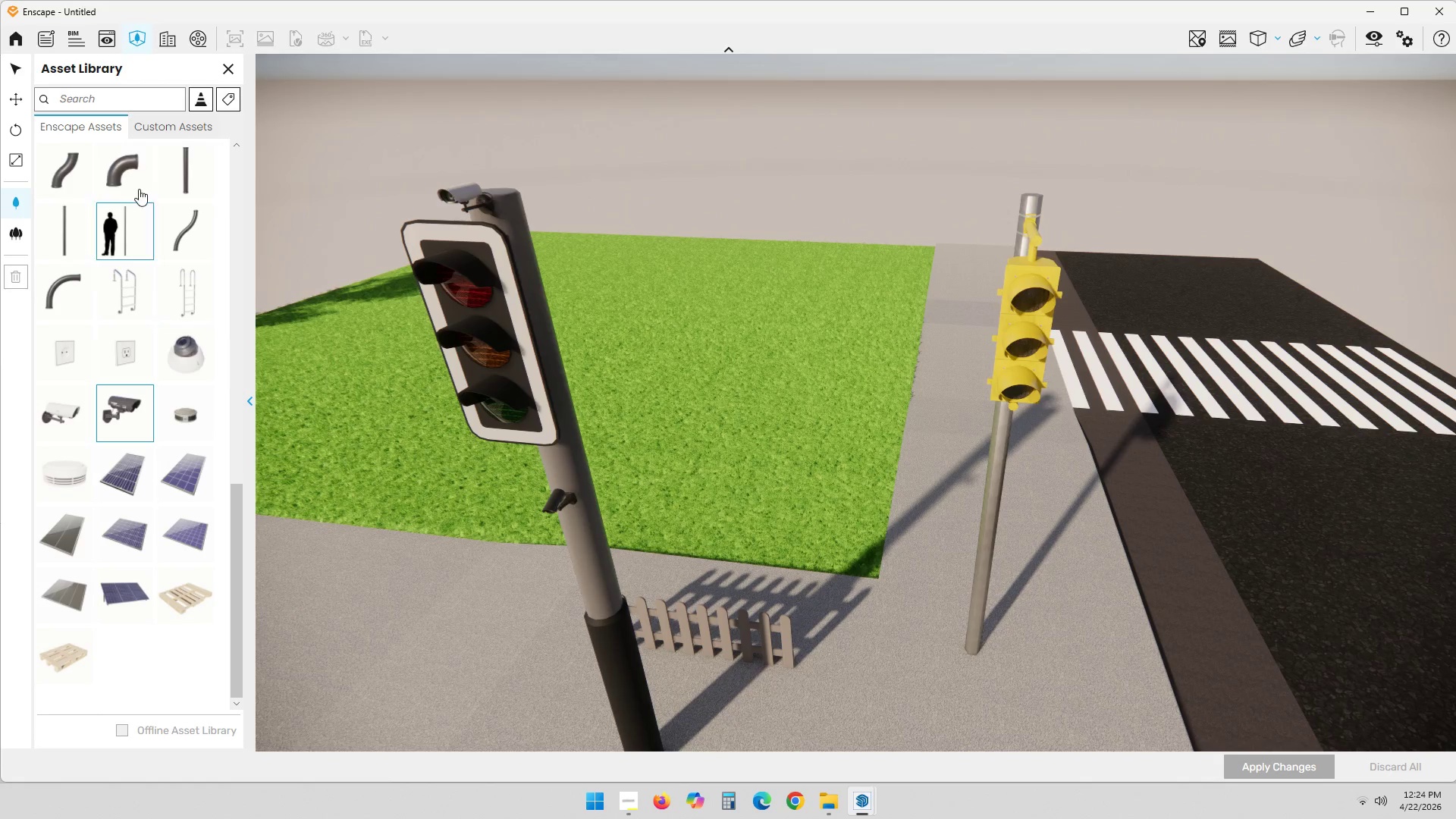 
wait(6.13)
 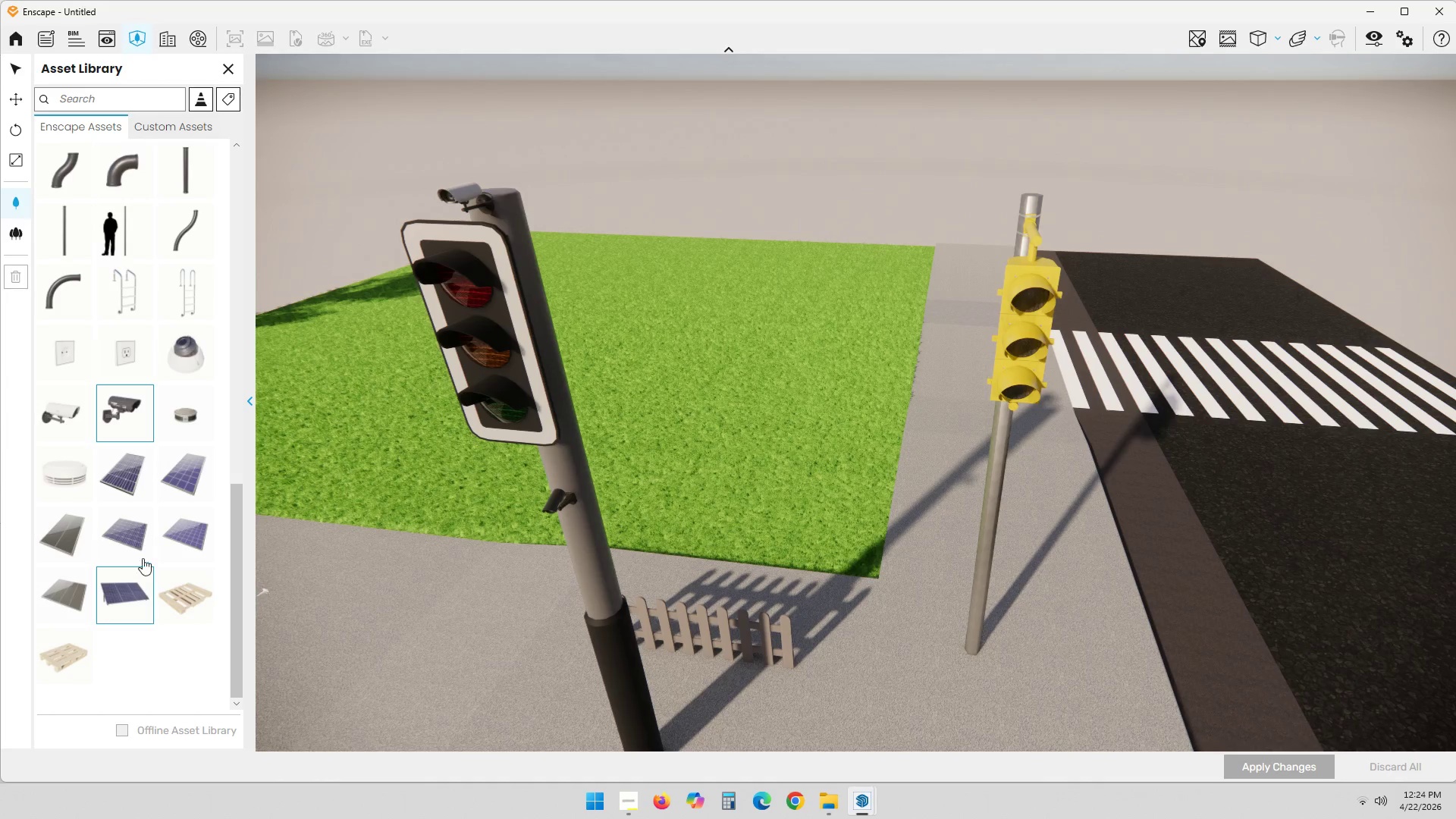 
double_click([210, 102])
 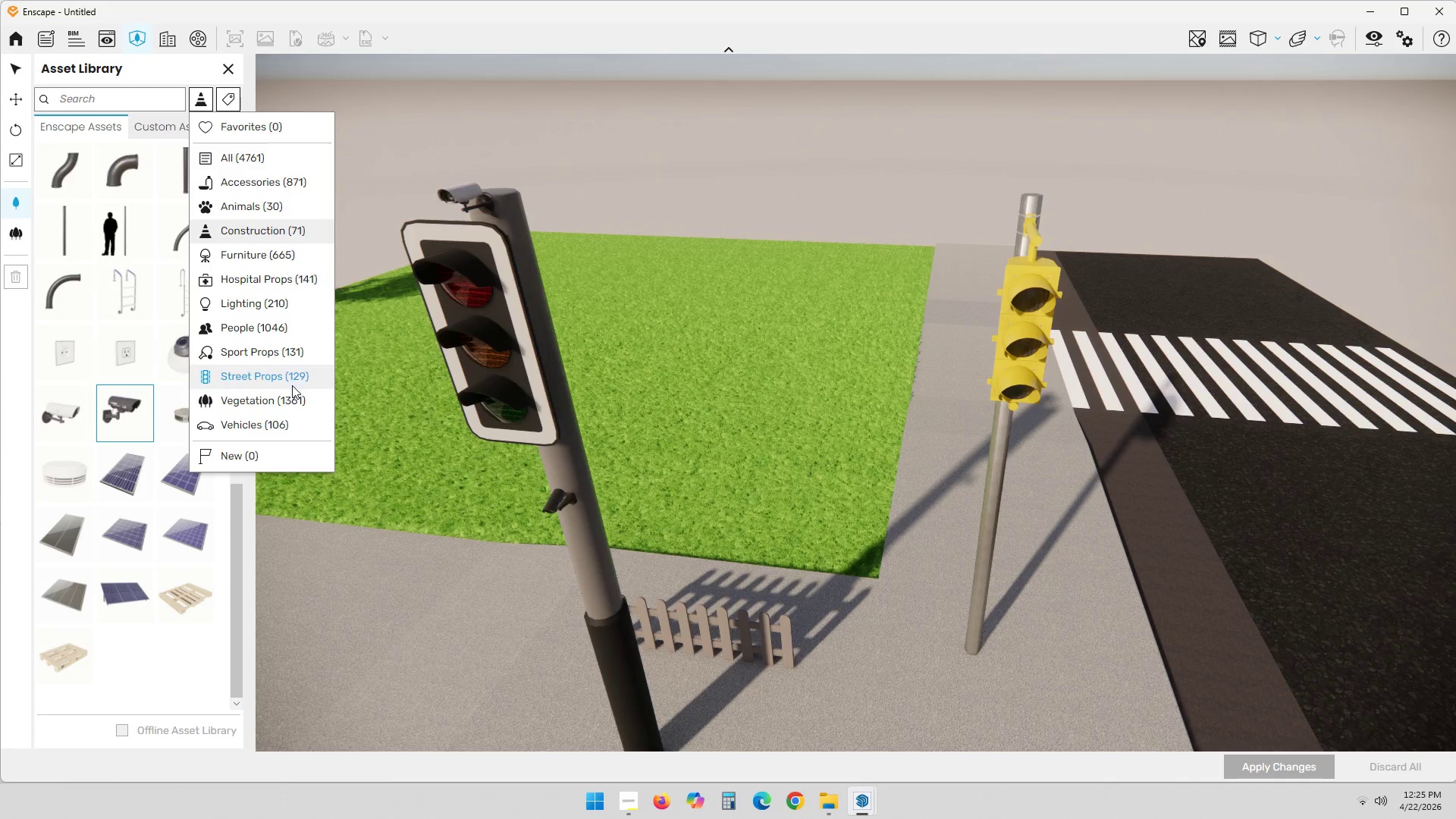 
left_click([285, 403])
 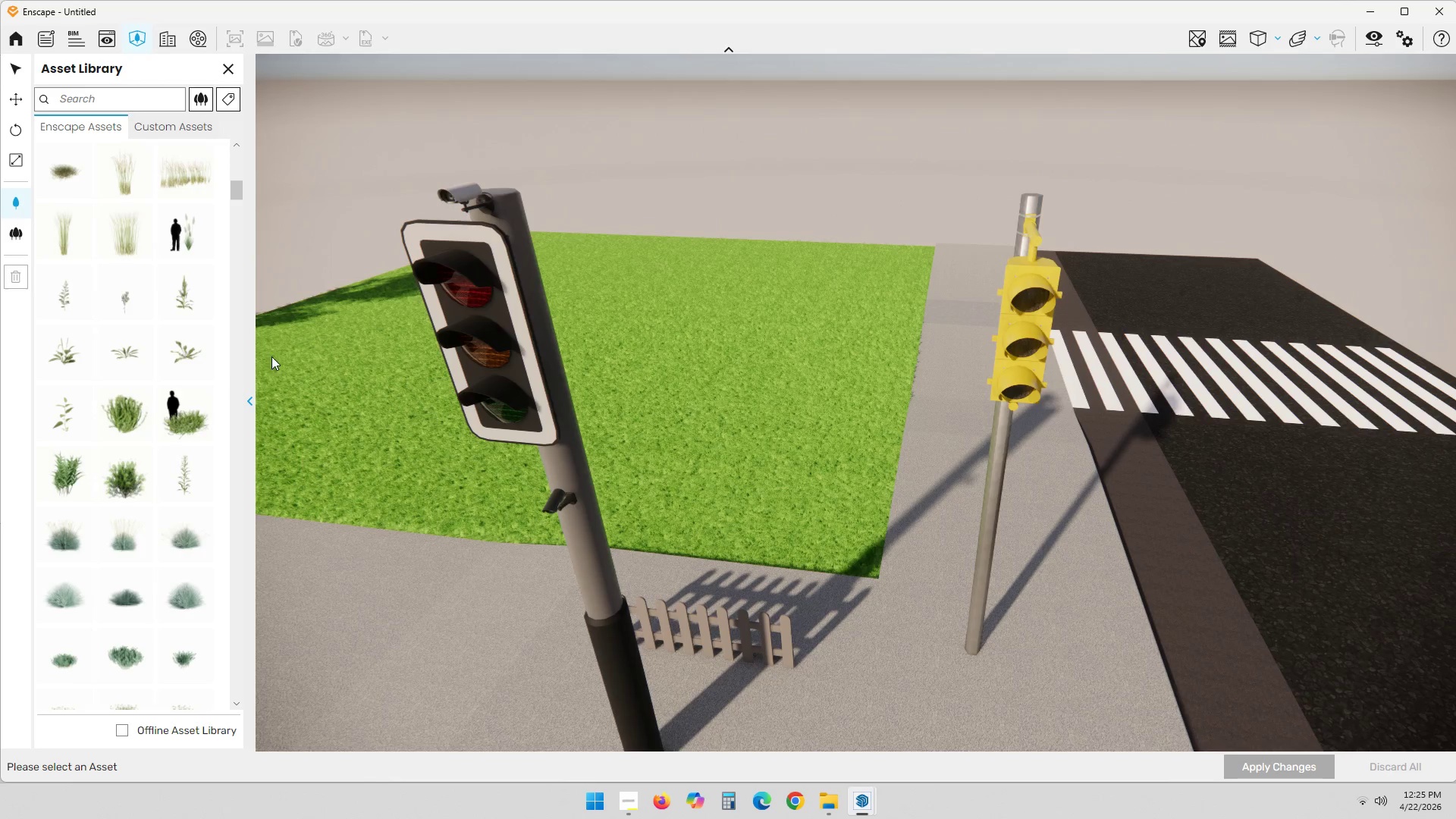 
scroll: coordinate [157, 438], scroll_direction: down, amount: 53.0
 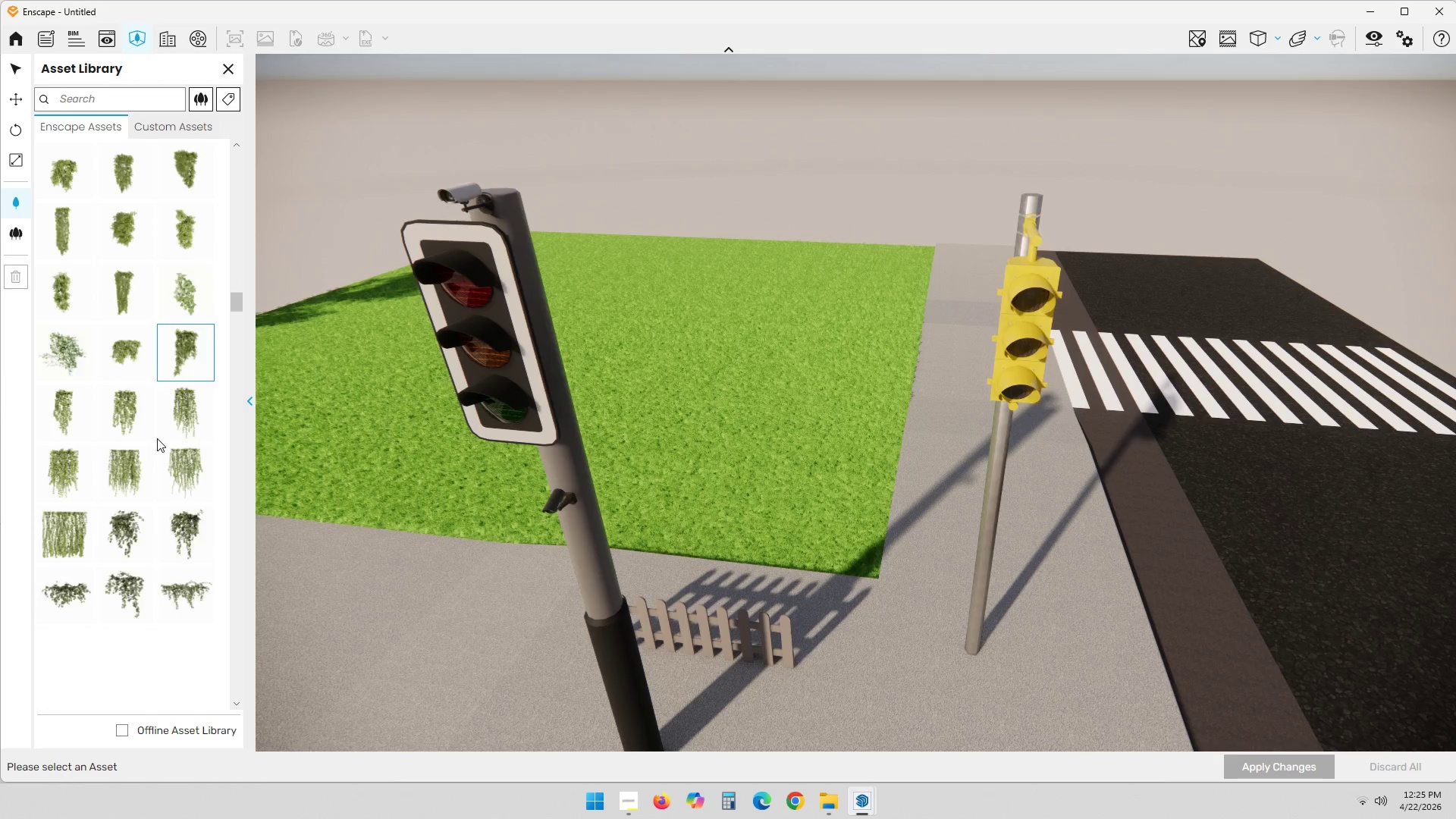 
scroll: coordinate [163, 435], scroll_direction: down, amount: 46.0
 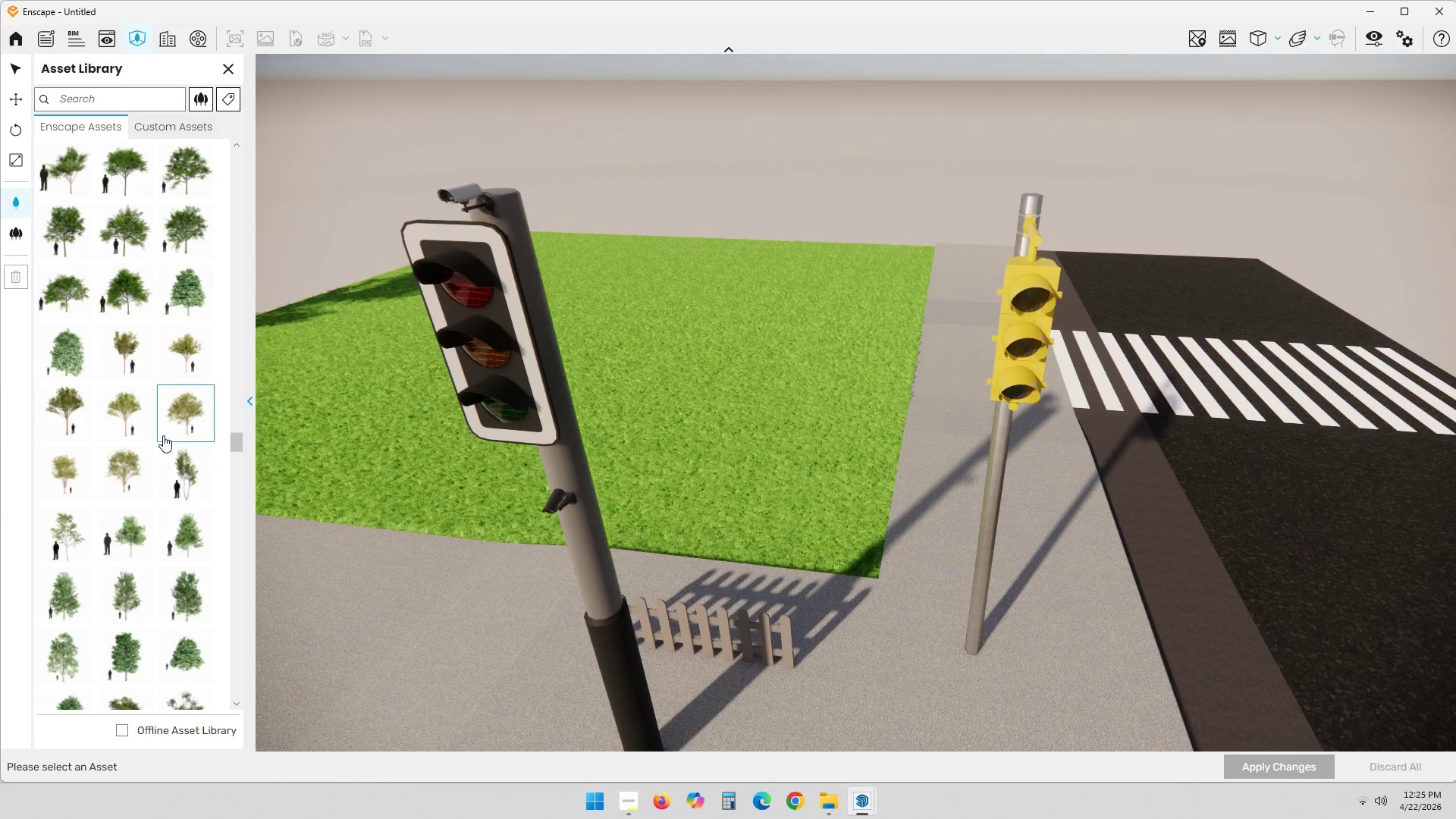 
scroll: coordinate [167, 416], scroll_direction: down, amount: 41.0
 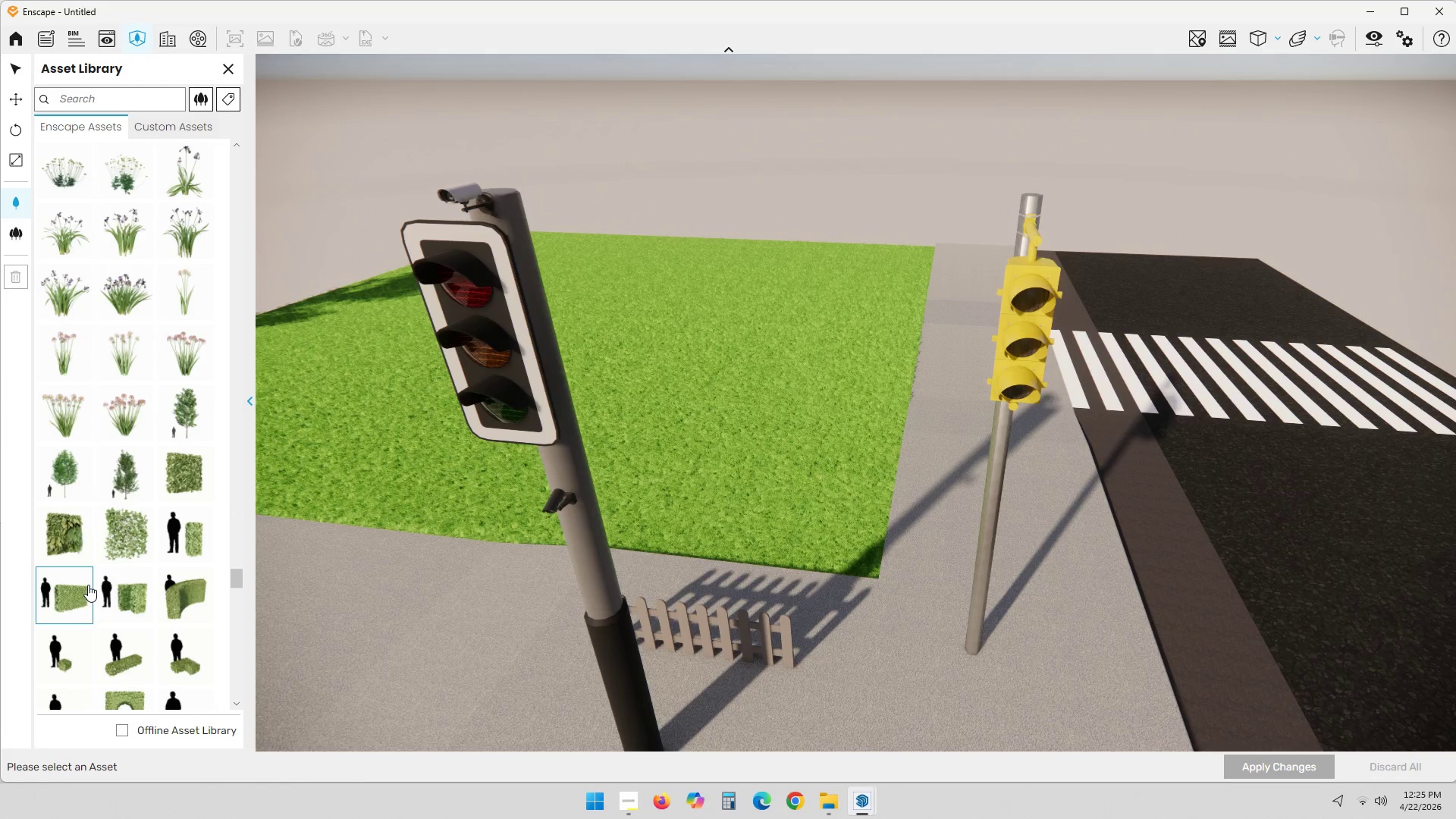 
left_click([88, 585])
 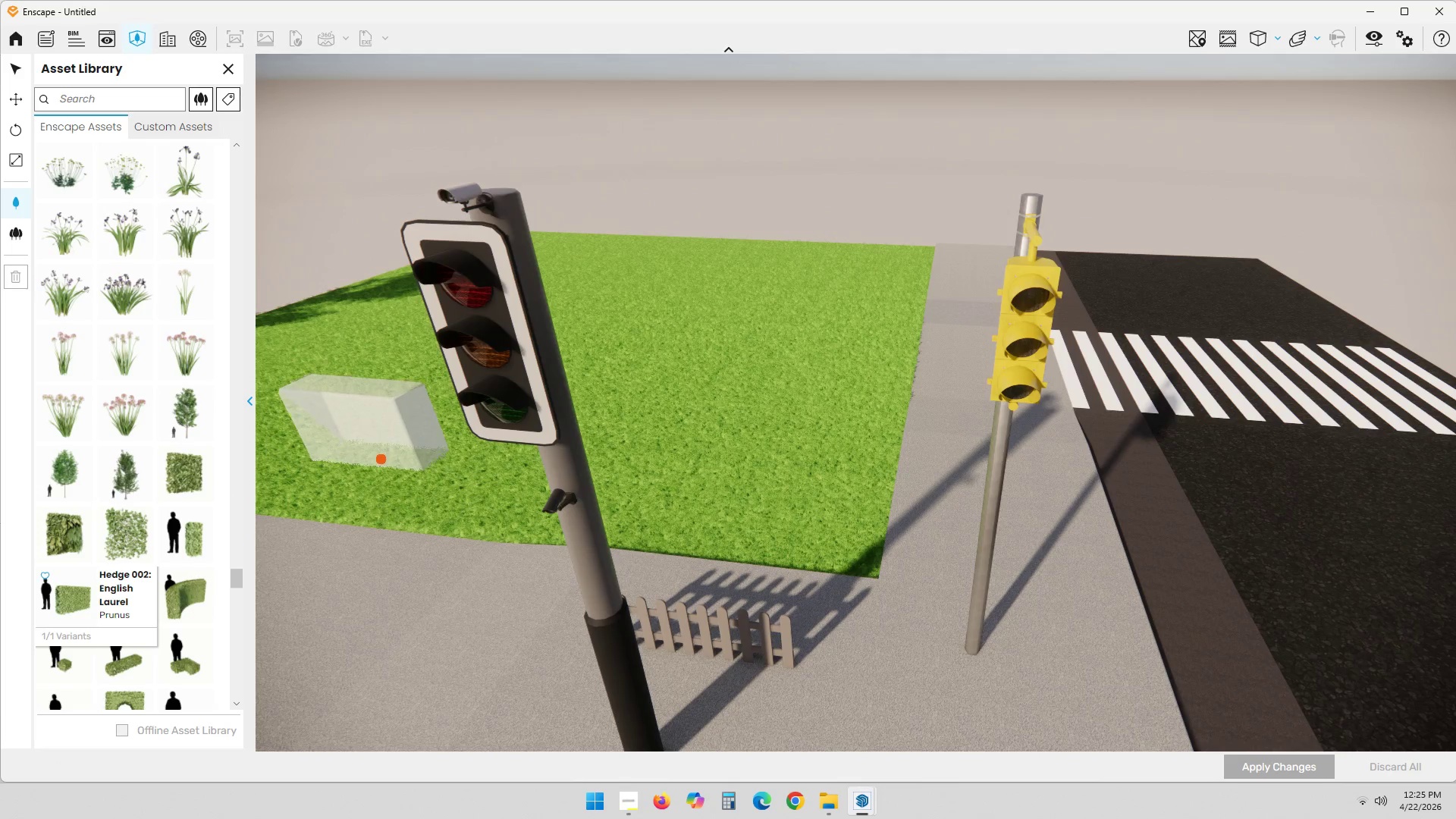 
left_click([387, 484])
 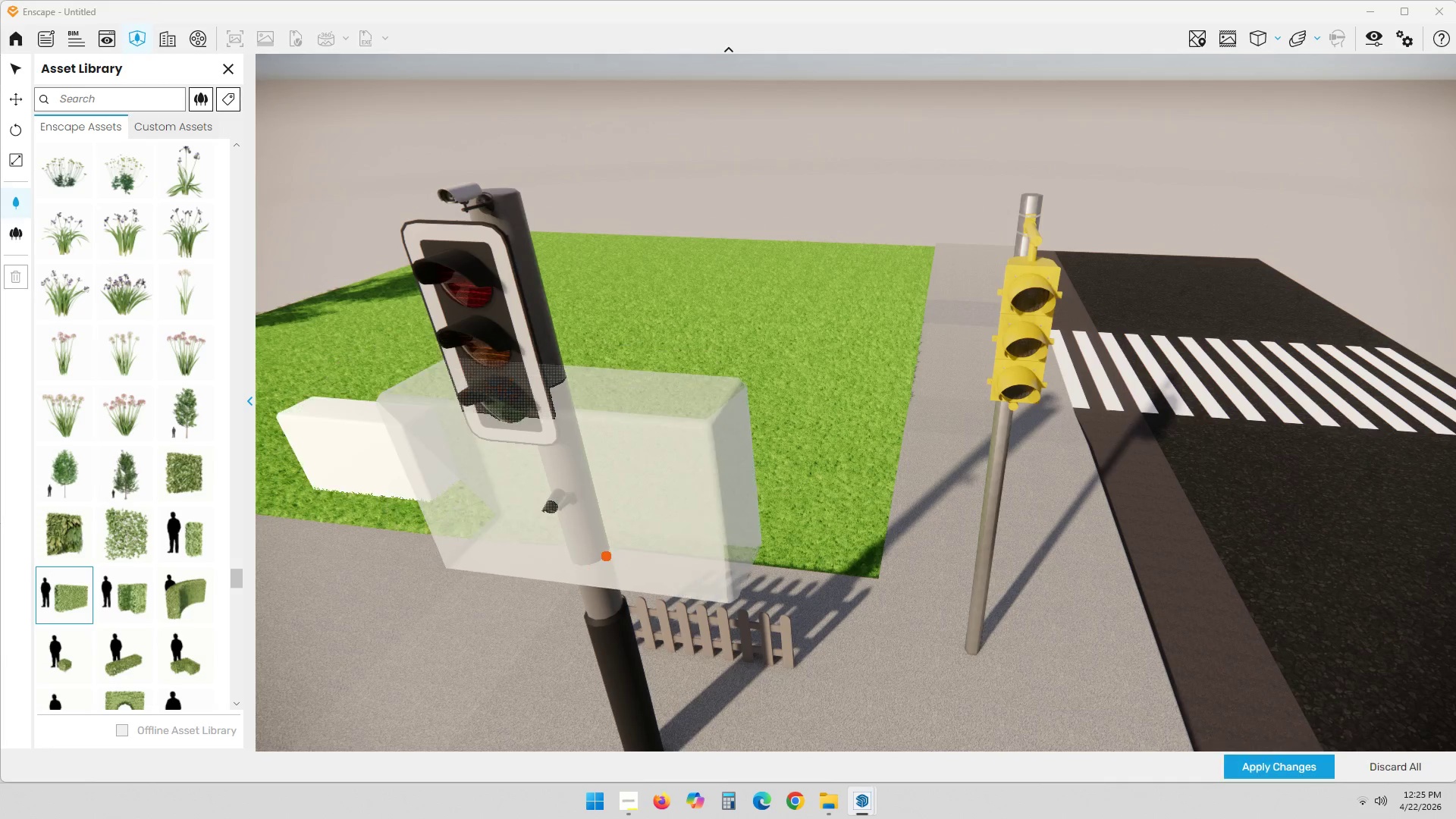 
hold_key(key=ShiftLeft, duration=0.64)
 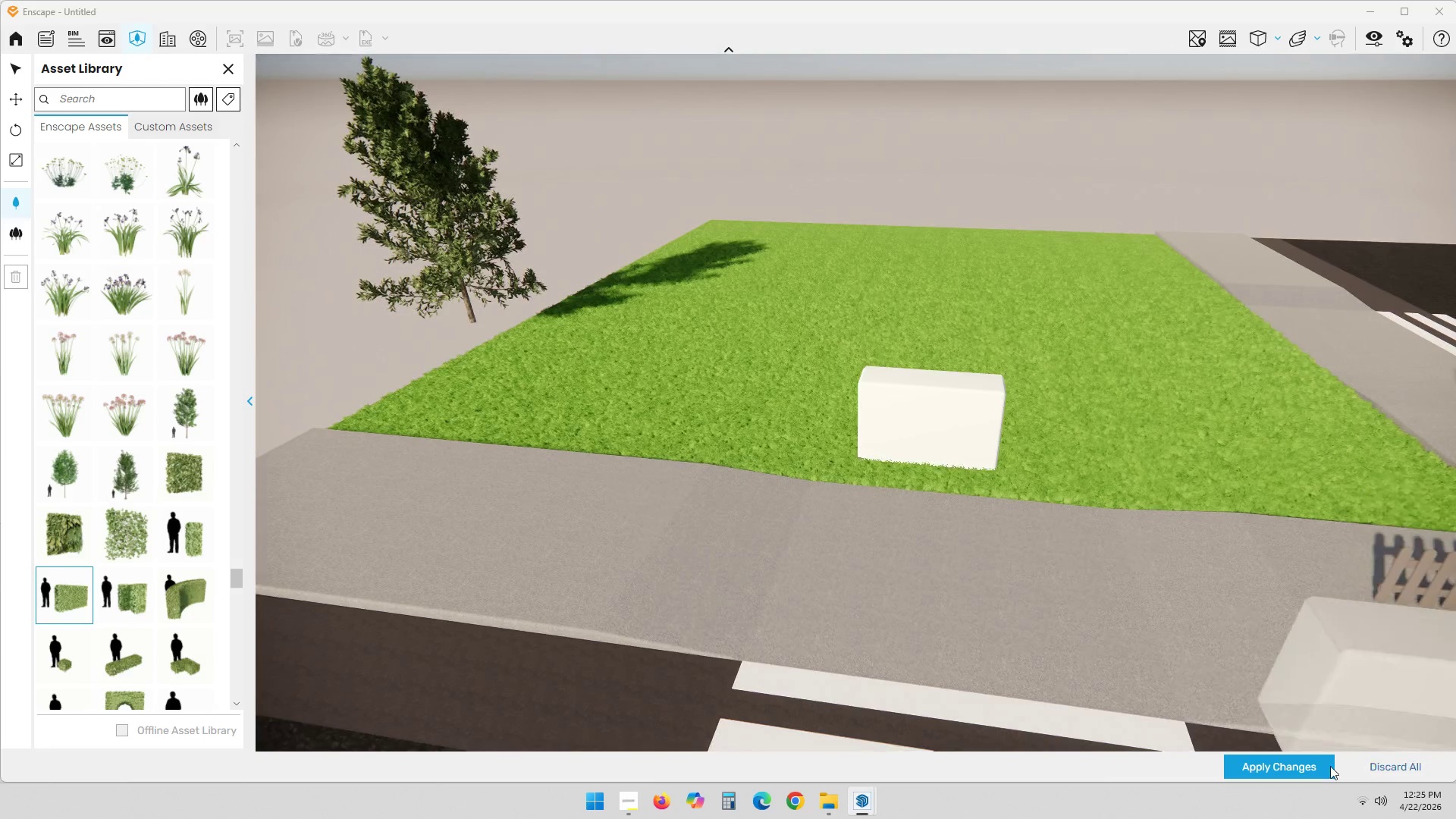 
left_click([1298, 768])
 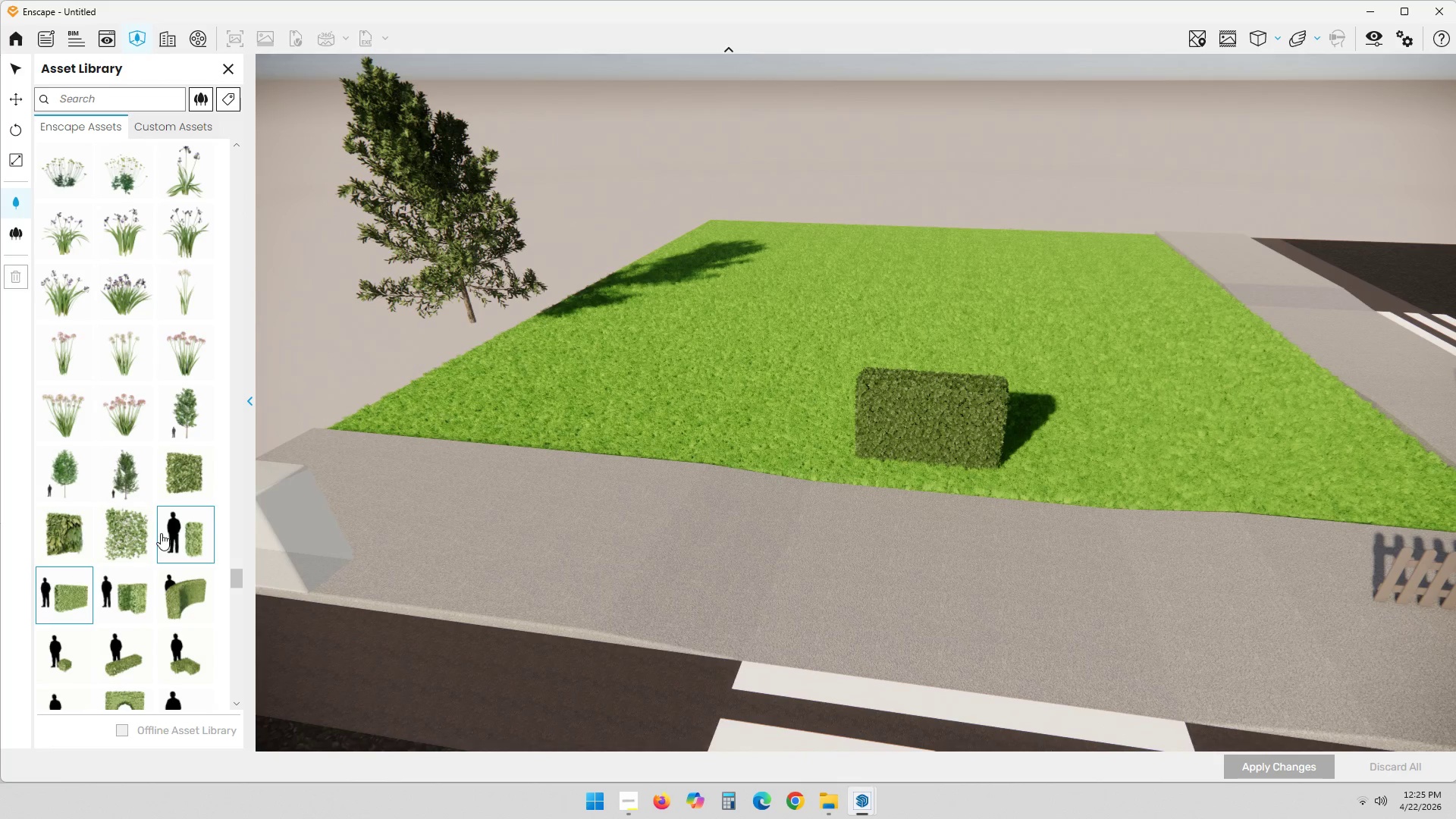 
wait(8.81)
 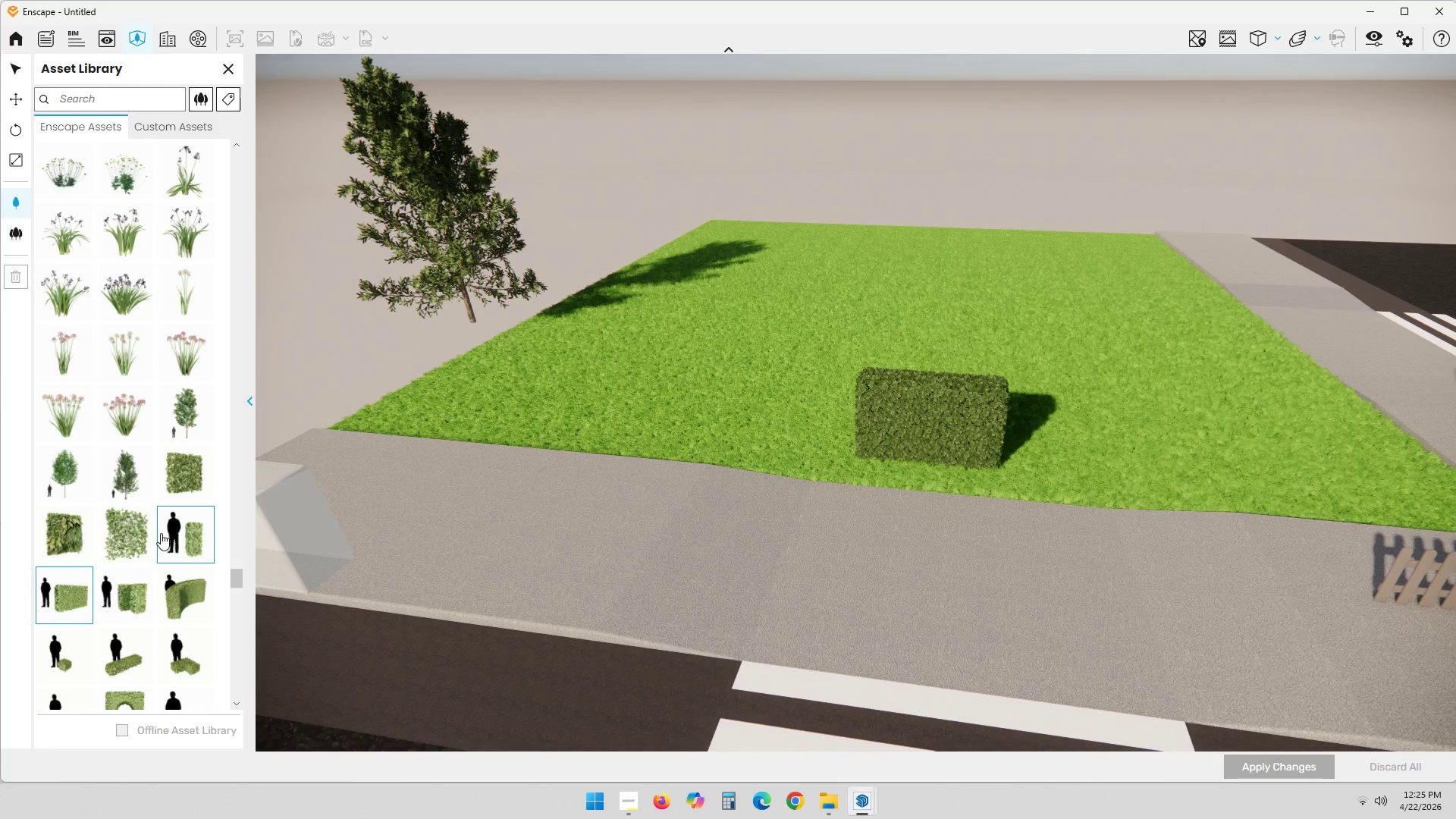 
left_click([810, 582])
 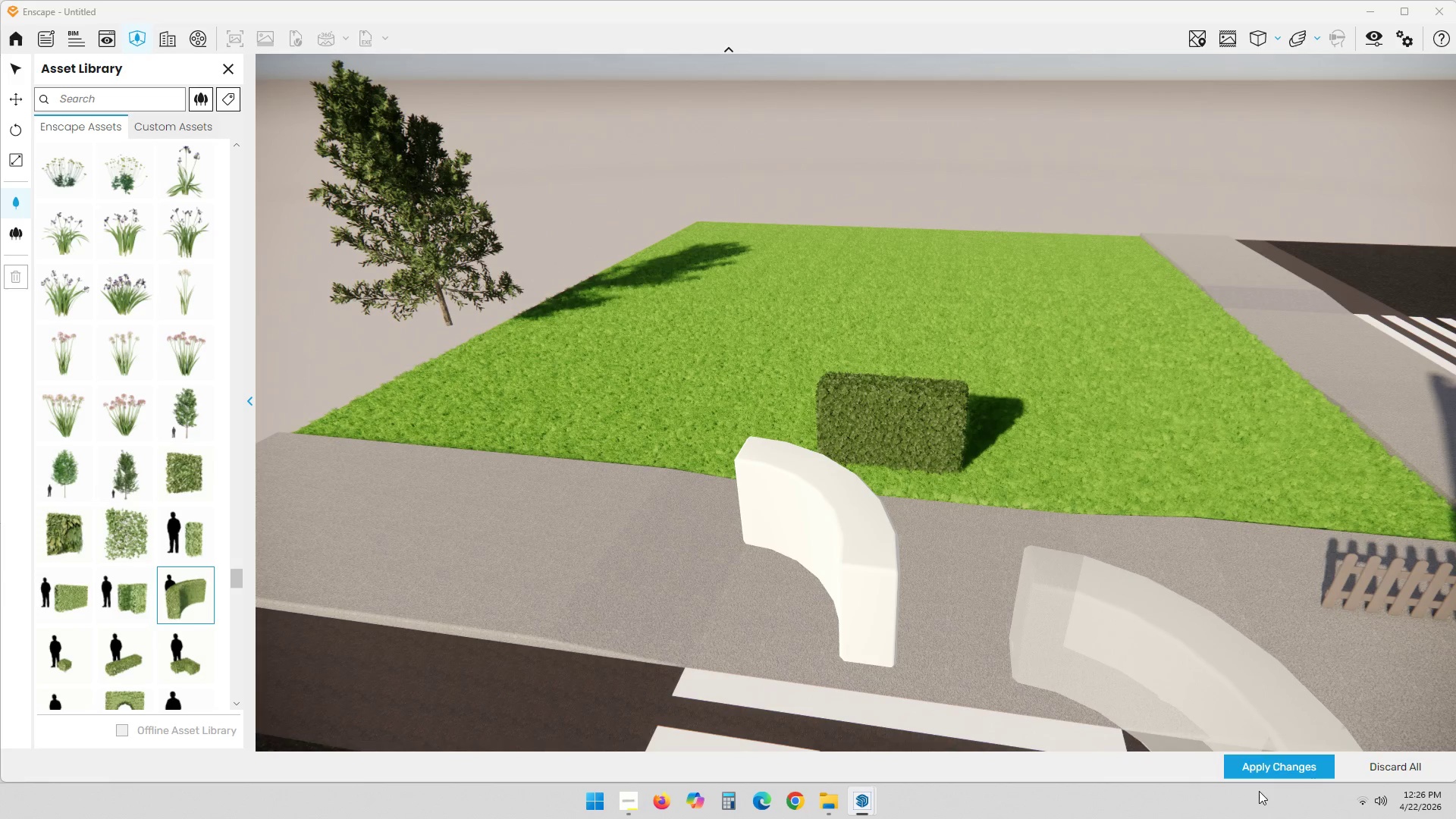 
left_click([1268, 768])
 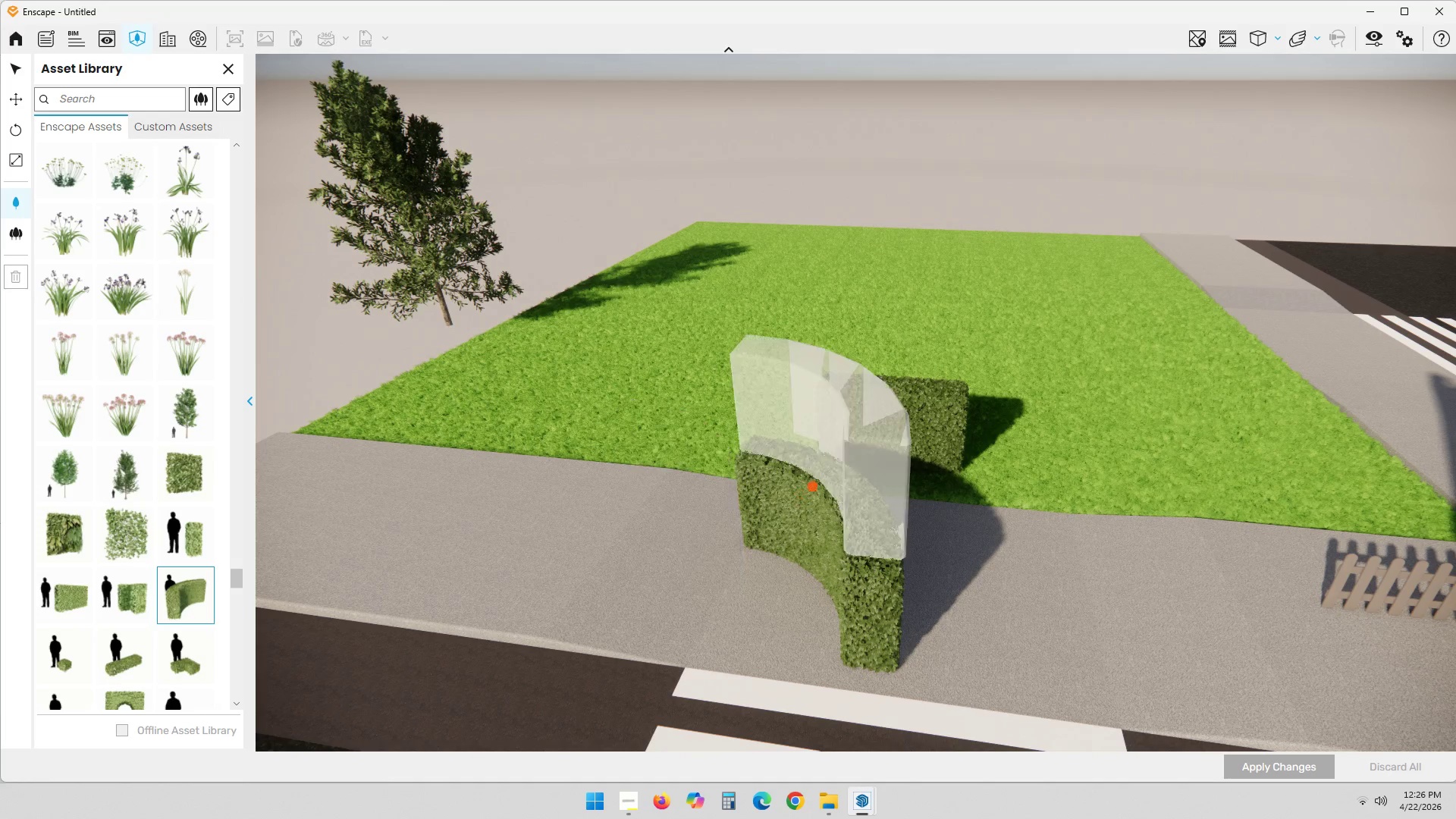 
wait(5.67)
 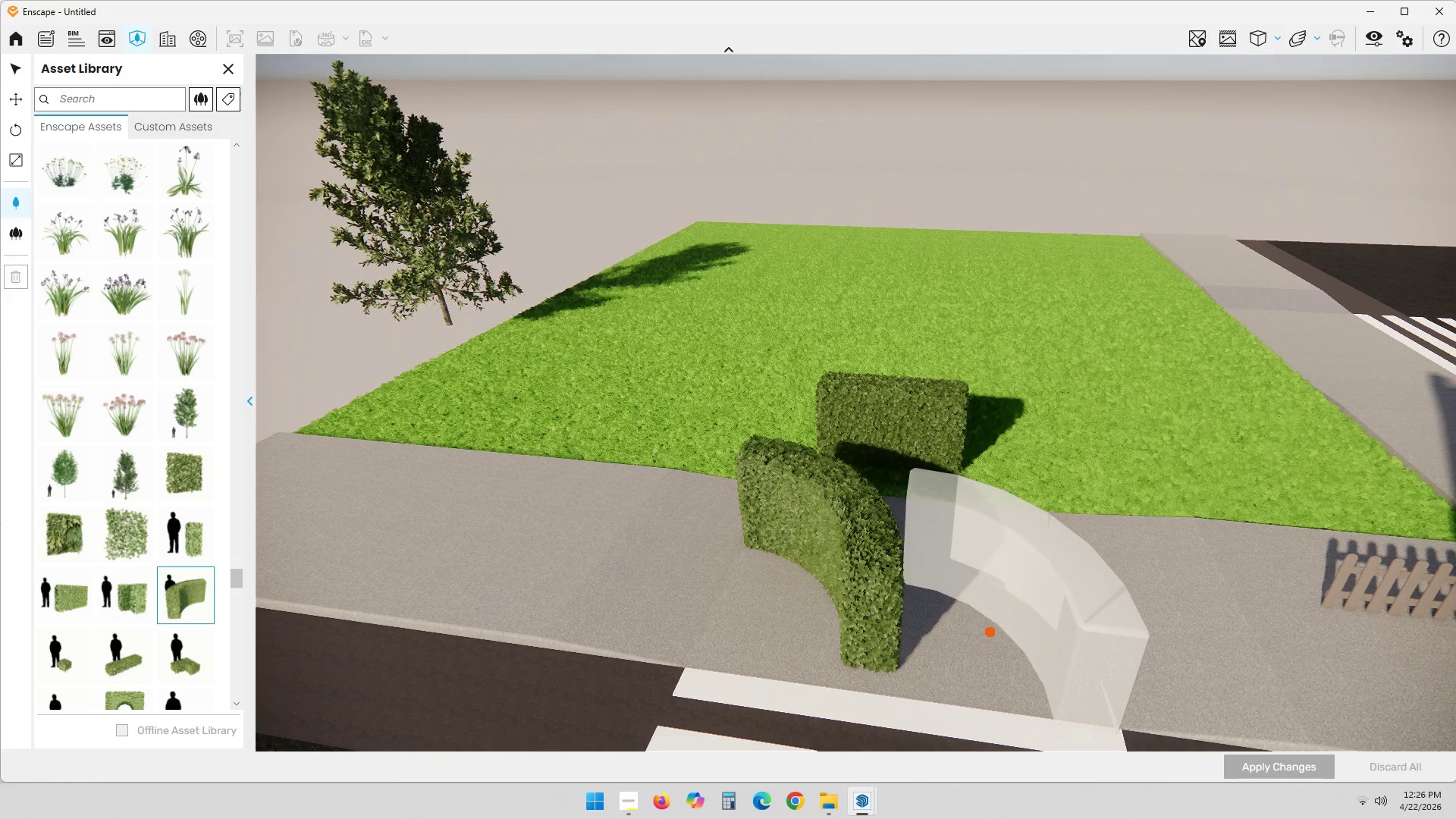 
scroll: coordinate [186, 577], scroll_direction: down, amount: 2.0
 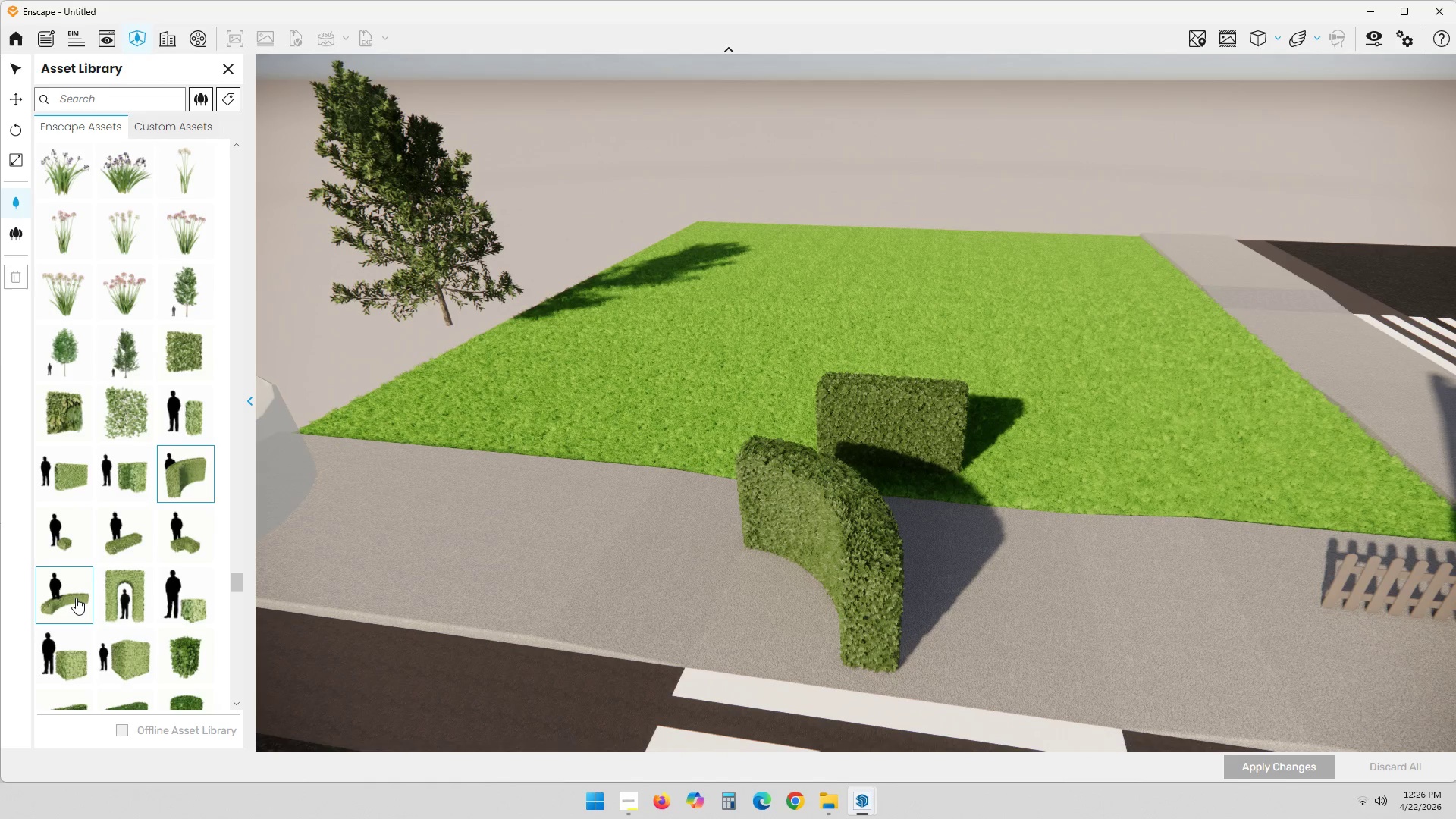 
wait(13.15)
 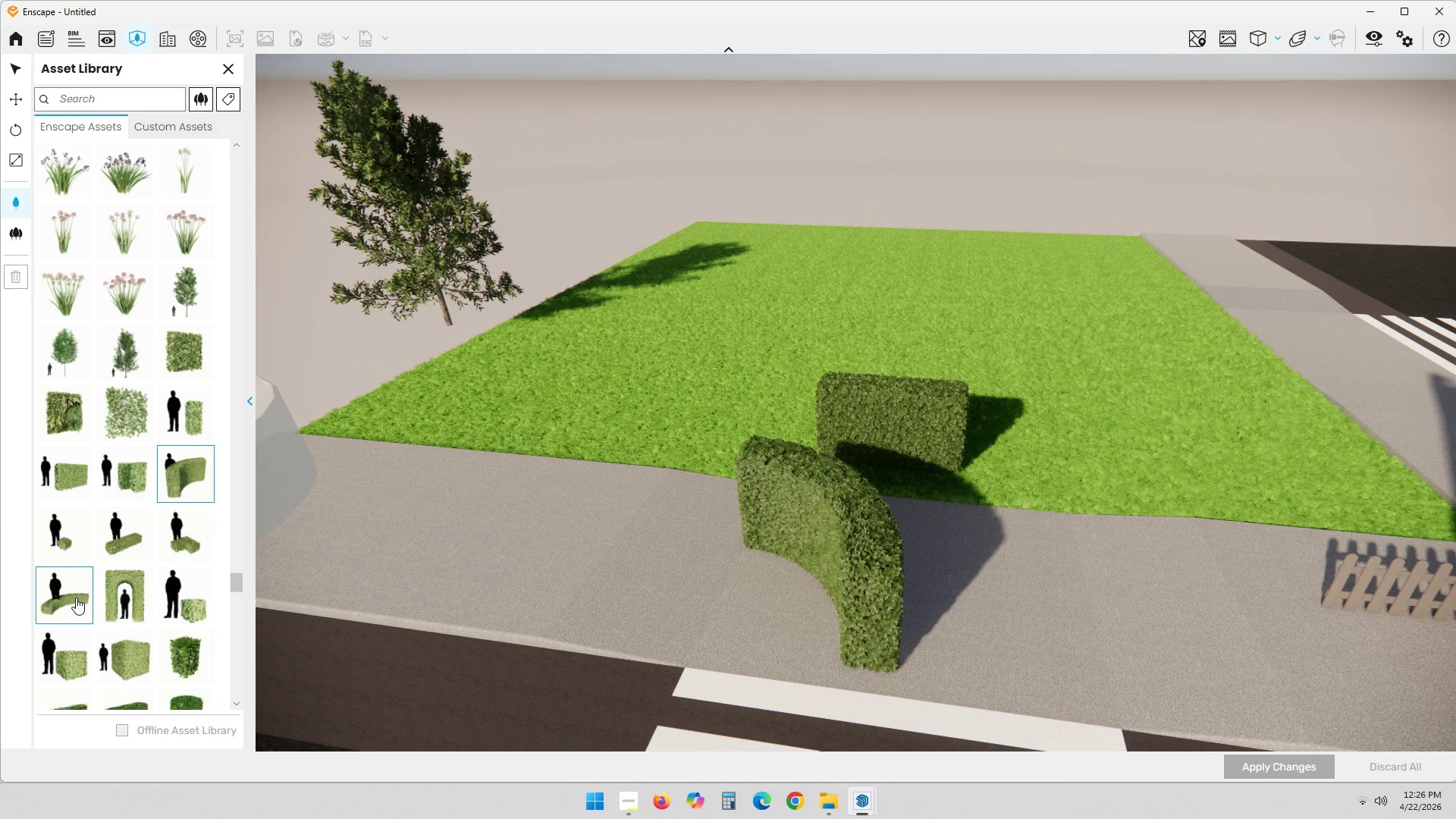 
left_click([189, 536])
 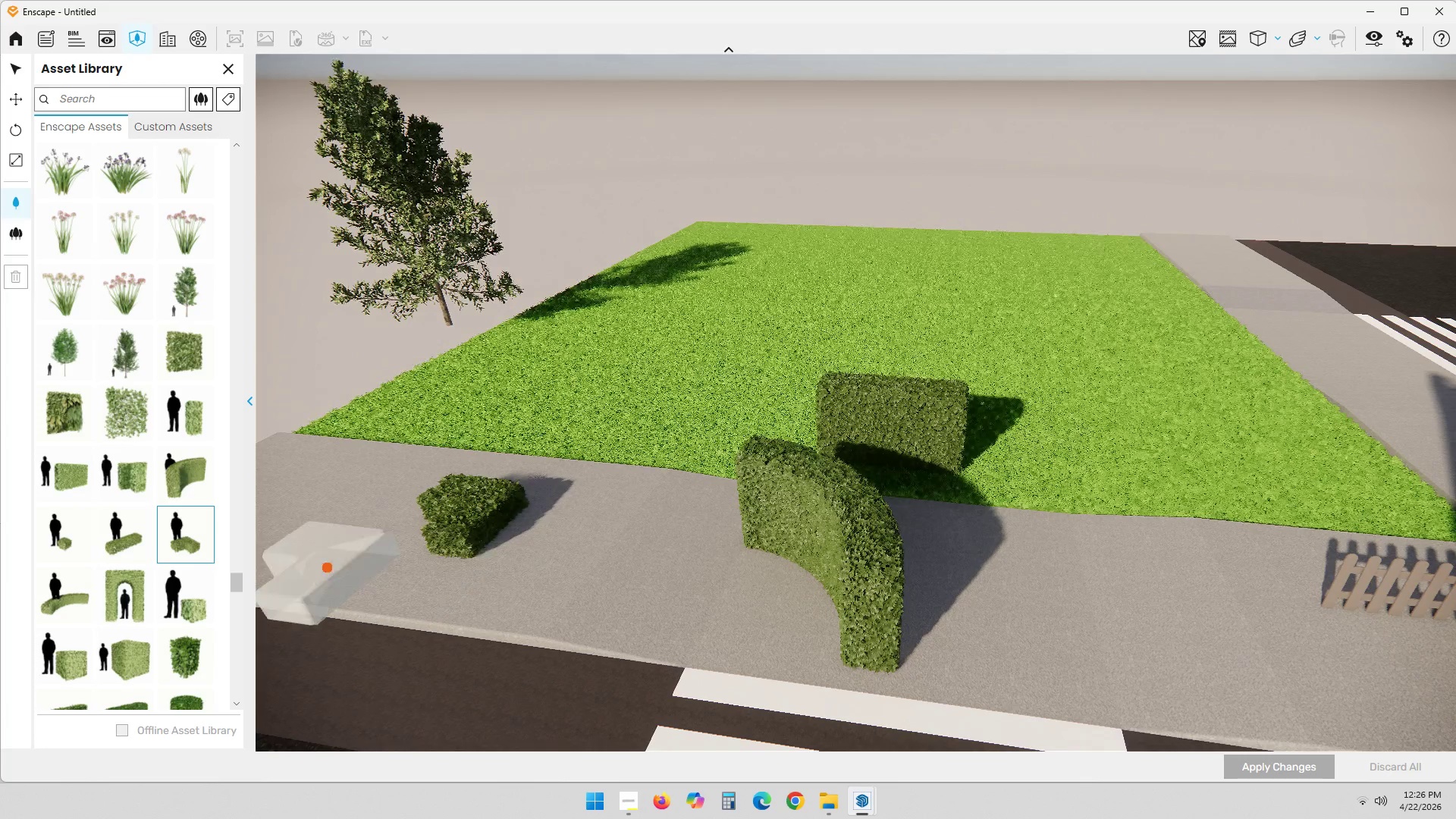 
wait(5.14)
 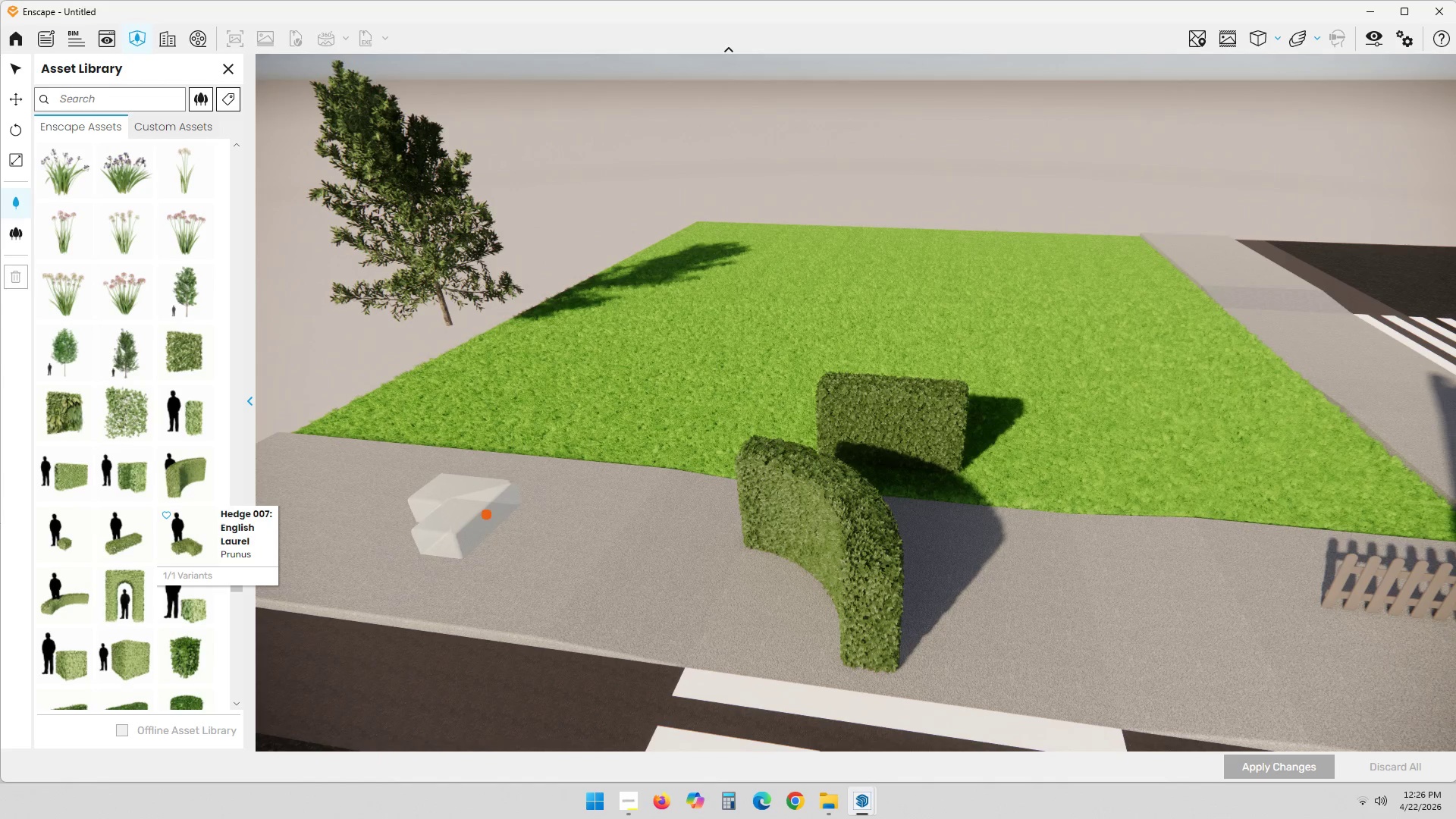 
scroll: coordinate [157, 613], scroll_direction: down, amount: 2.0
 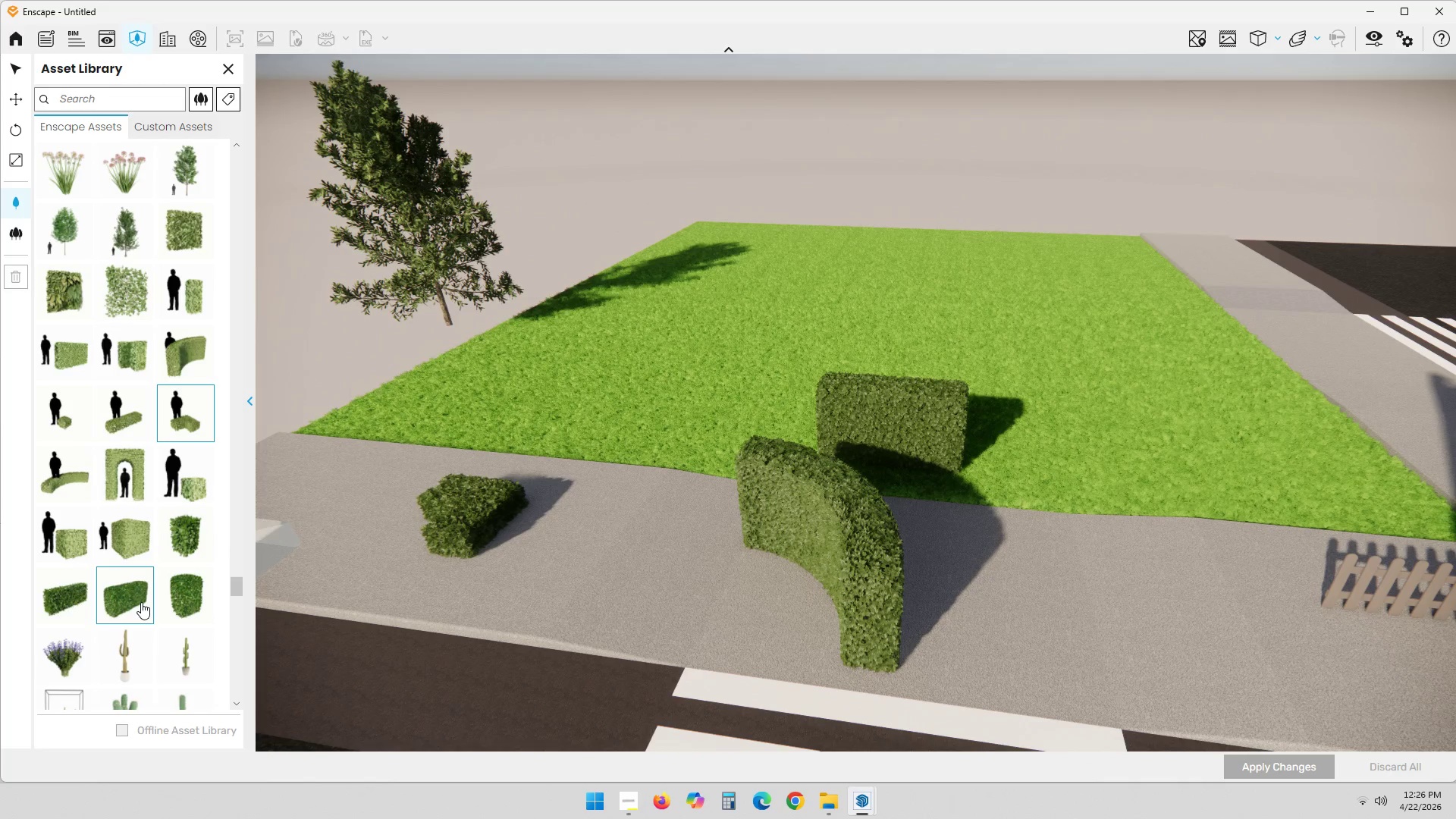 
left_click([191, 550])
 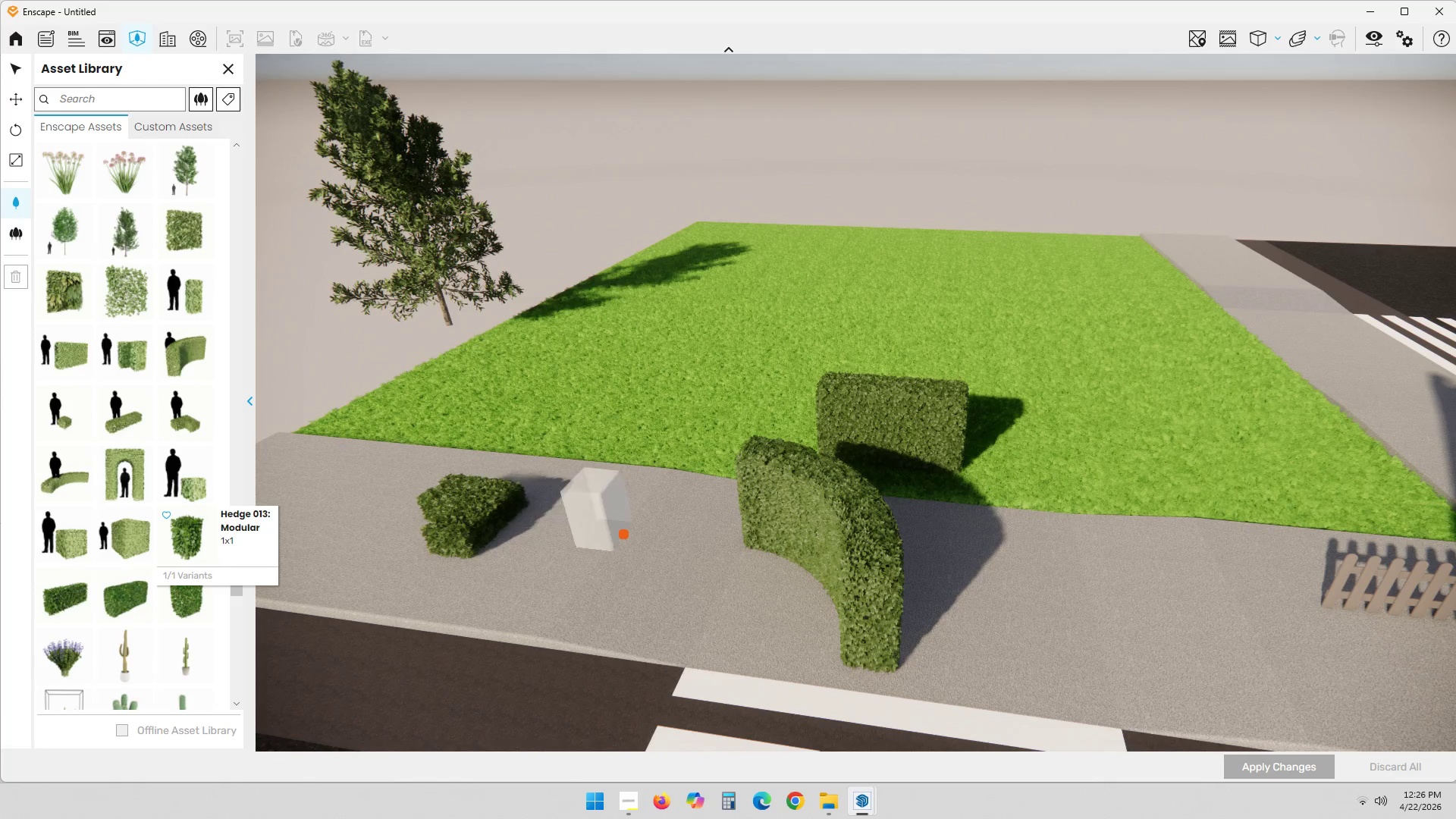 
left_click_drag(start_coordinate=[619, 535], to_coordinate=[858, 402])
 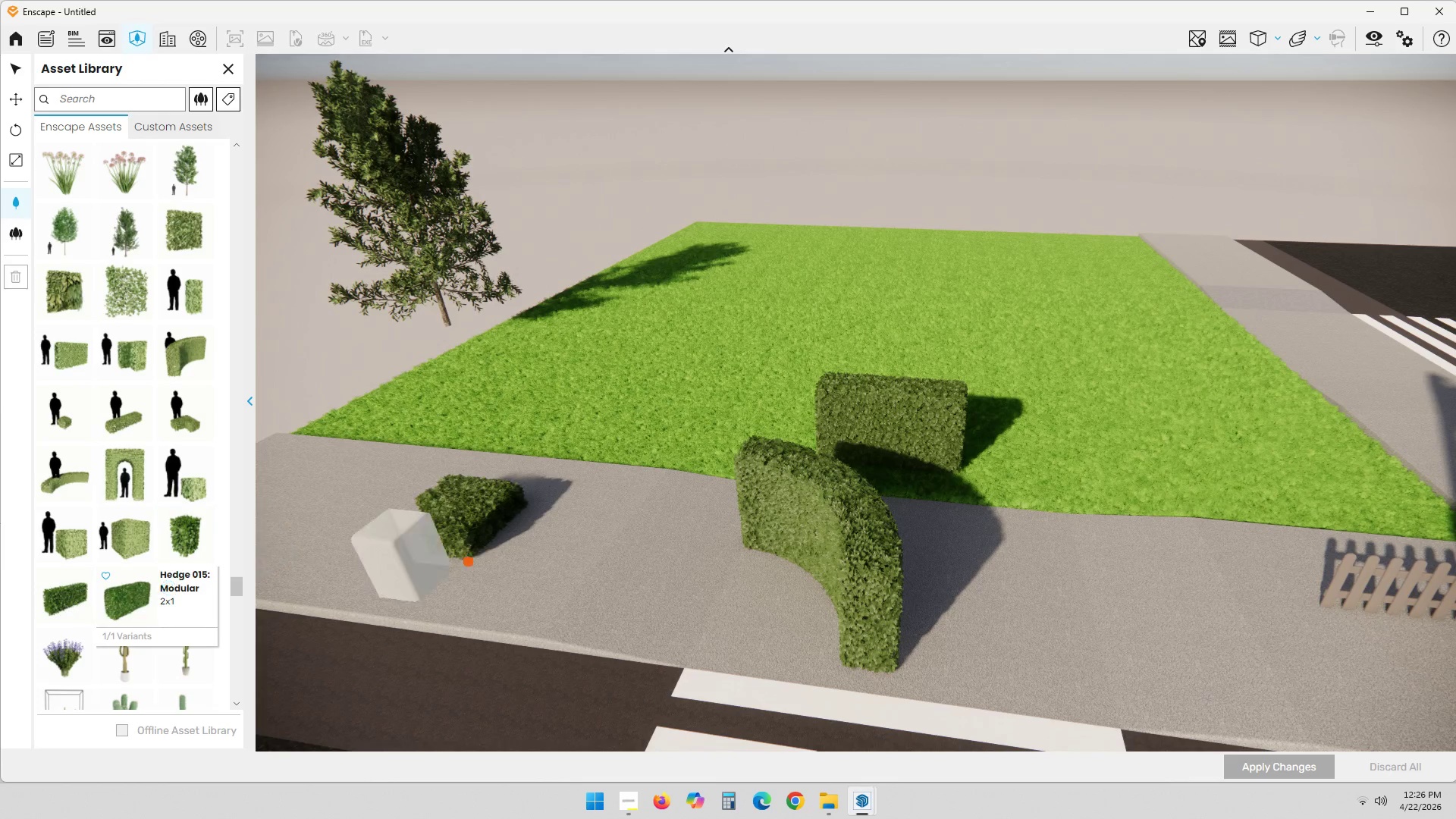 
left_click([606, 510])
 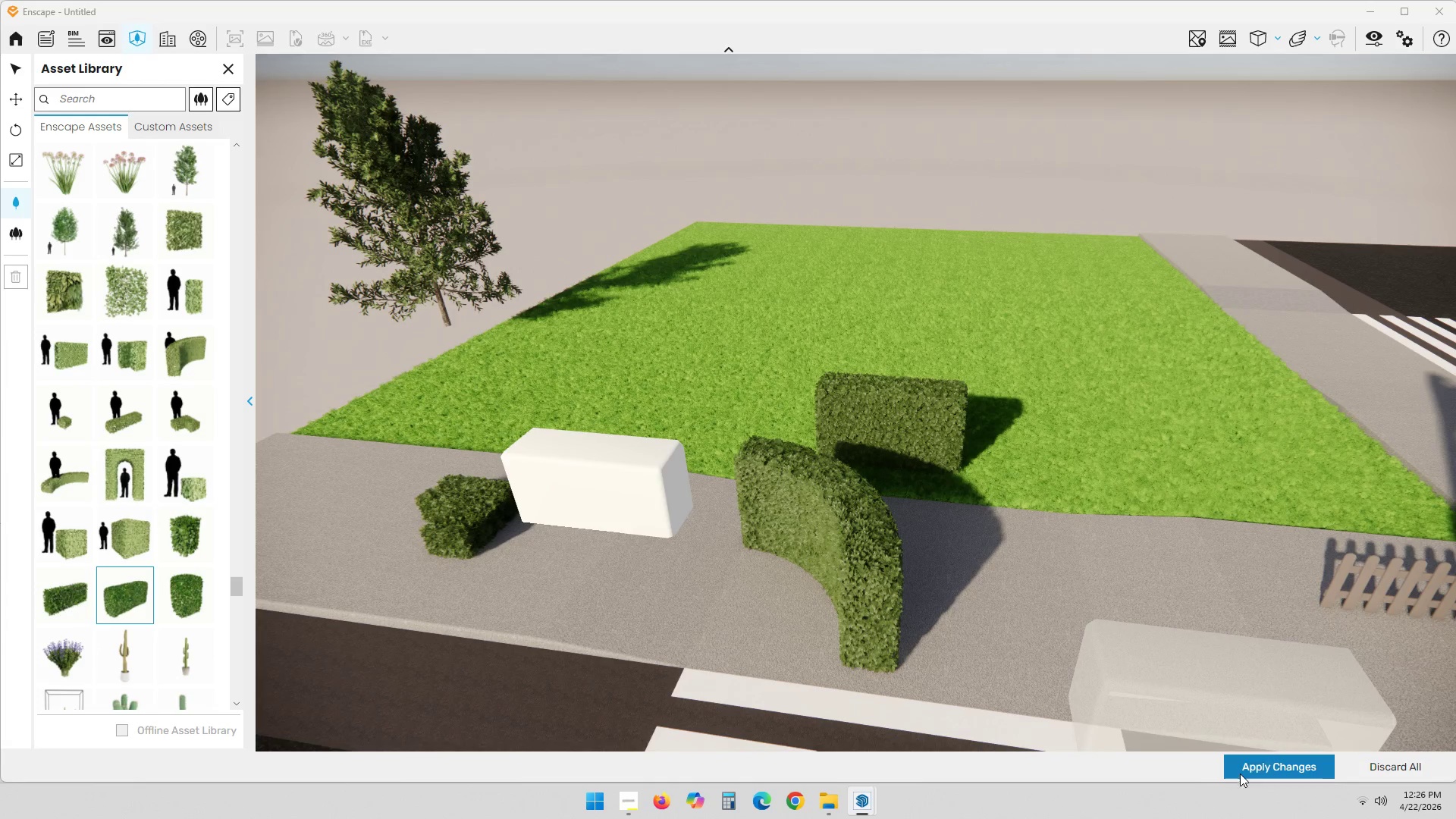 
left_click([1262, 766])
 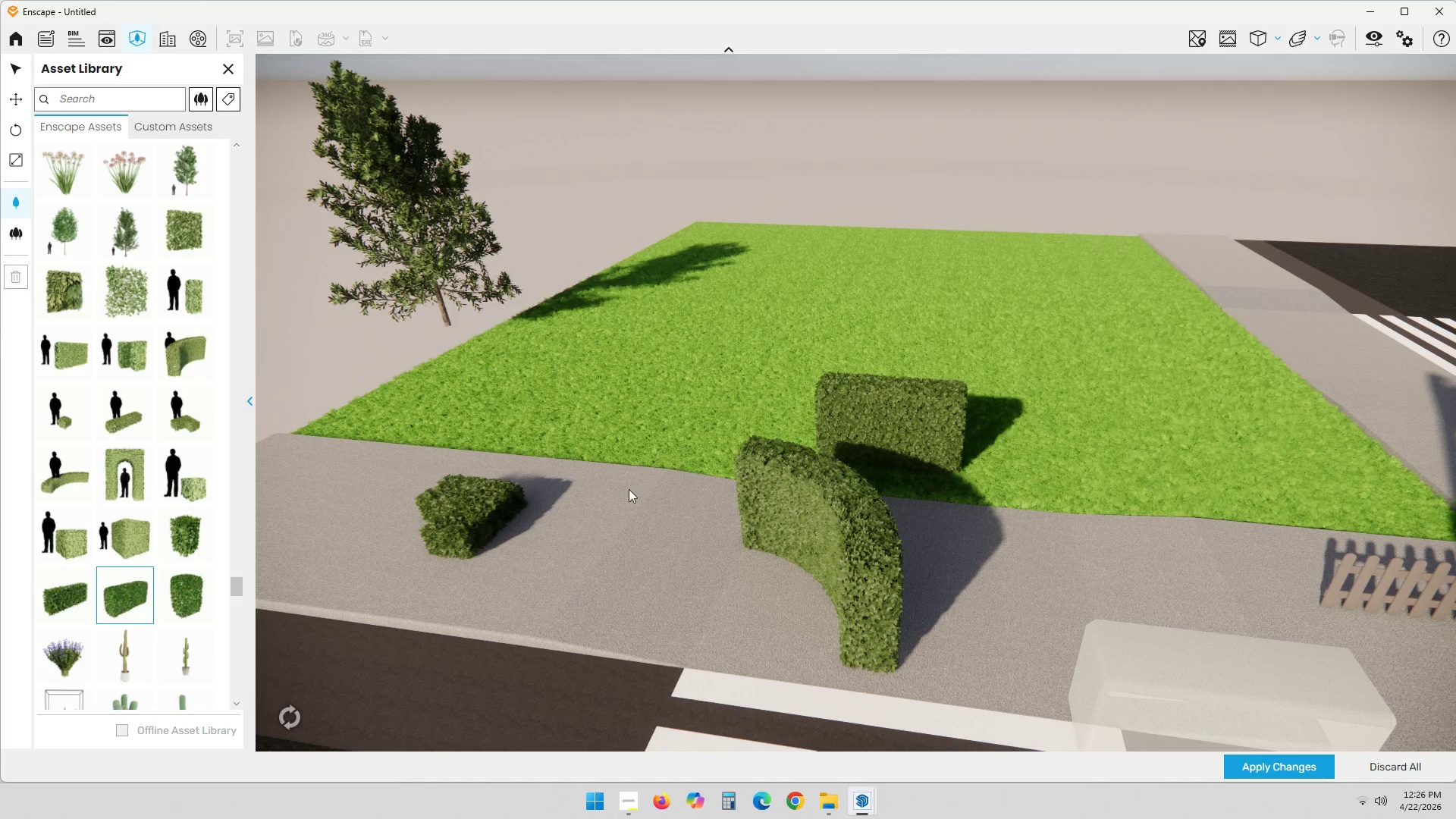 
scroll: coordinate [712, 486], scroll_direction: up, amount: 3.0
 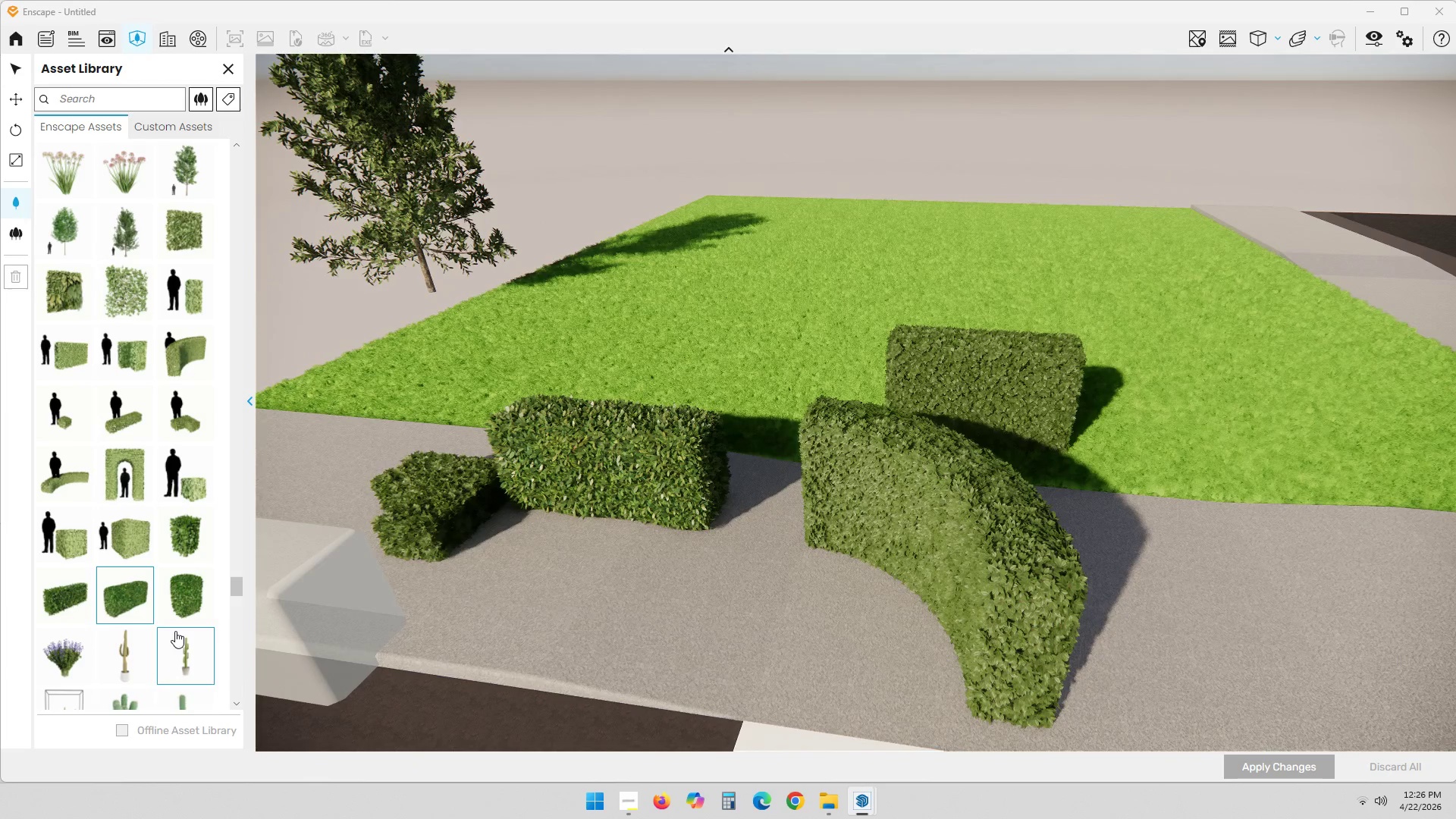 
left_click([67, 591])
 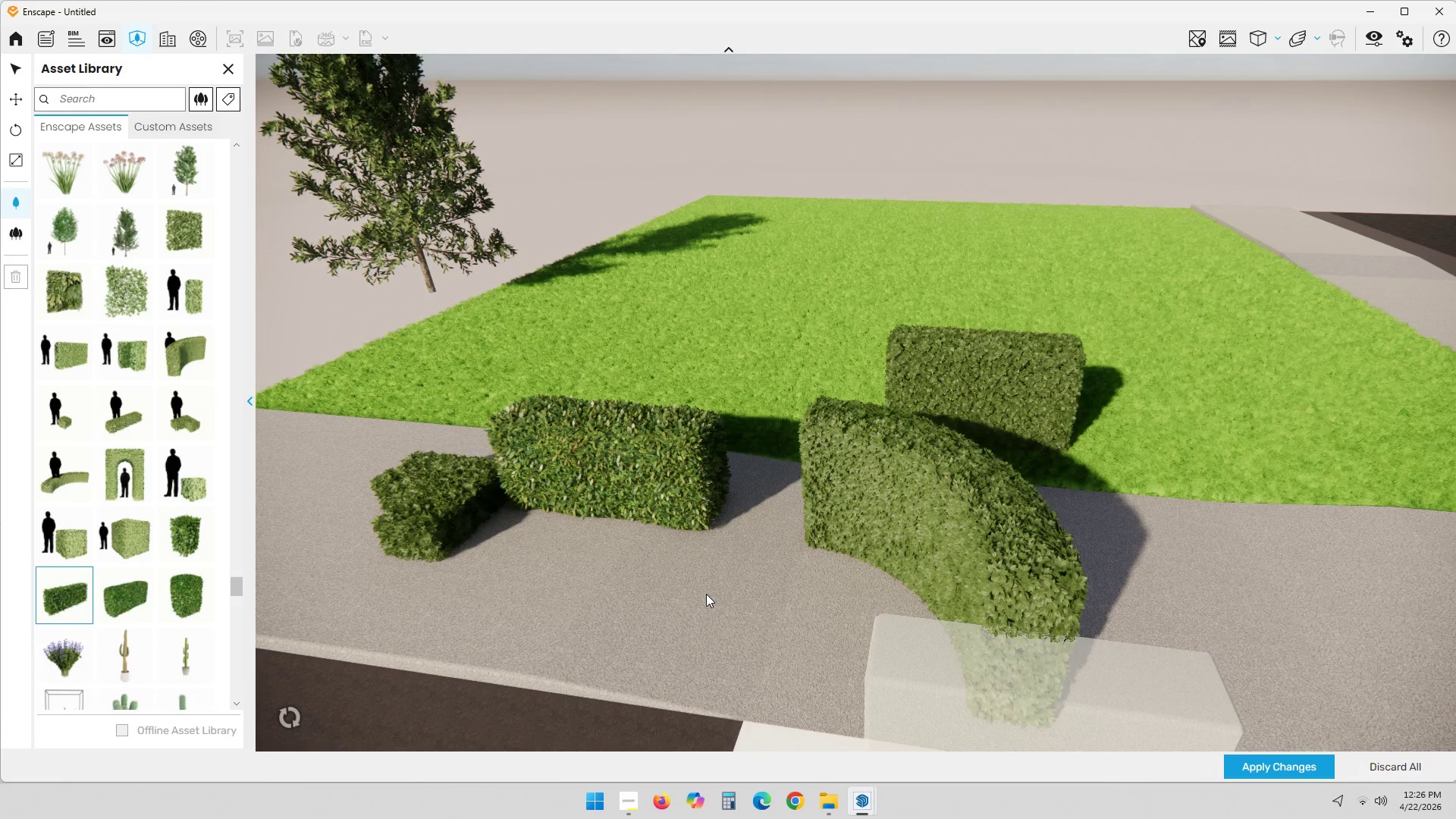 
scroll: coordinate [770, 635], scroll_direction: up, amount: 1.0
 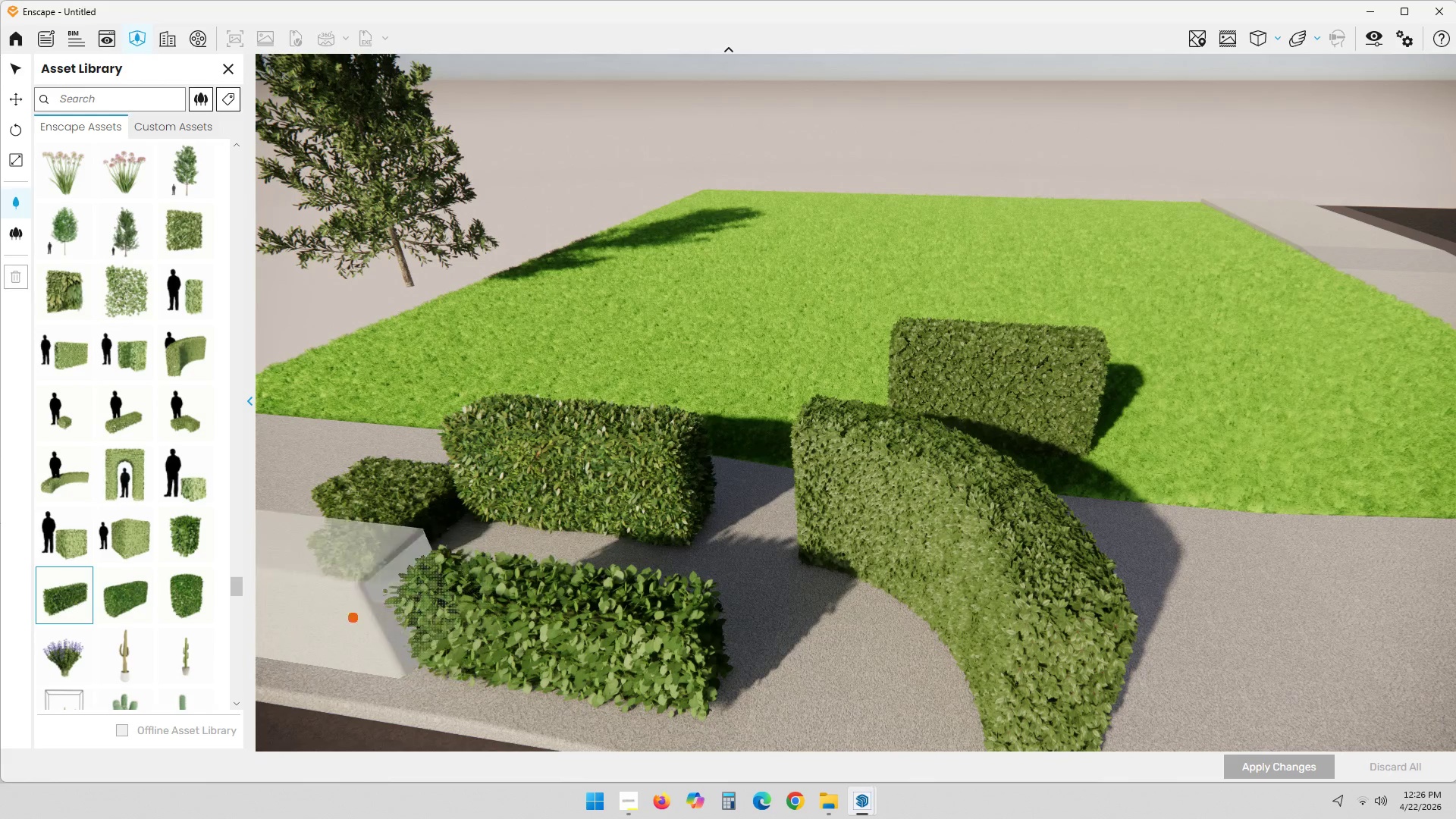 
scroll: coordinate [173, 607], scroll_direction: down, amount: 46.0
 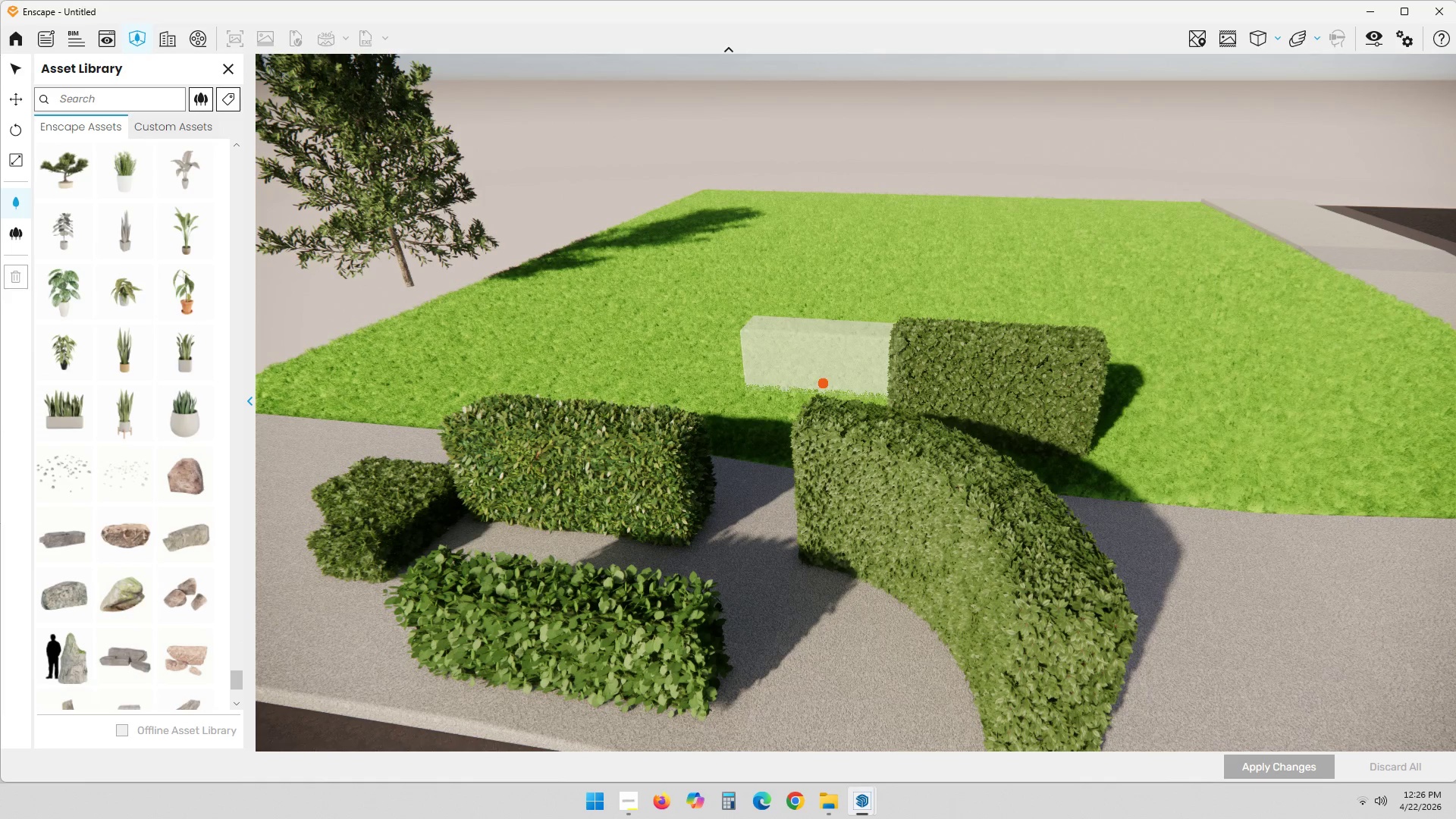 
scroll: coordinate [702, 620], scroll_direction: up, amount: 1.0
 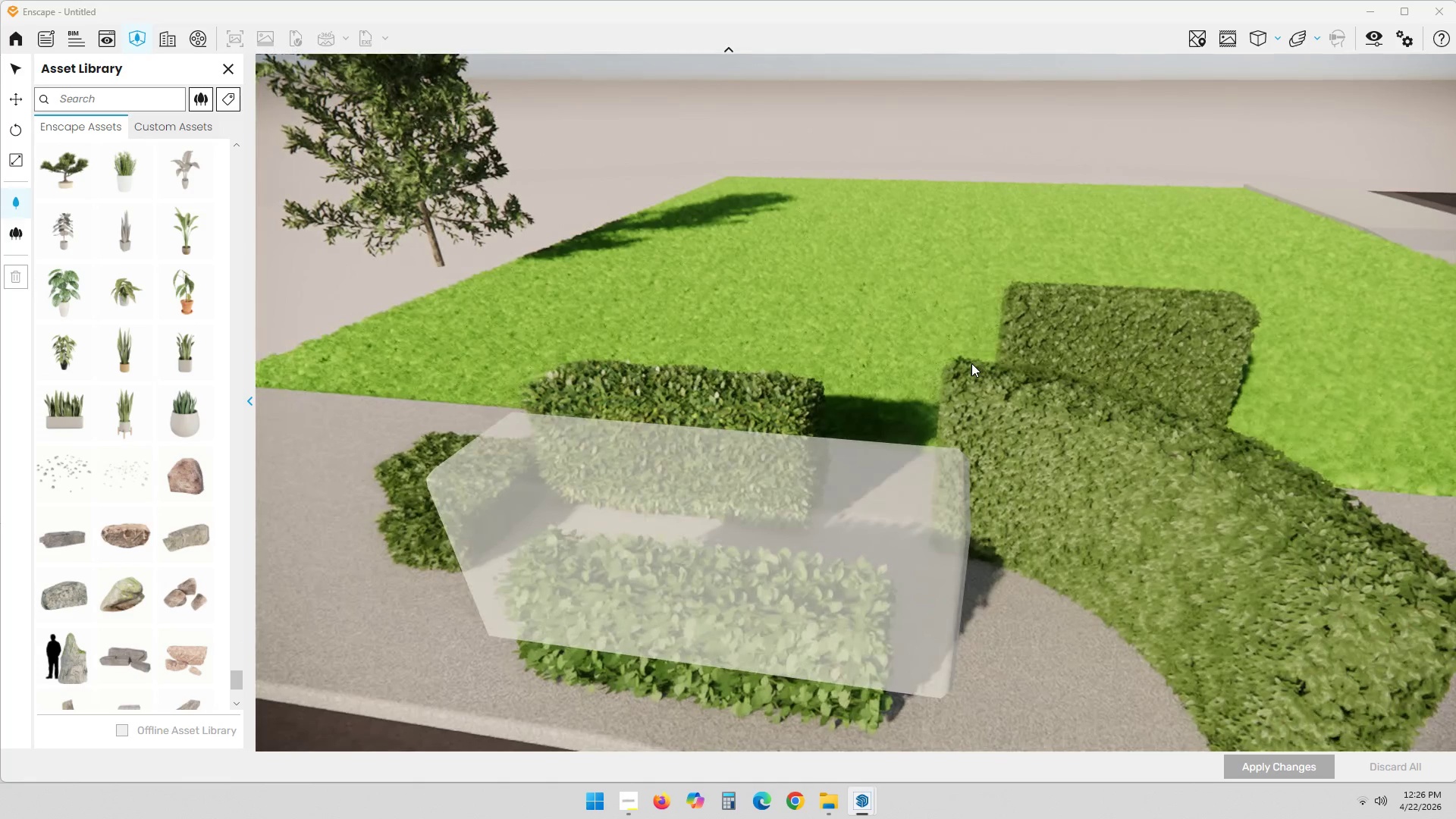 
scroll: coordinate [717, 540], scroll_direction: down, amount: 3.0
 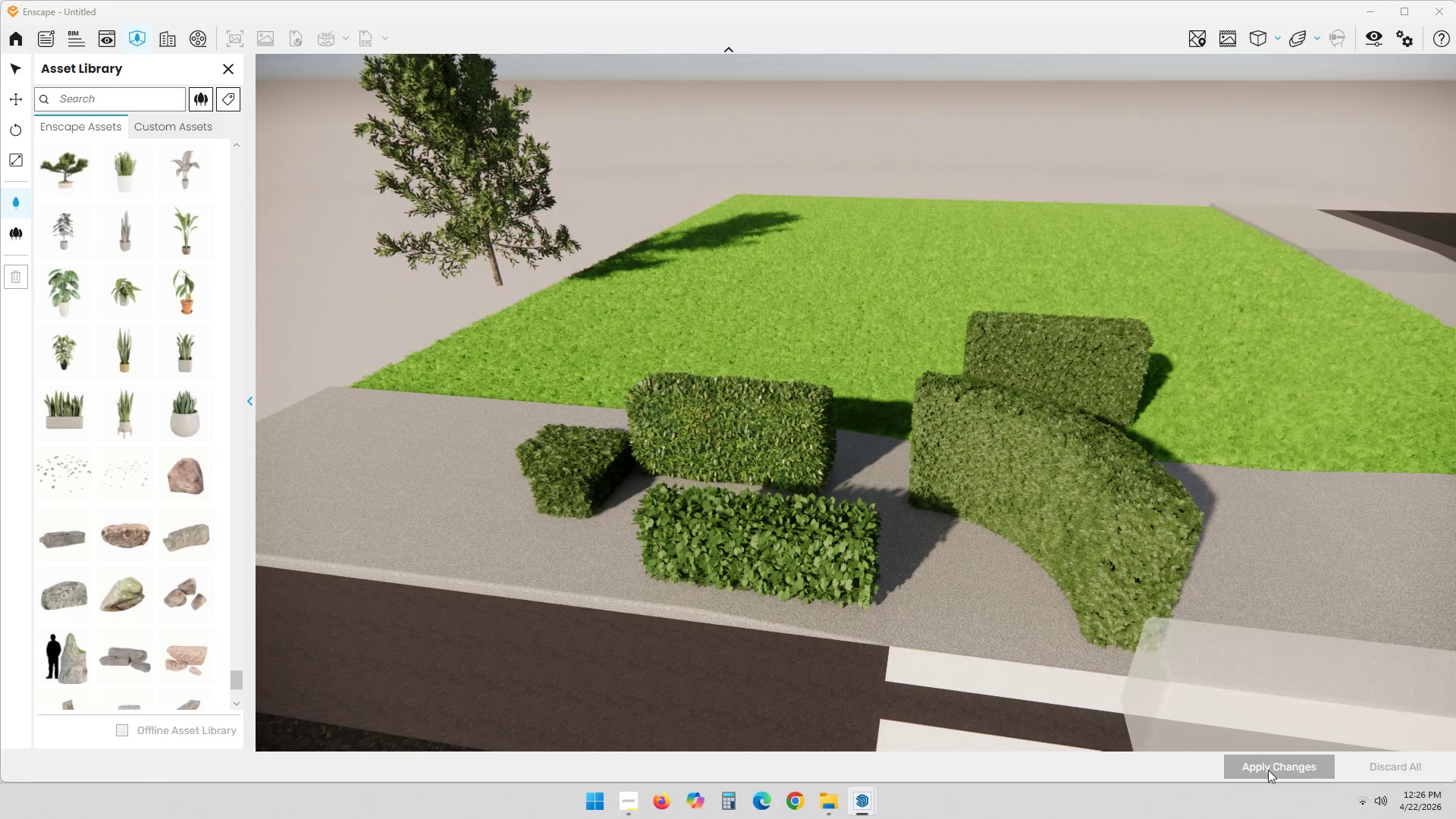 
key(Escape)
 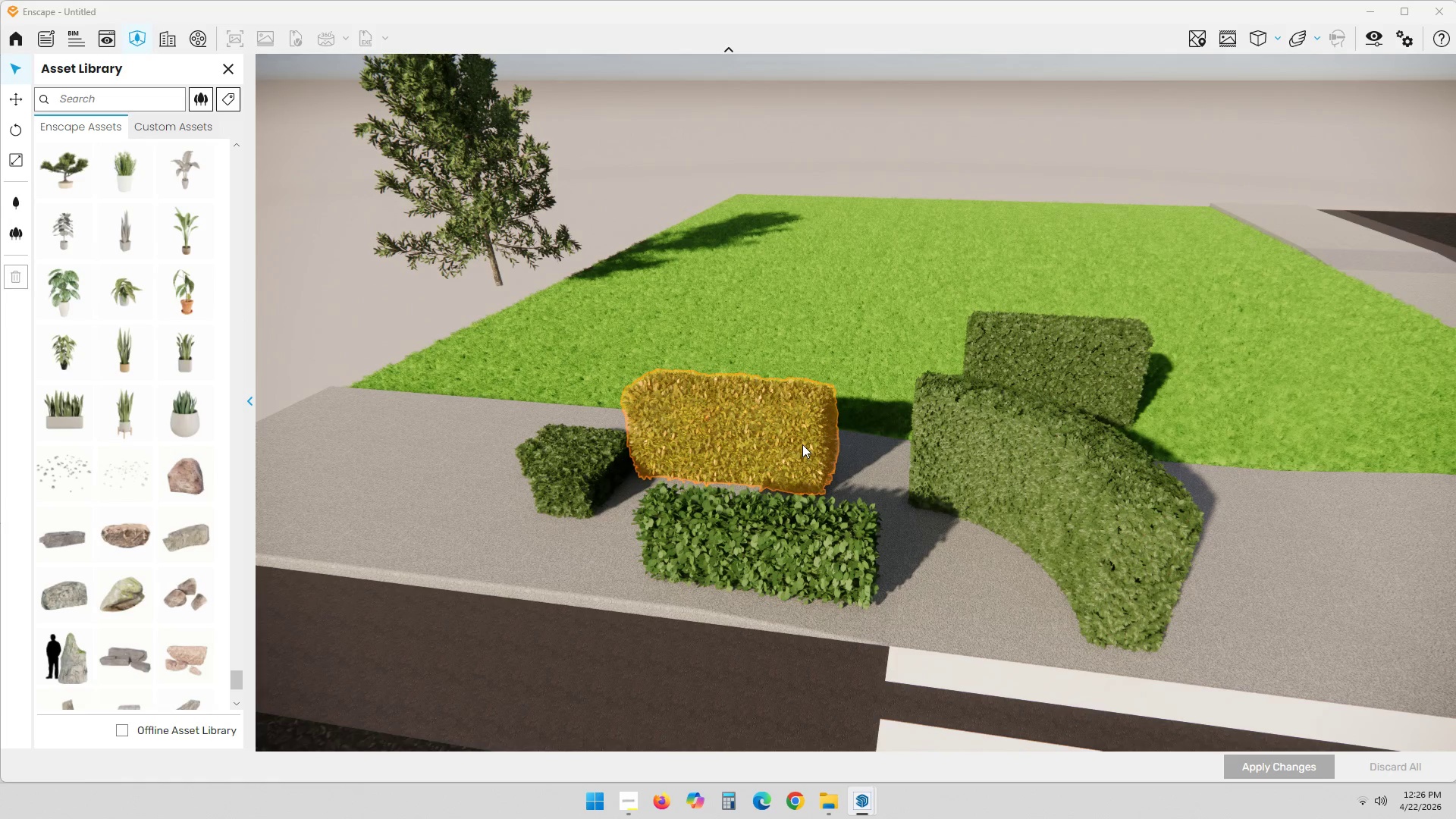 
left_click([802, 444])
 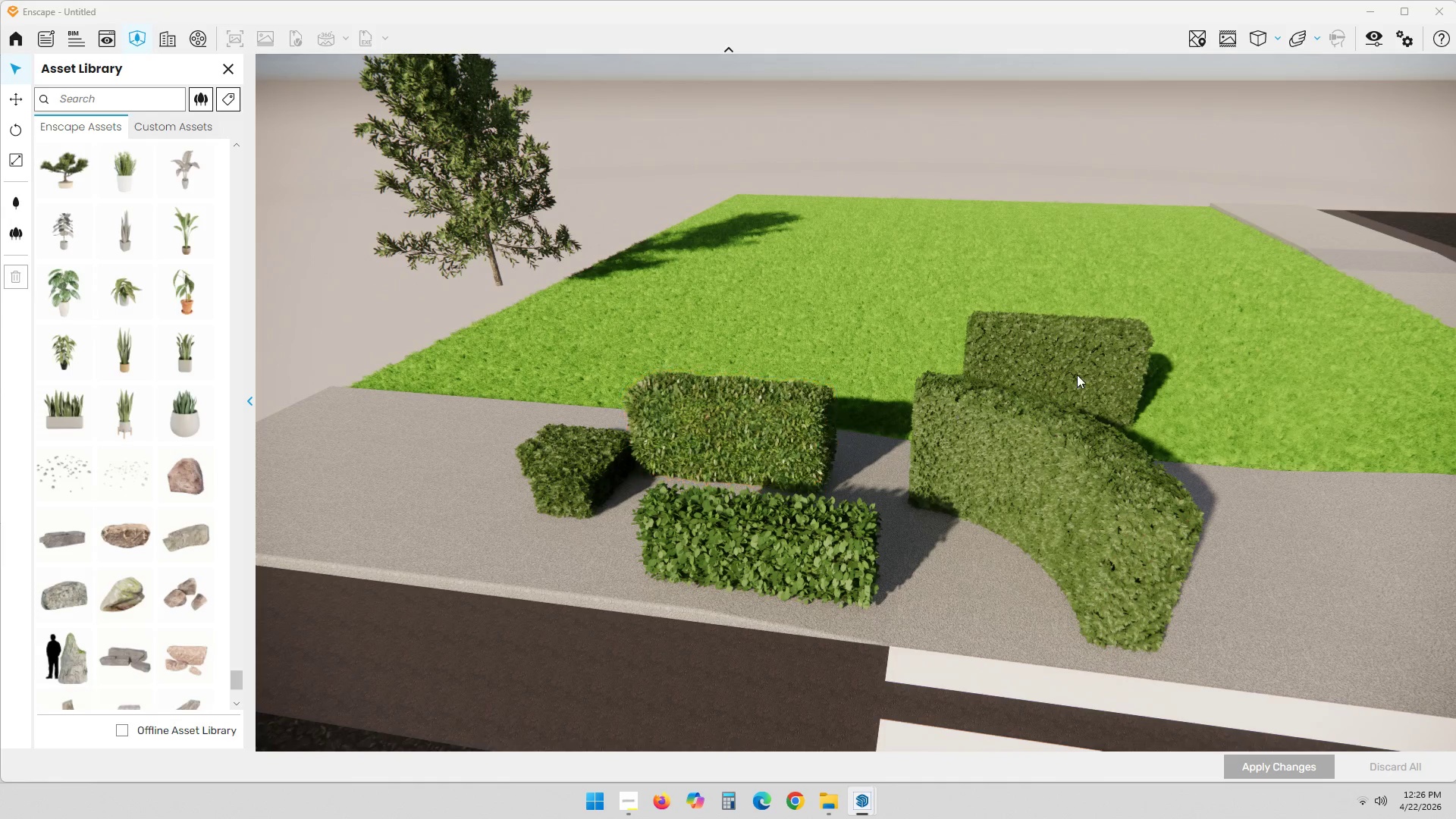 
key(Control+ControlLeft)
 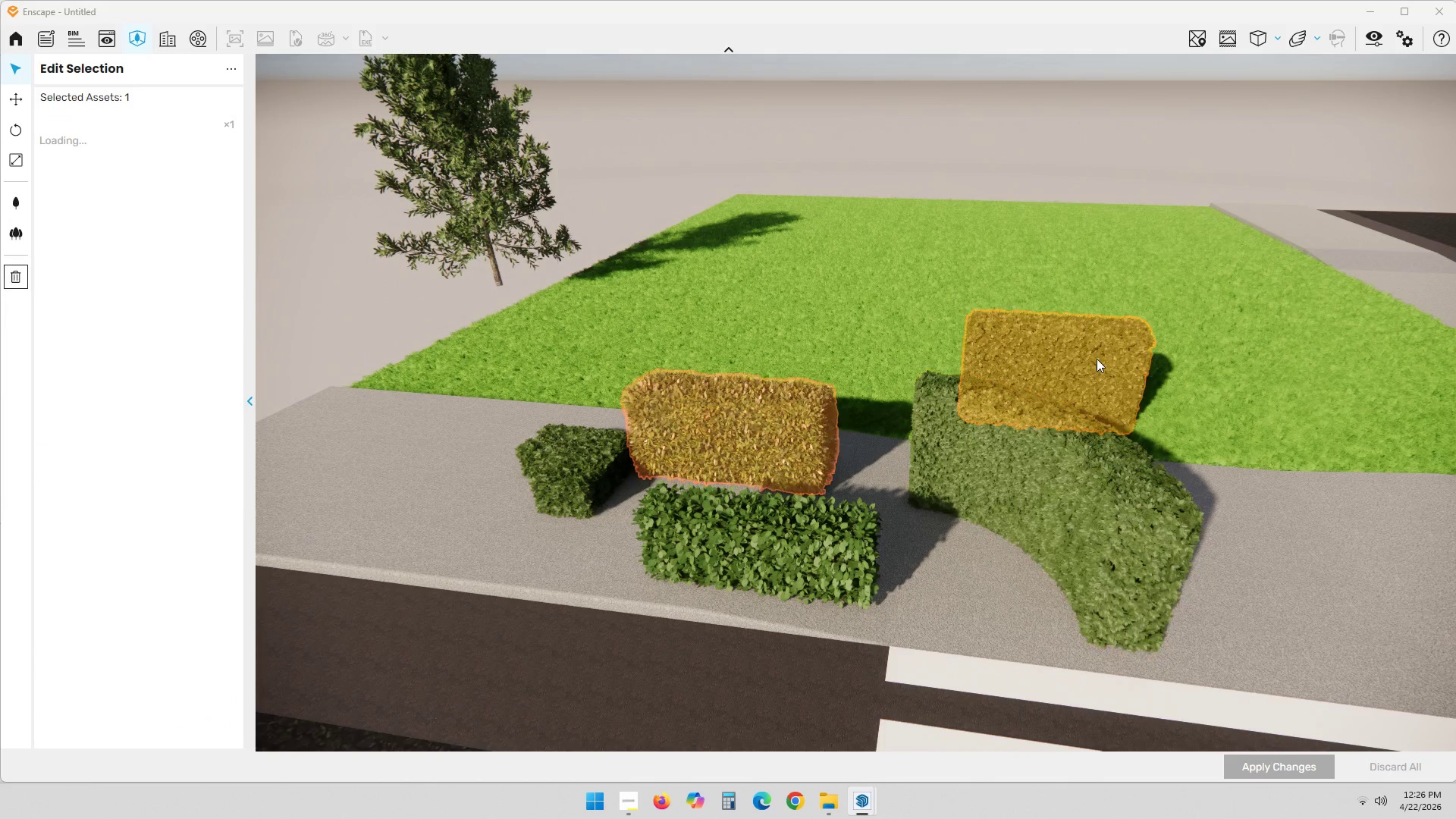 
double_click([1098, 357])
 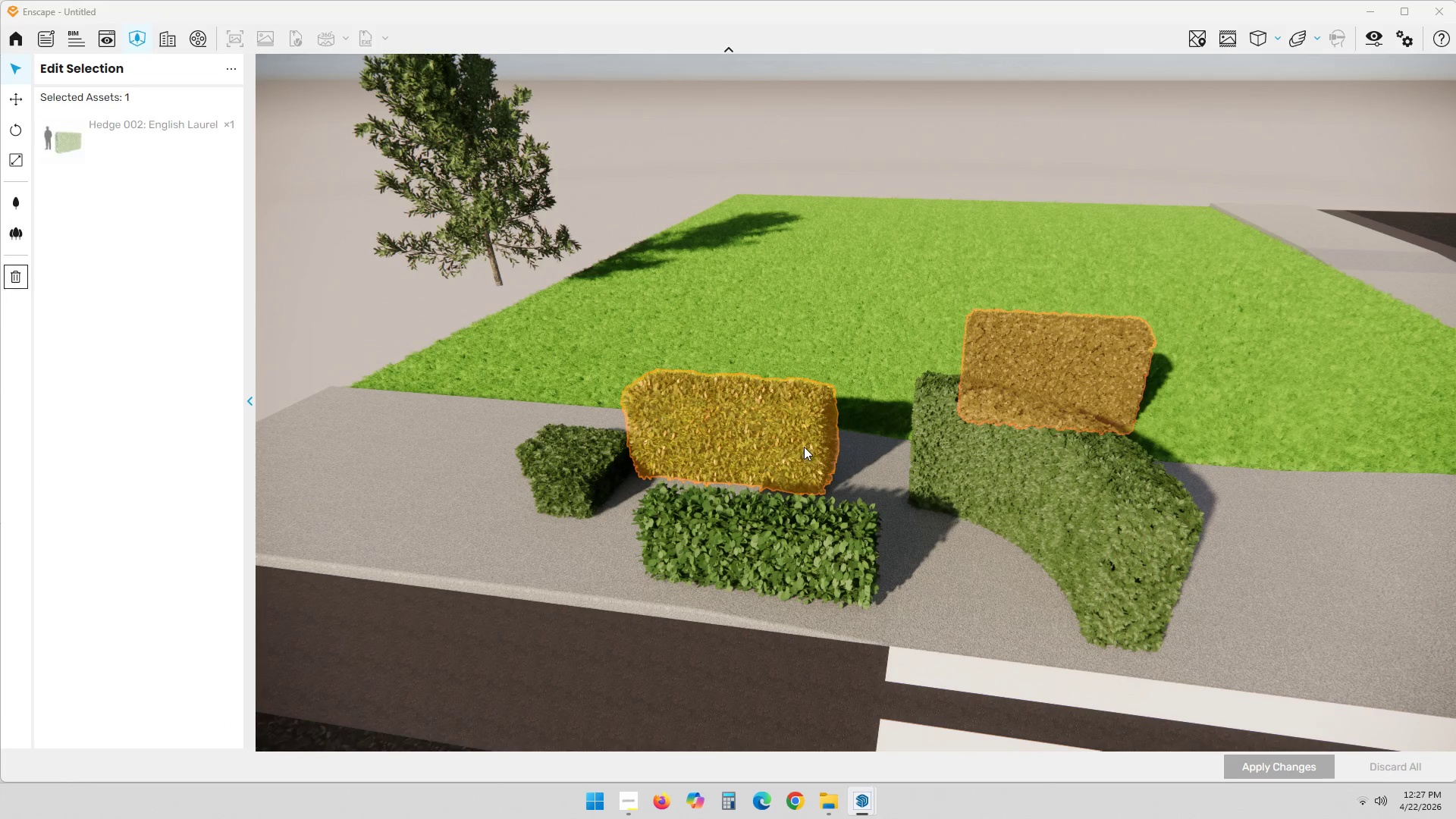 
key(Delete)
 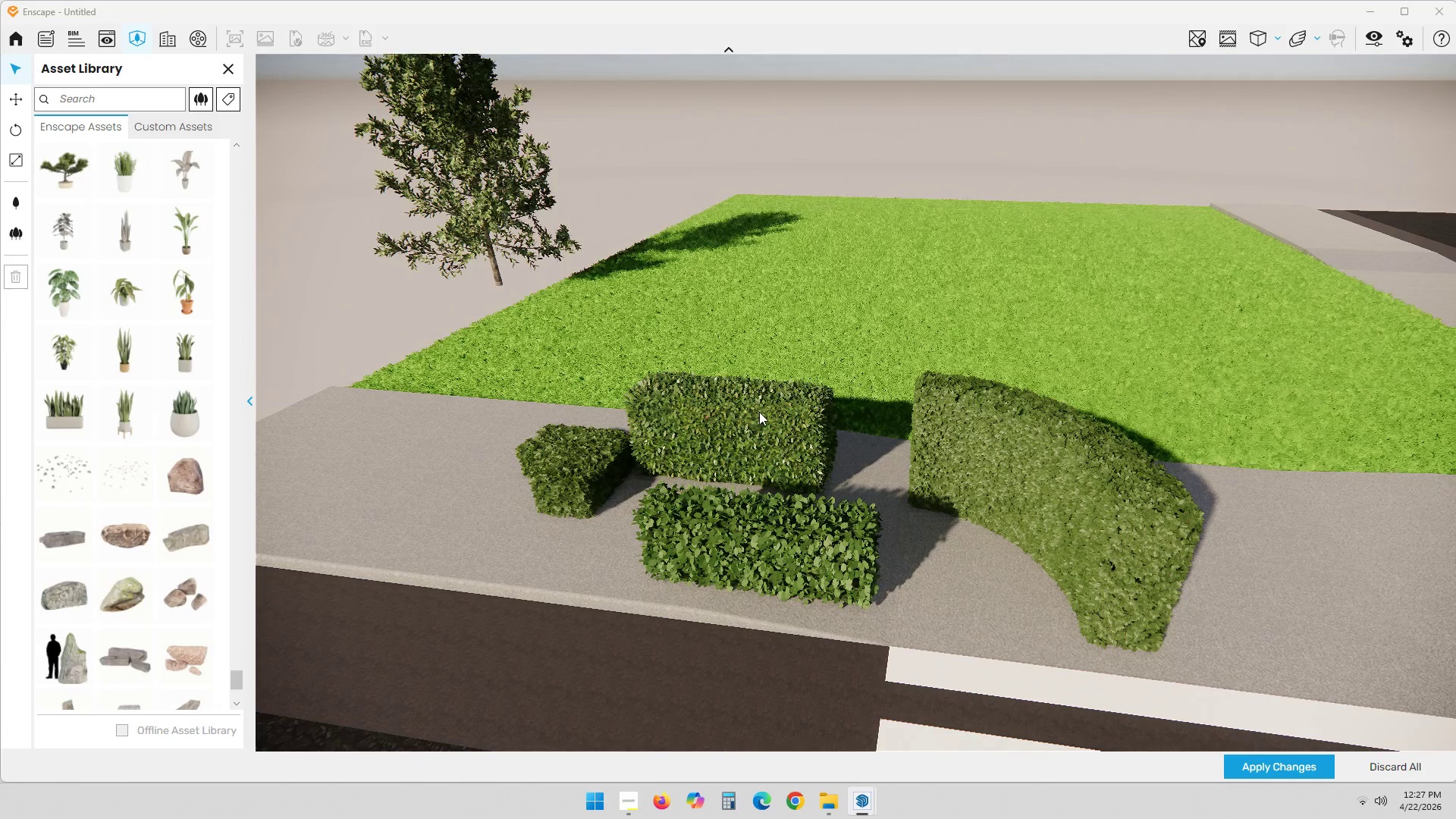 
left_click([759, 412])
 